 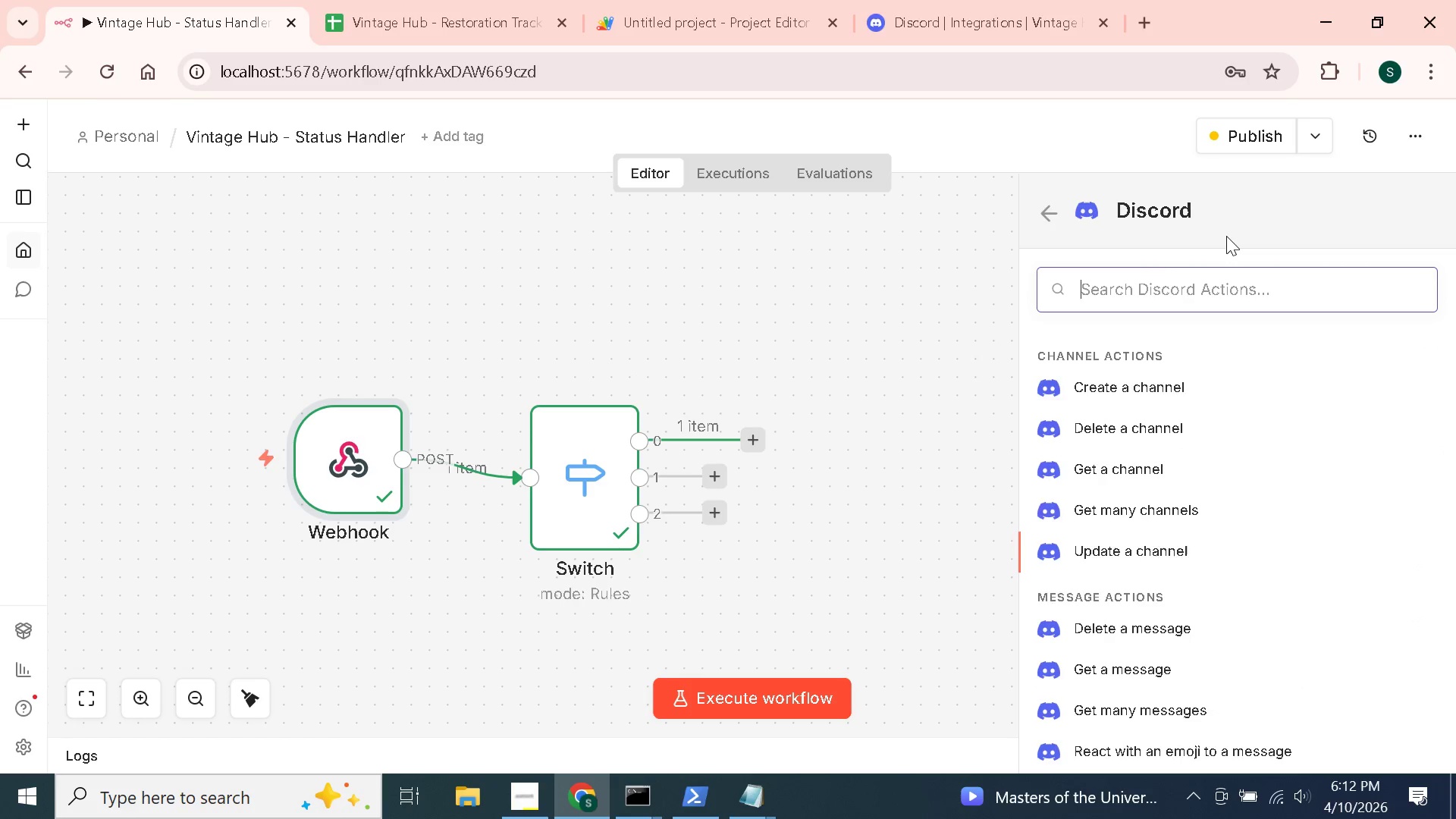 
key(ArrowDown)
 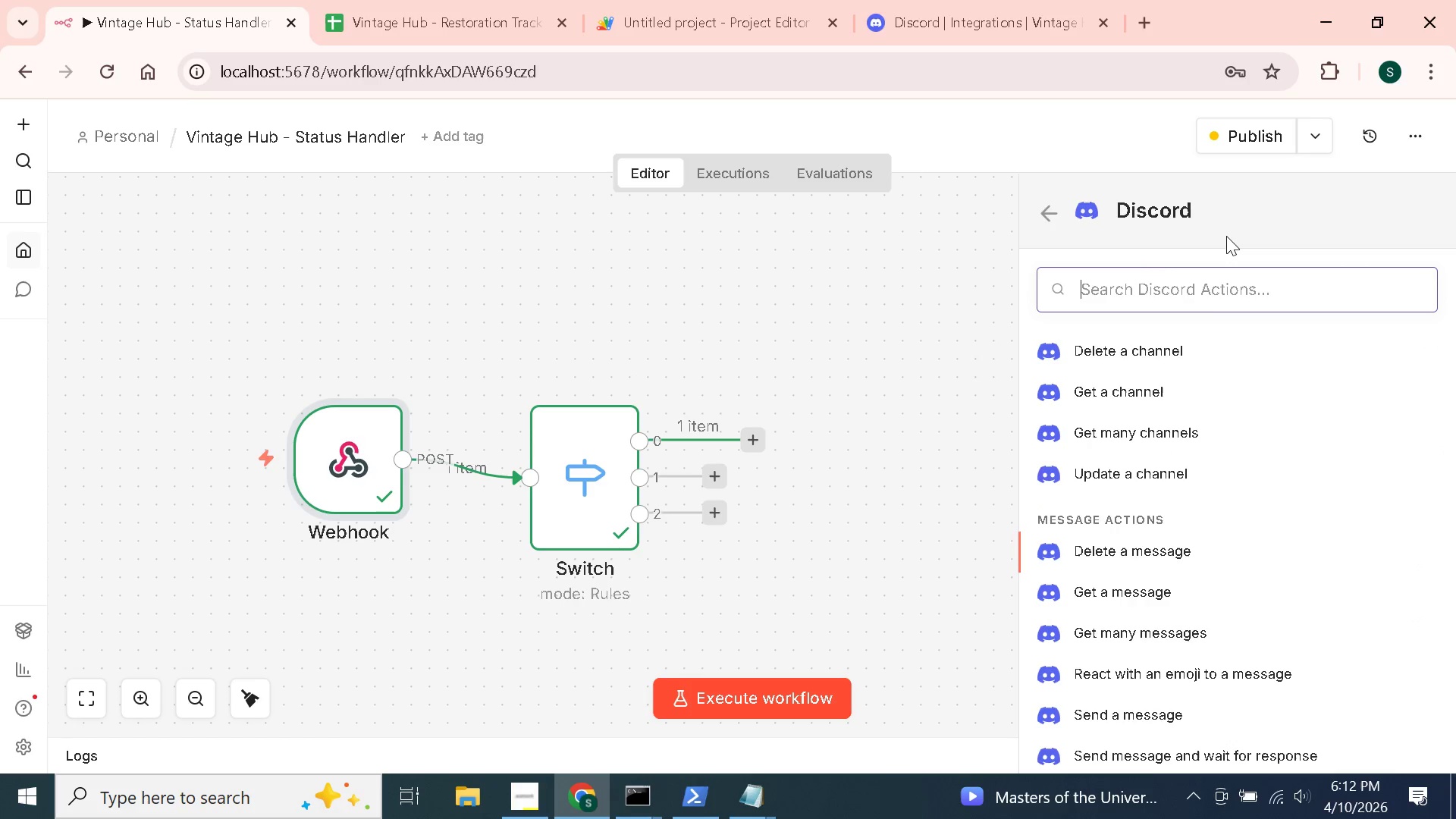 
key(ArrowDown)
 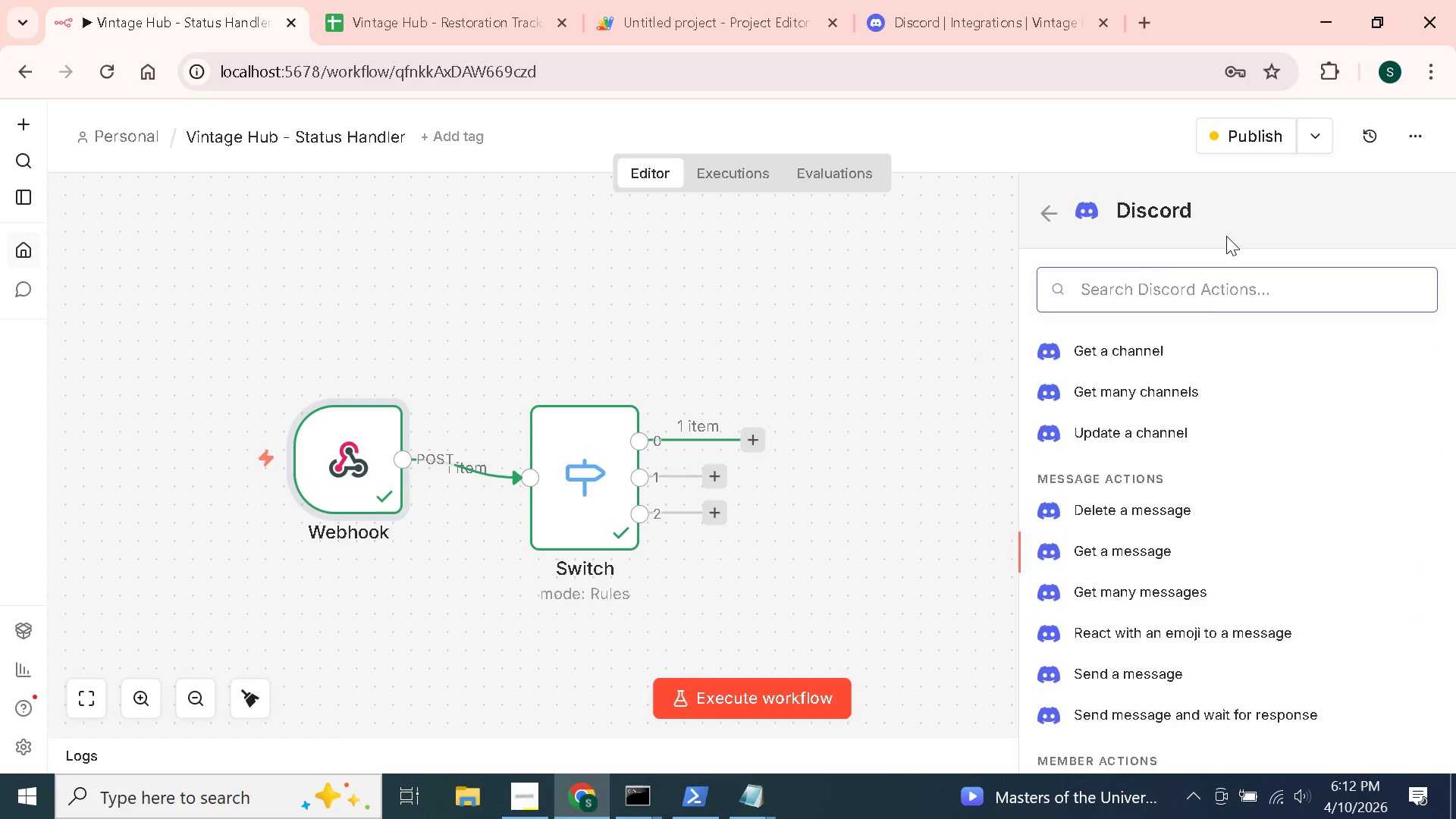 
key(ArrowDown)
 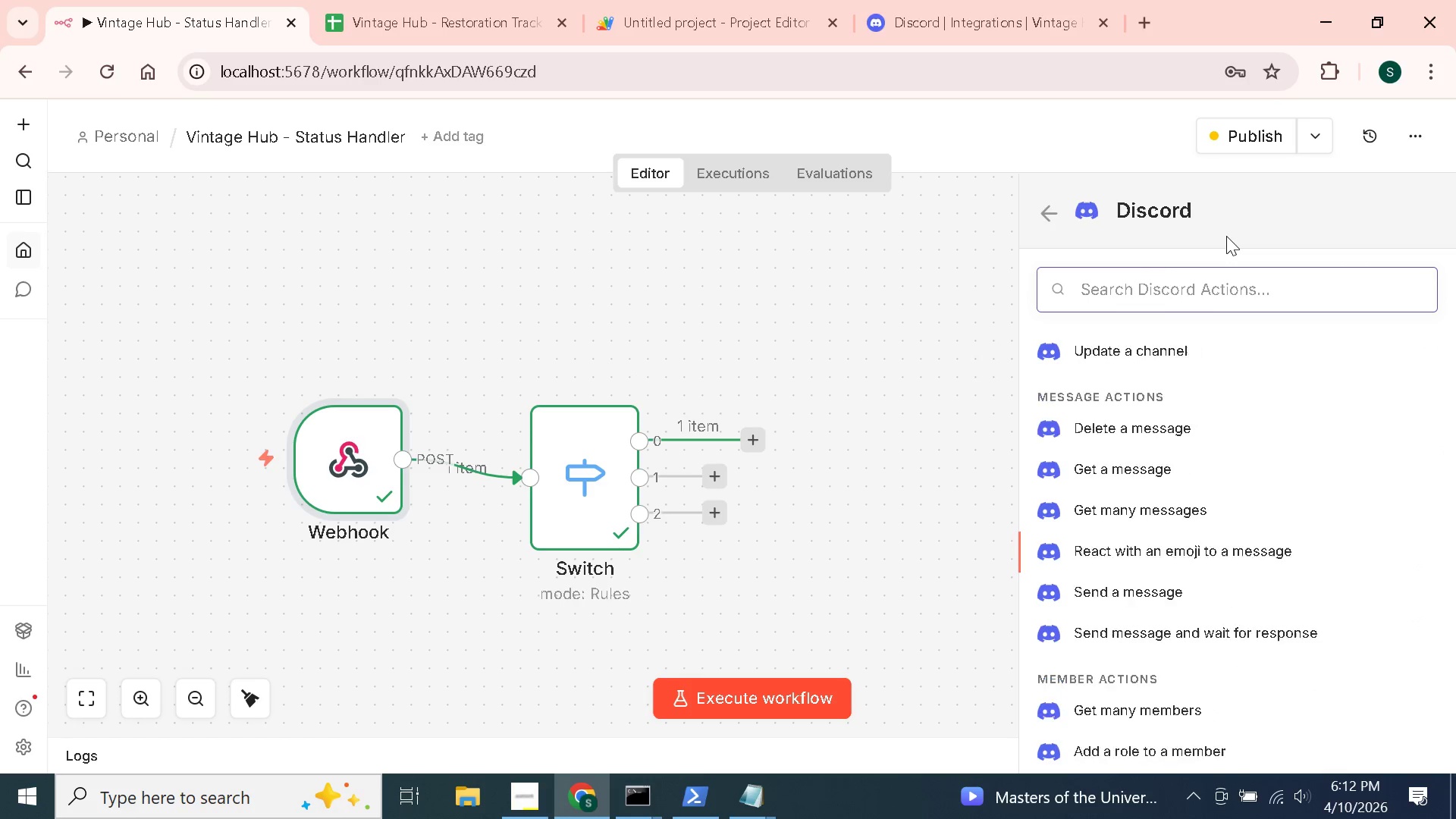 
key(ArrowDown)
 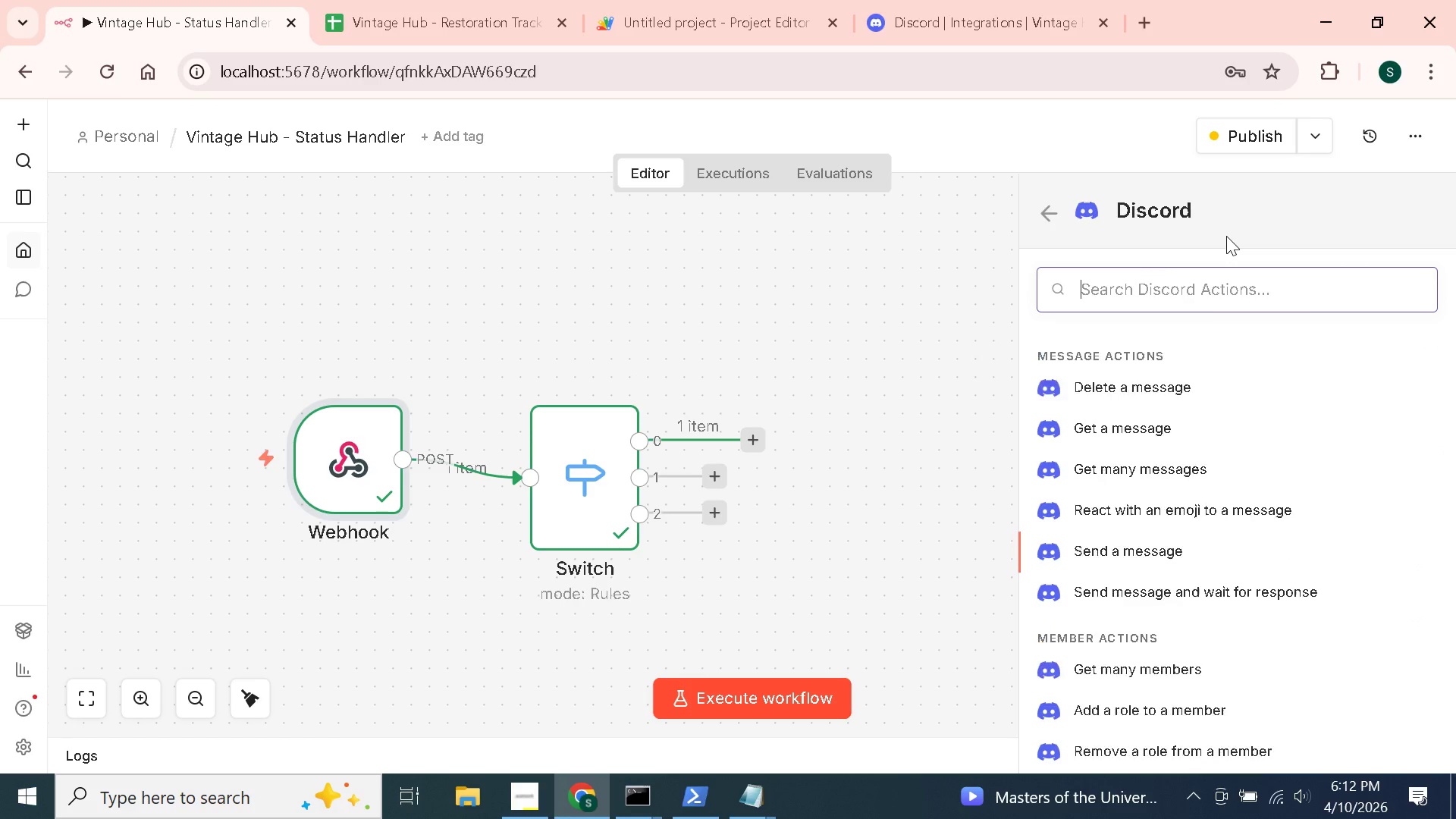 
key(ArrowDown)
 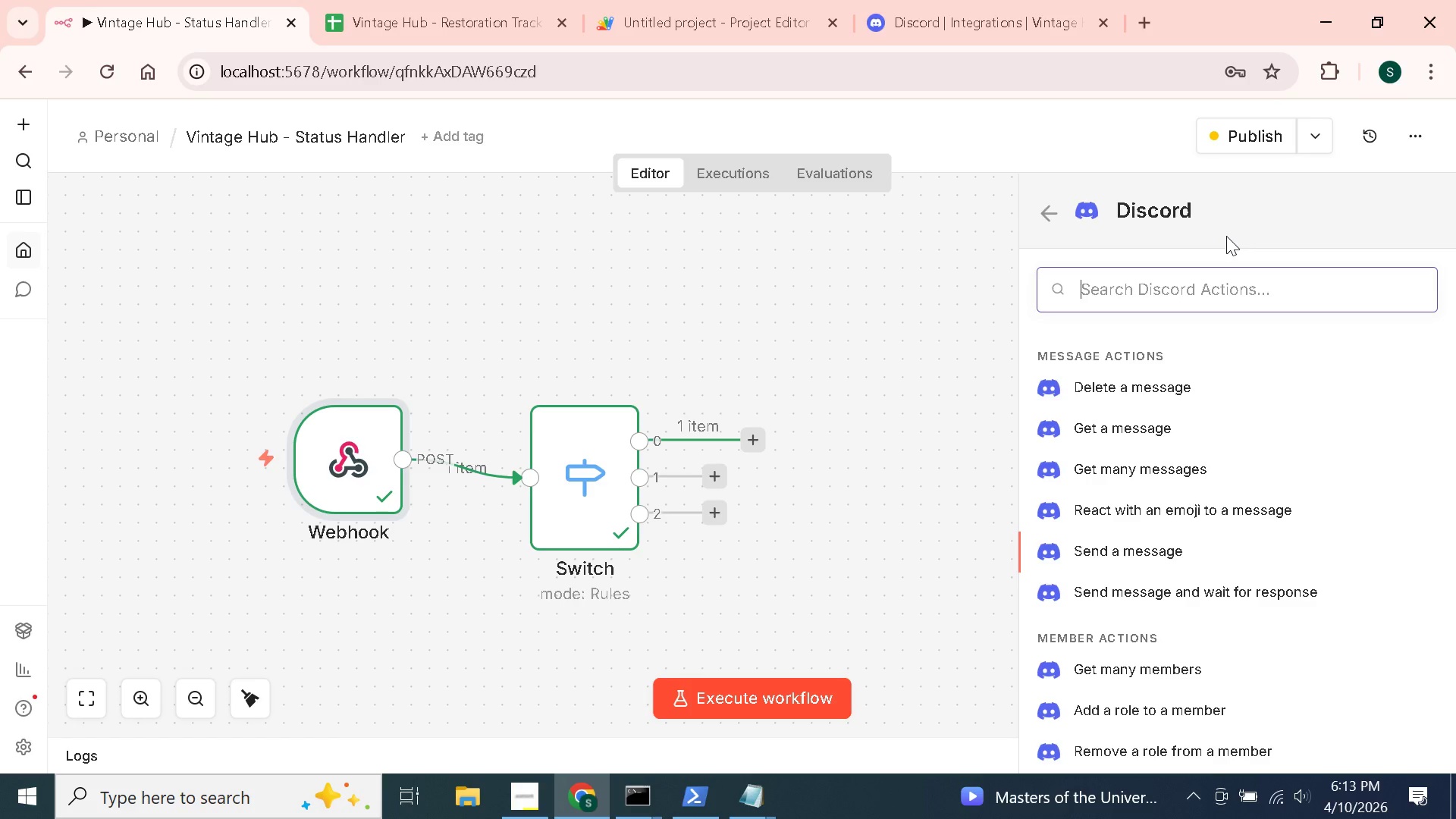 
key(Enter)
 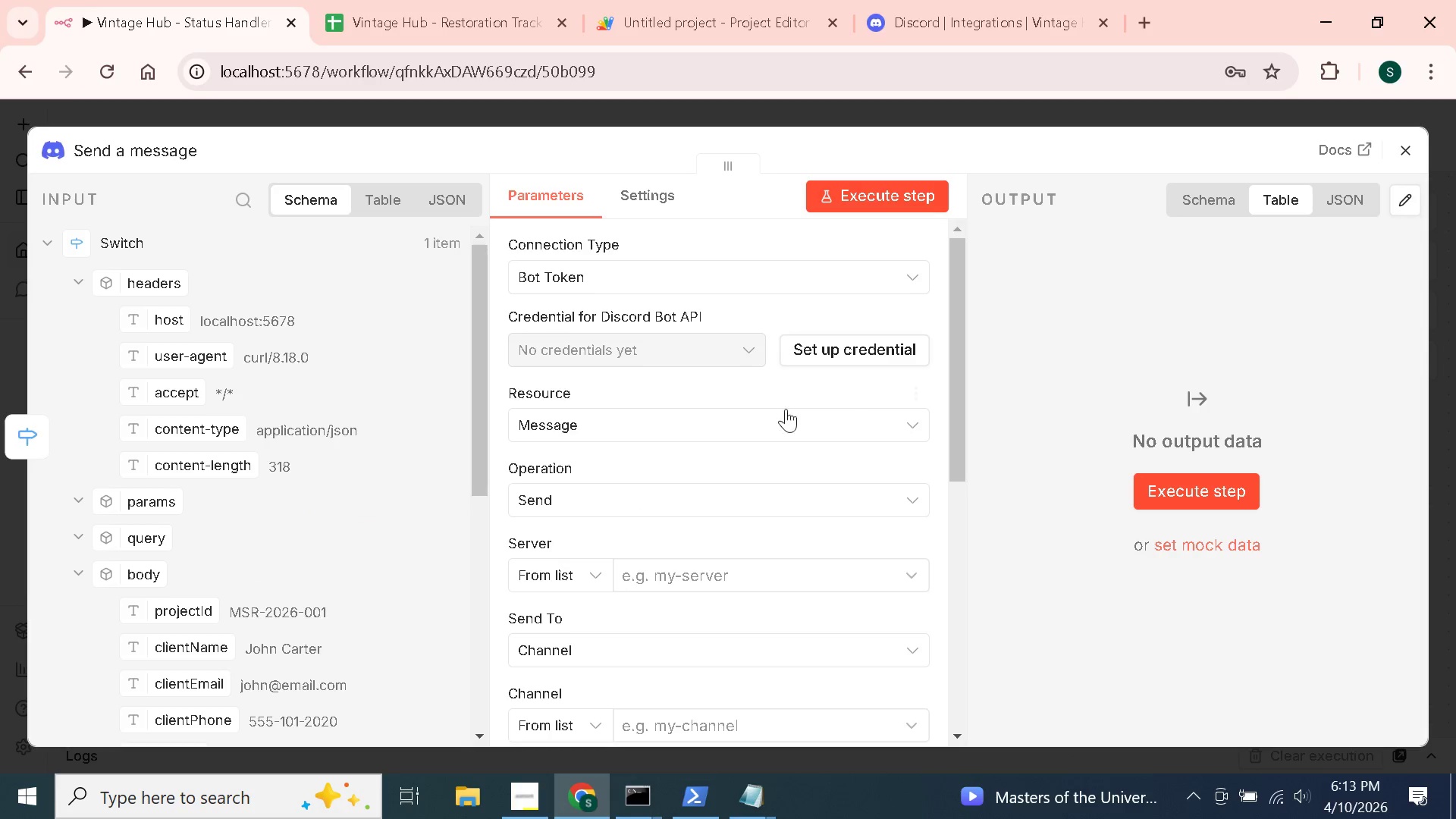 
left_click([831, 350])
 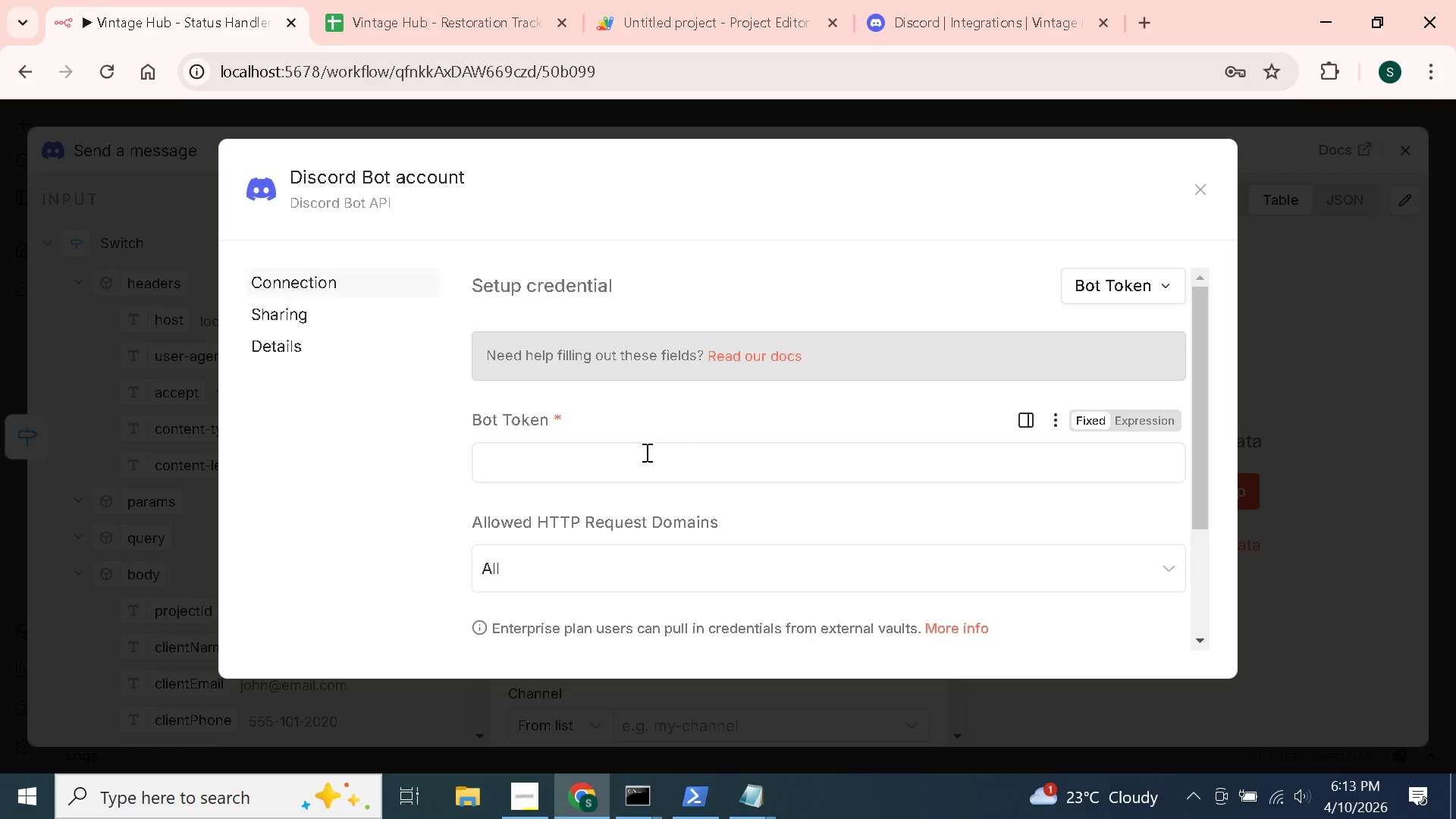 
left_click([635, 469])
 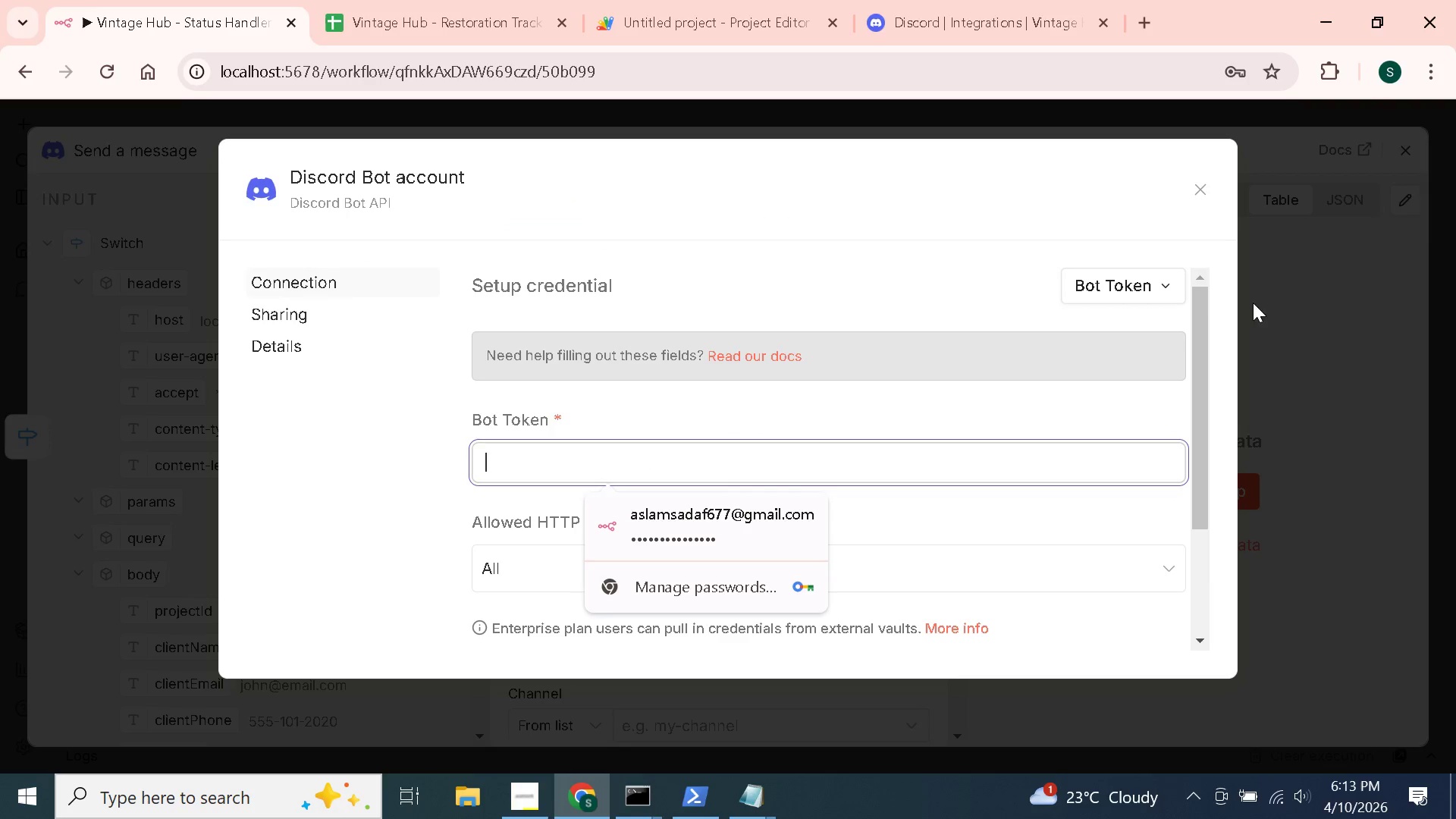 
left_click([1153, 287])
 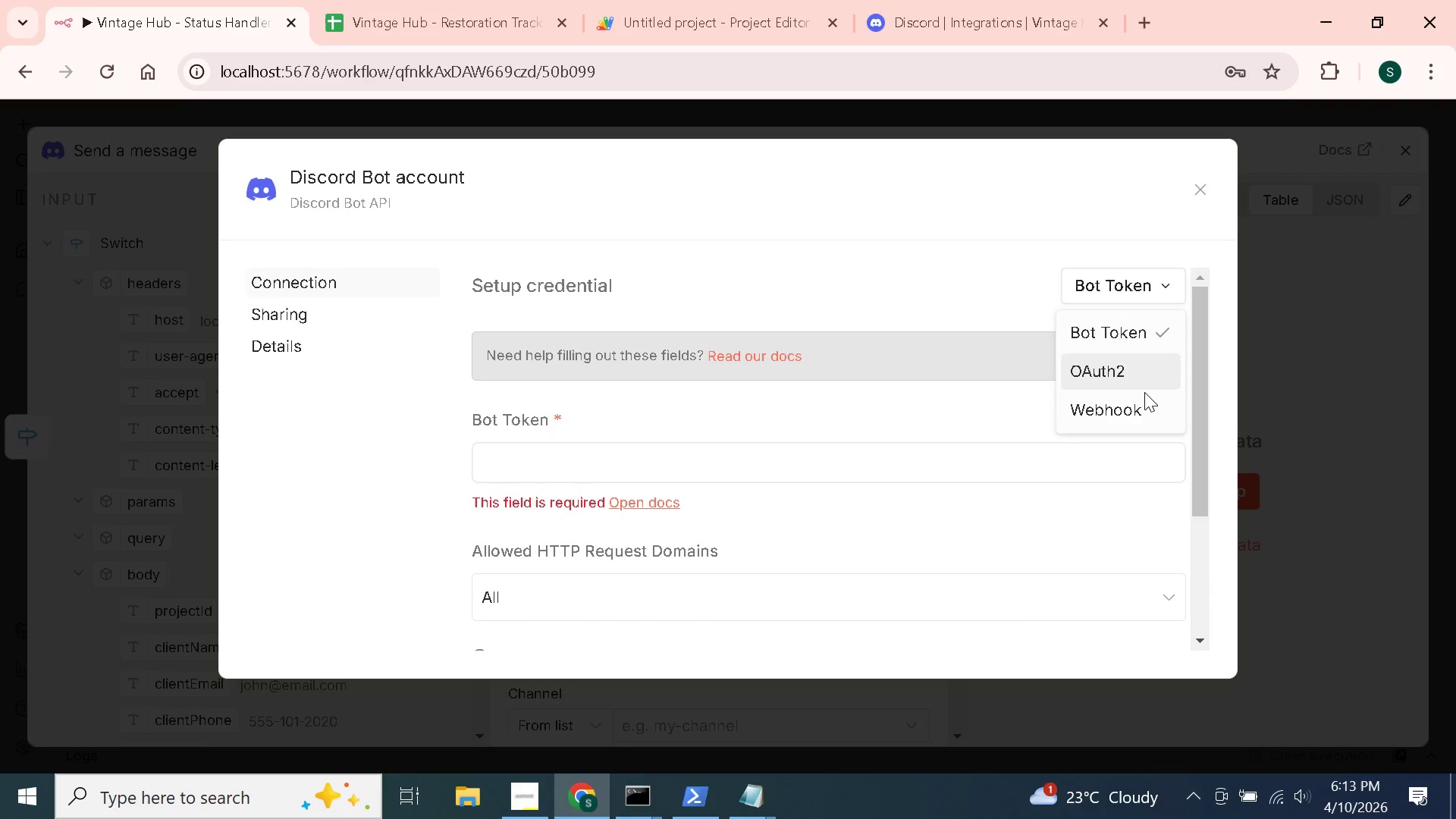 
left_click([1143, 400])
 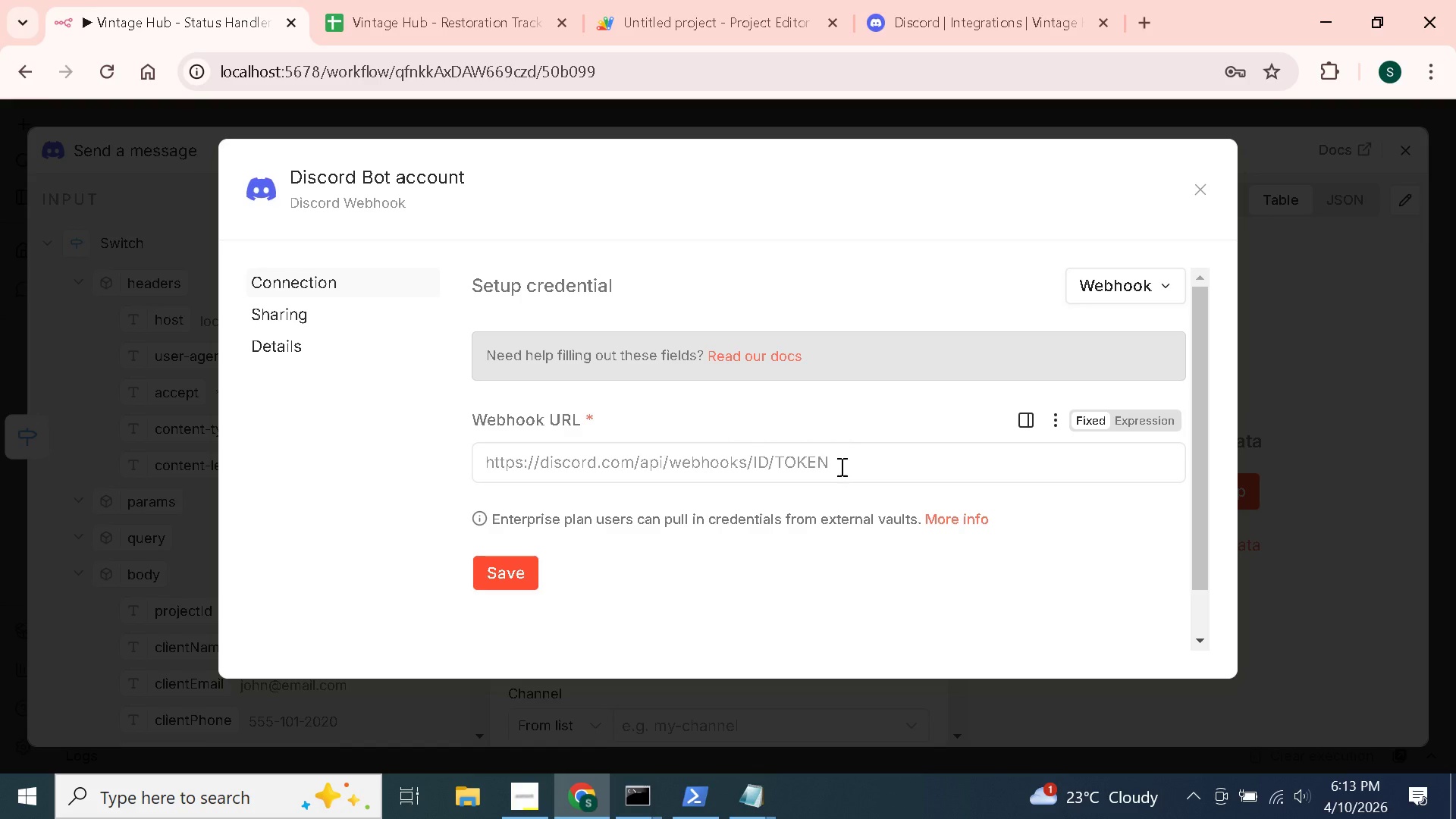 
left_click([840, 466])
 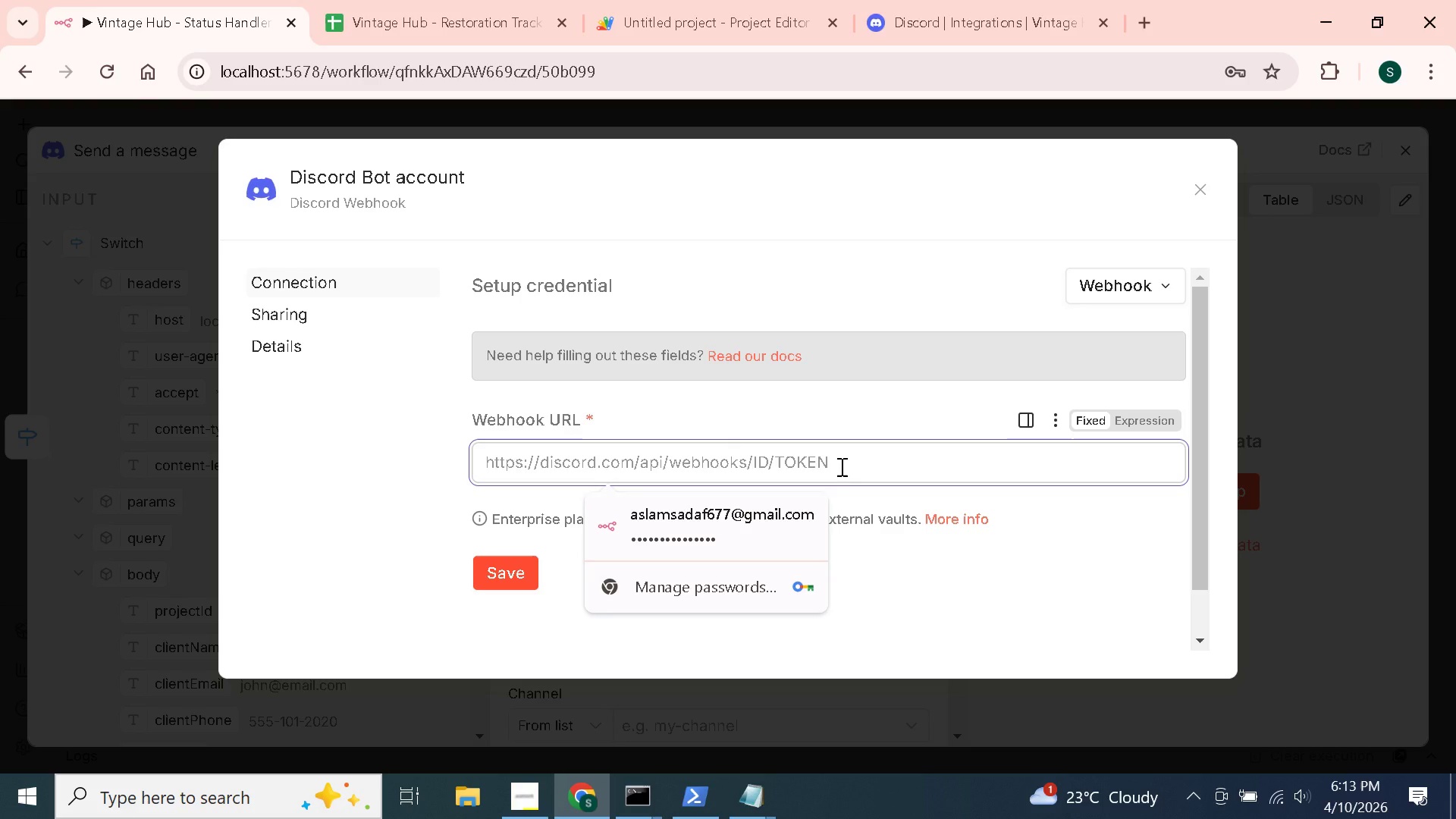 
key(Control+V)
 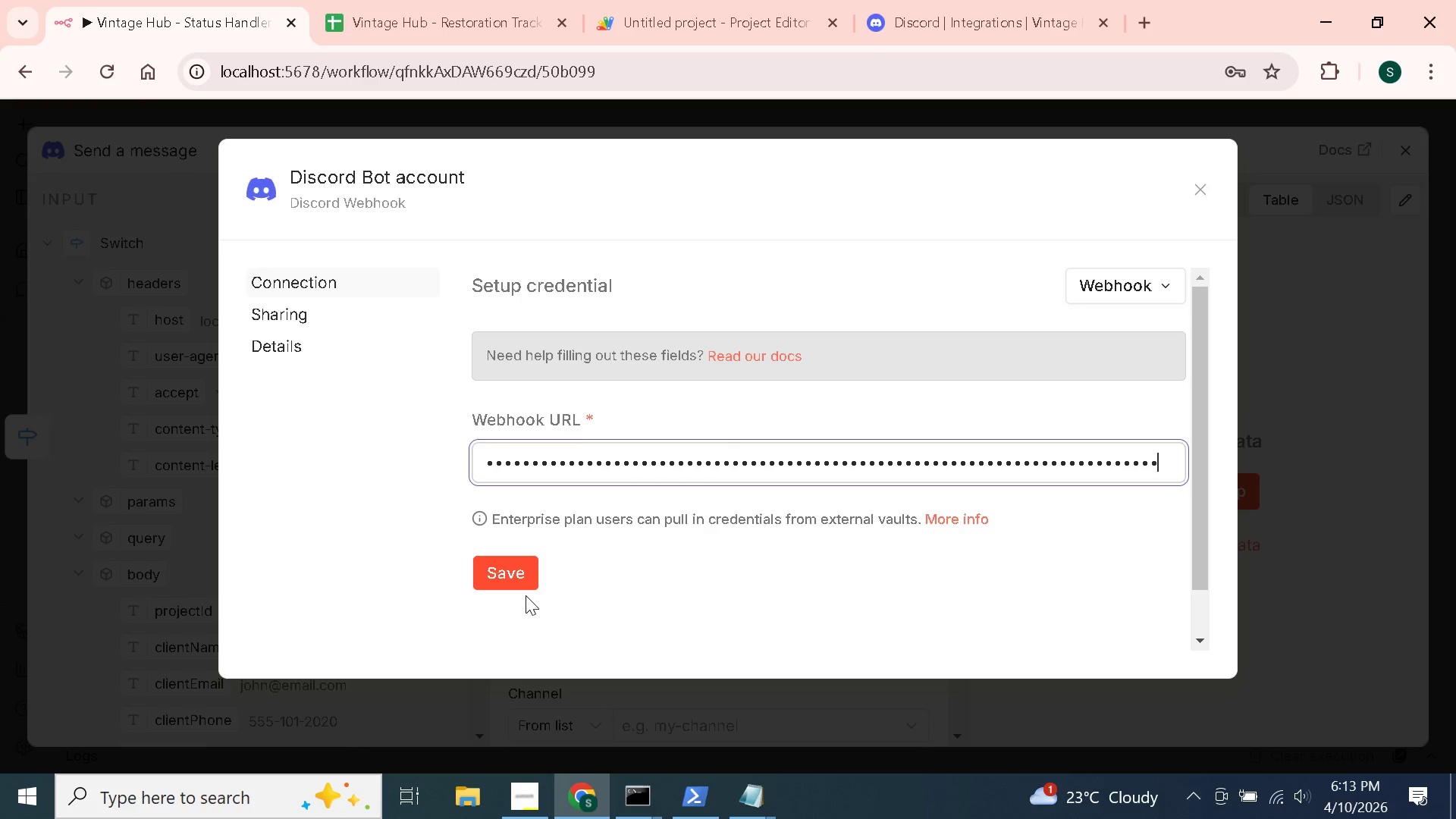 
left_click([512, 581])
 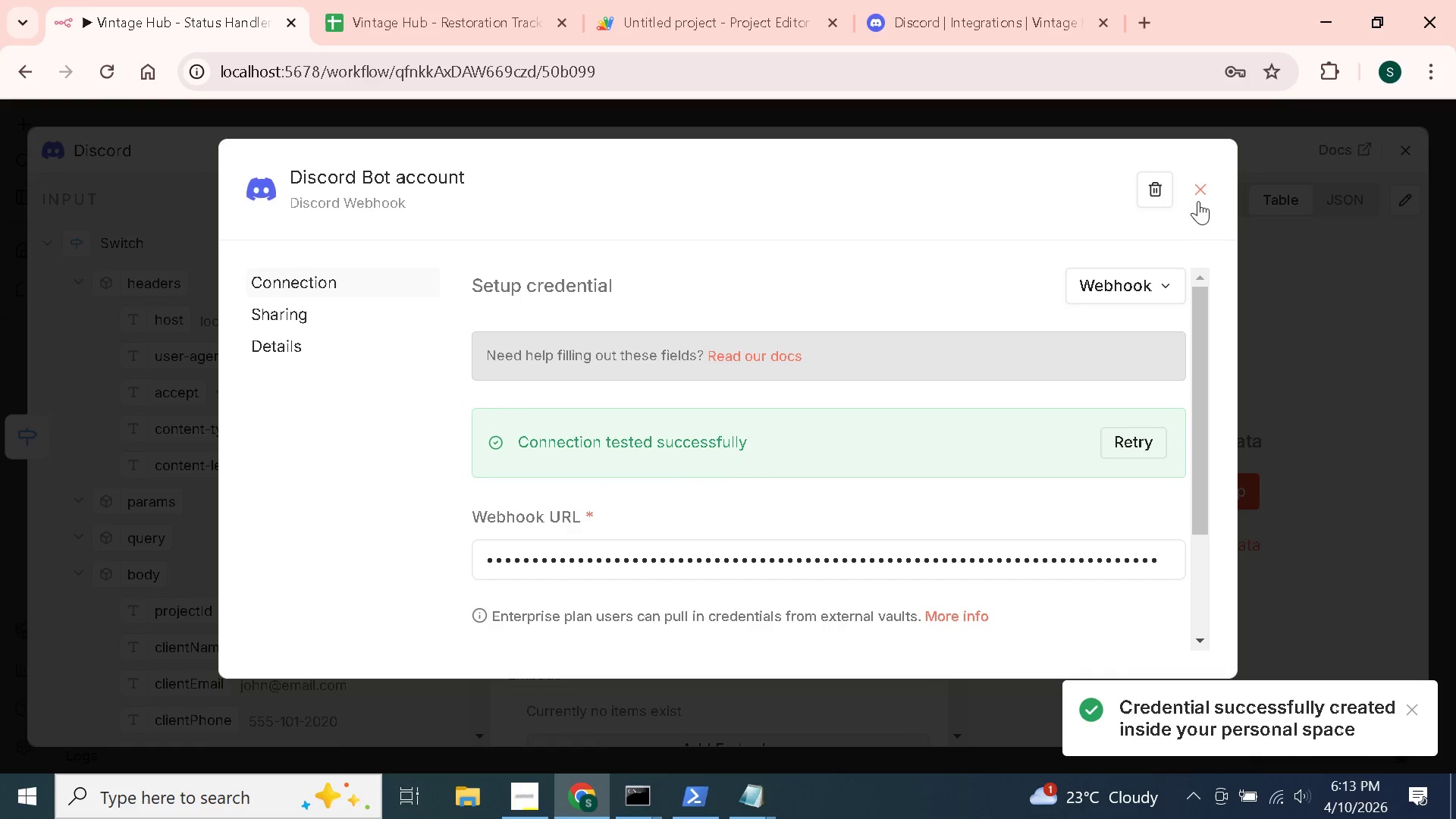 
left_click([1198, 193])
 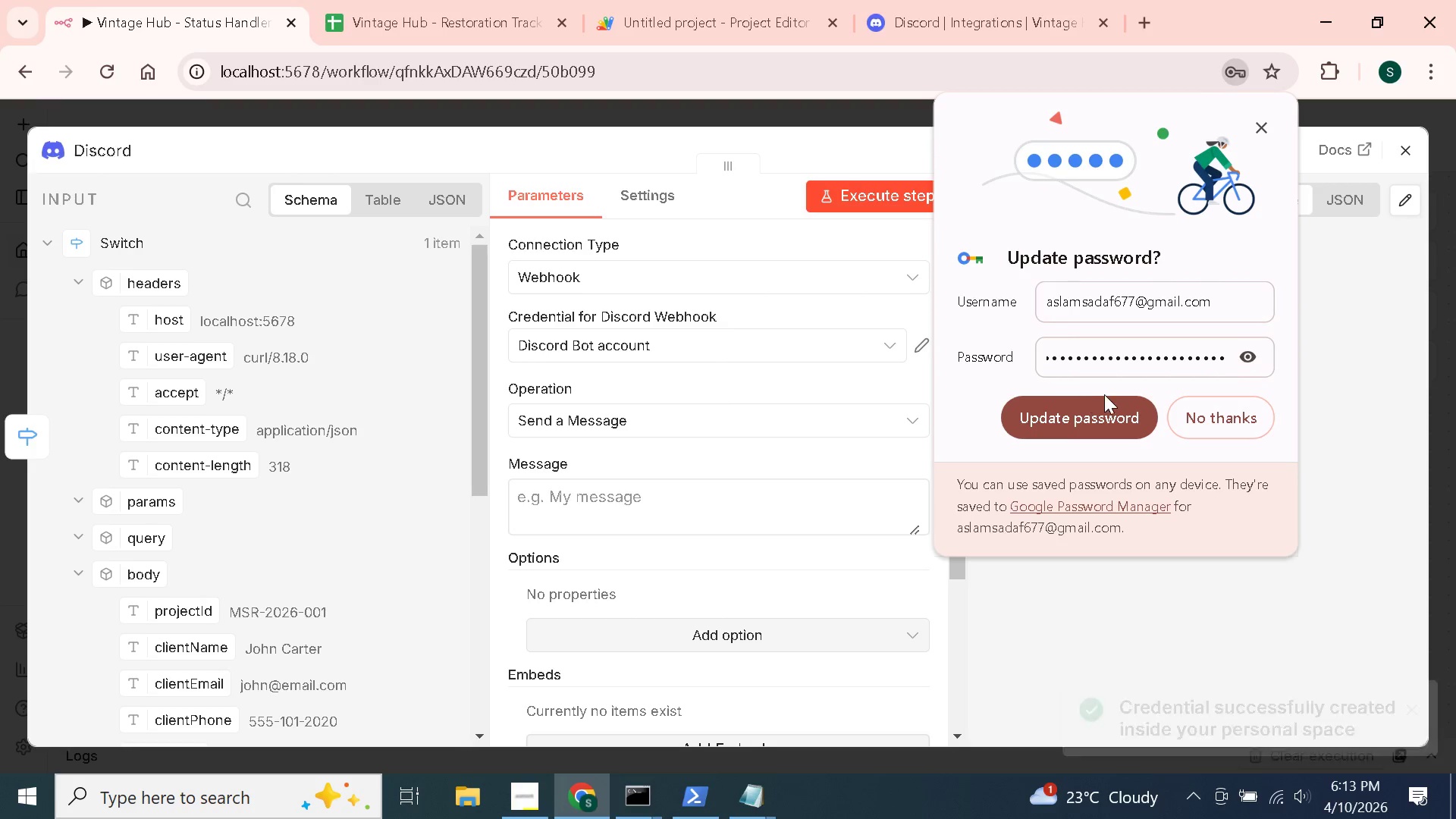 
left_click([1210, 416])
 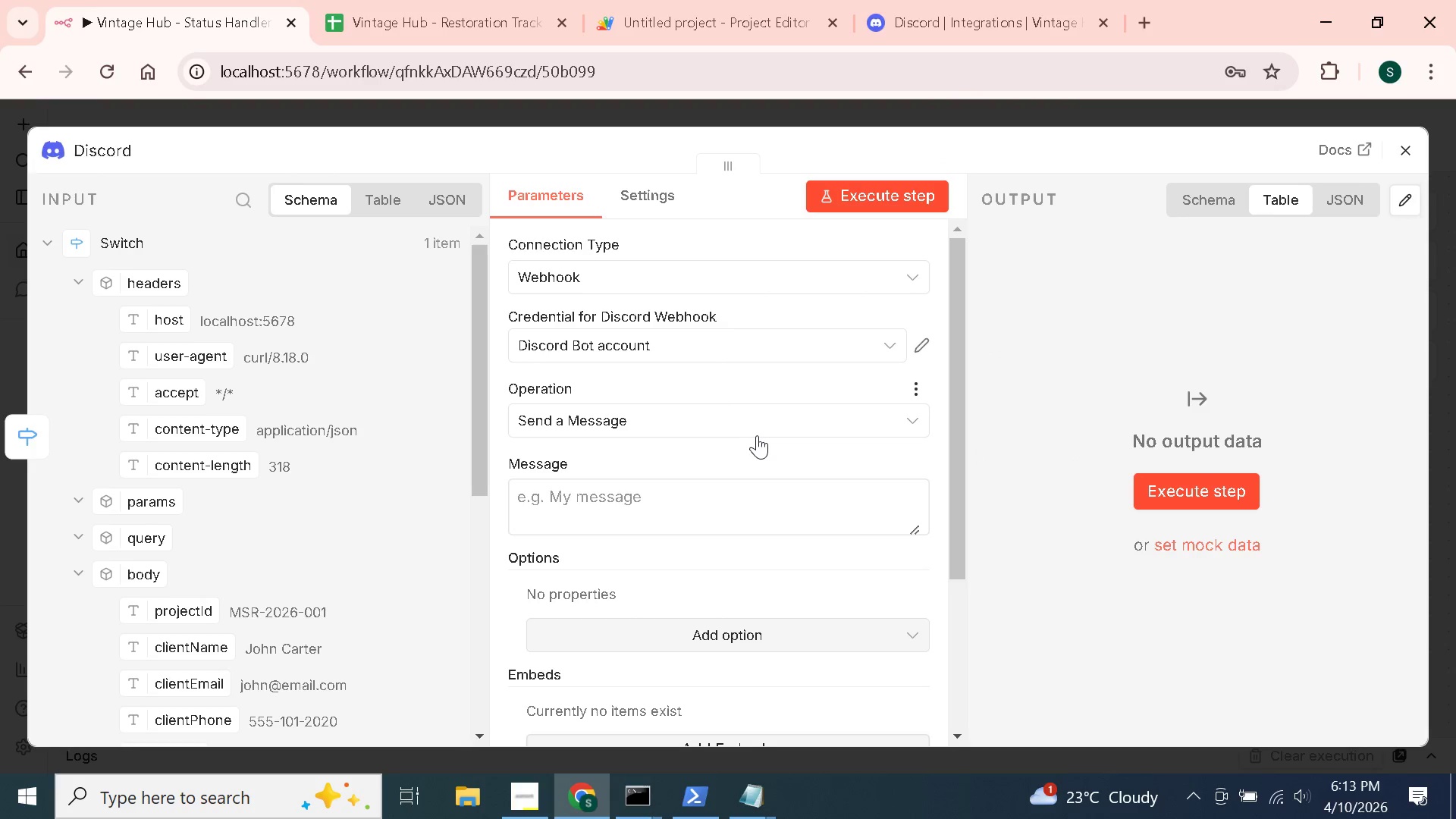 
scroll: coordinate [757, 435], scroll_direction: down, amount: 1.0
 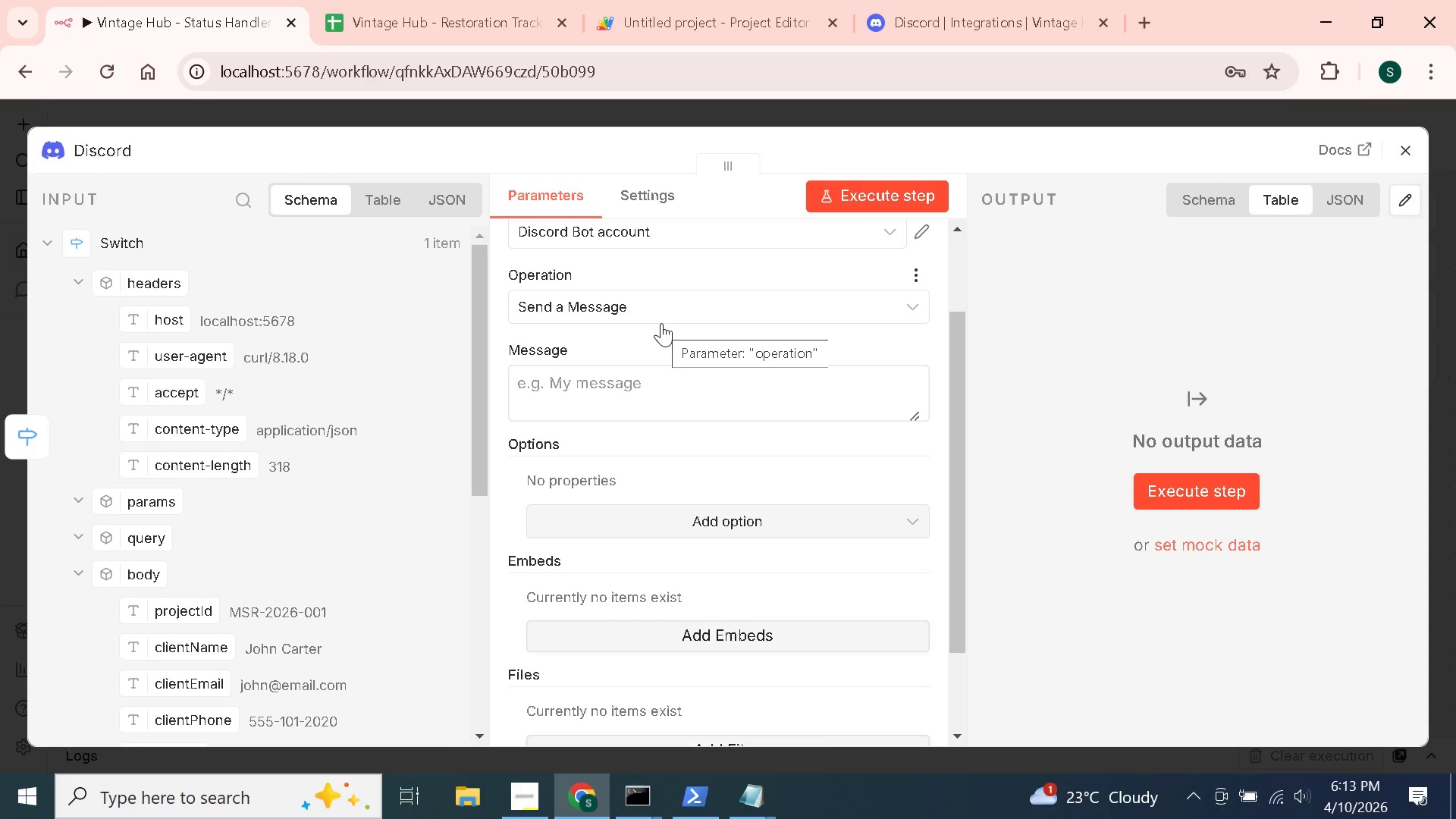 
wait(7.36)
 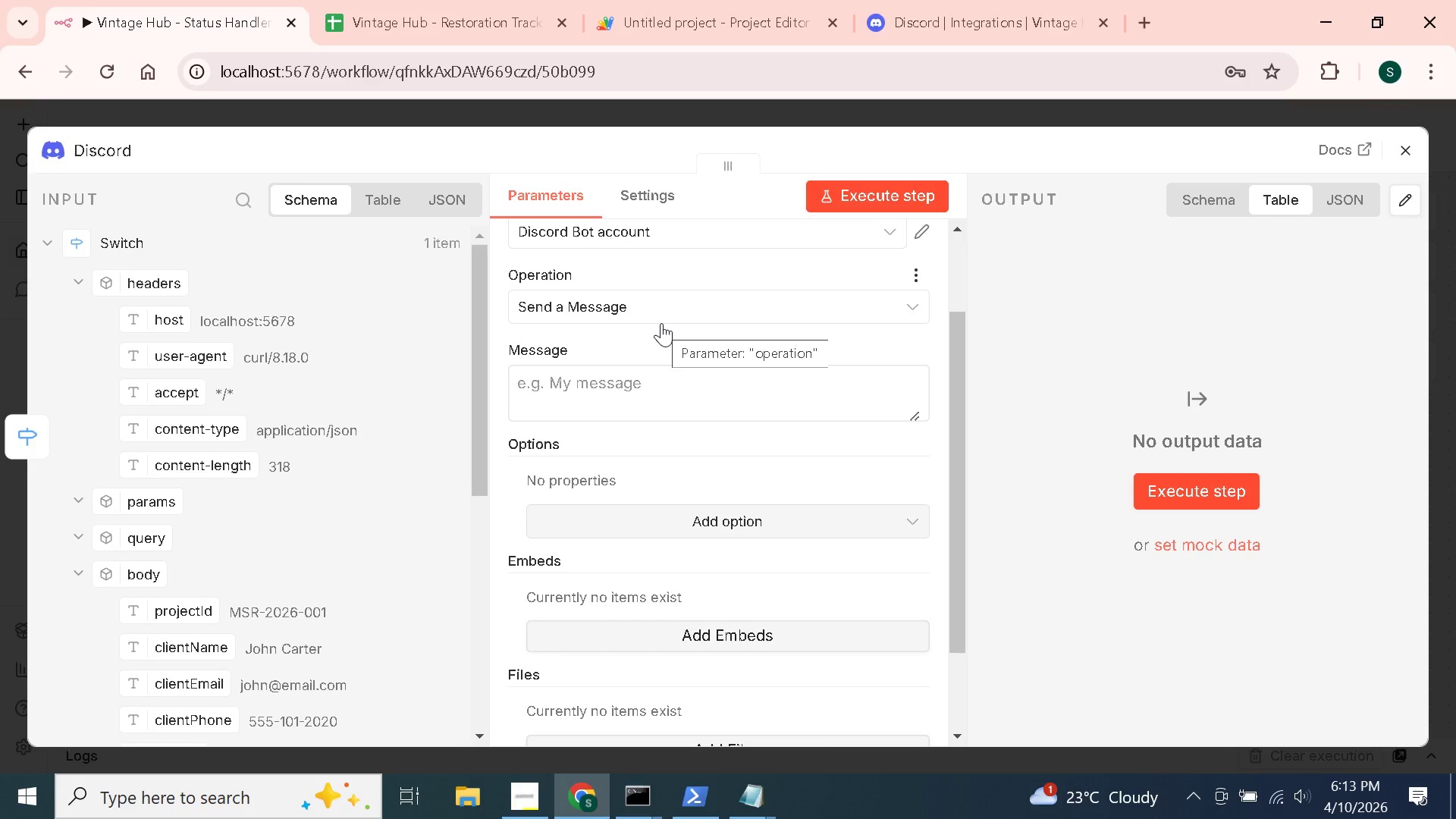 
left_click([646, 314])
 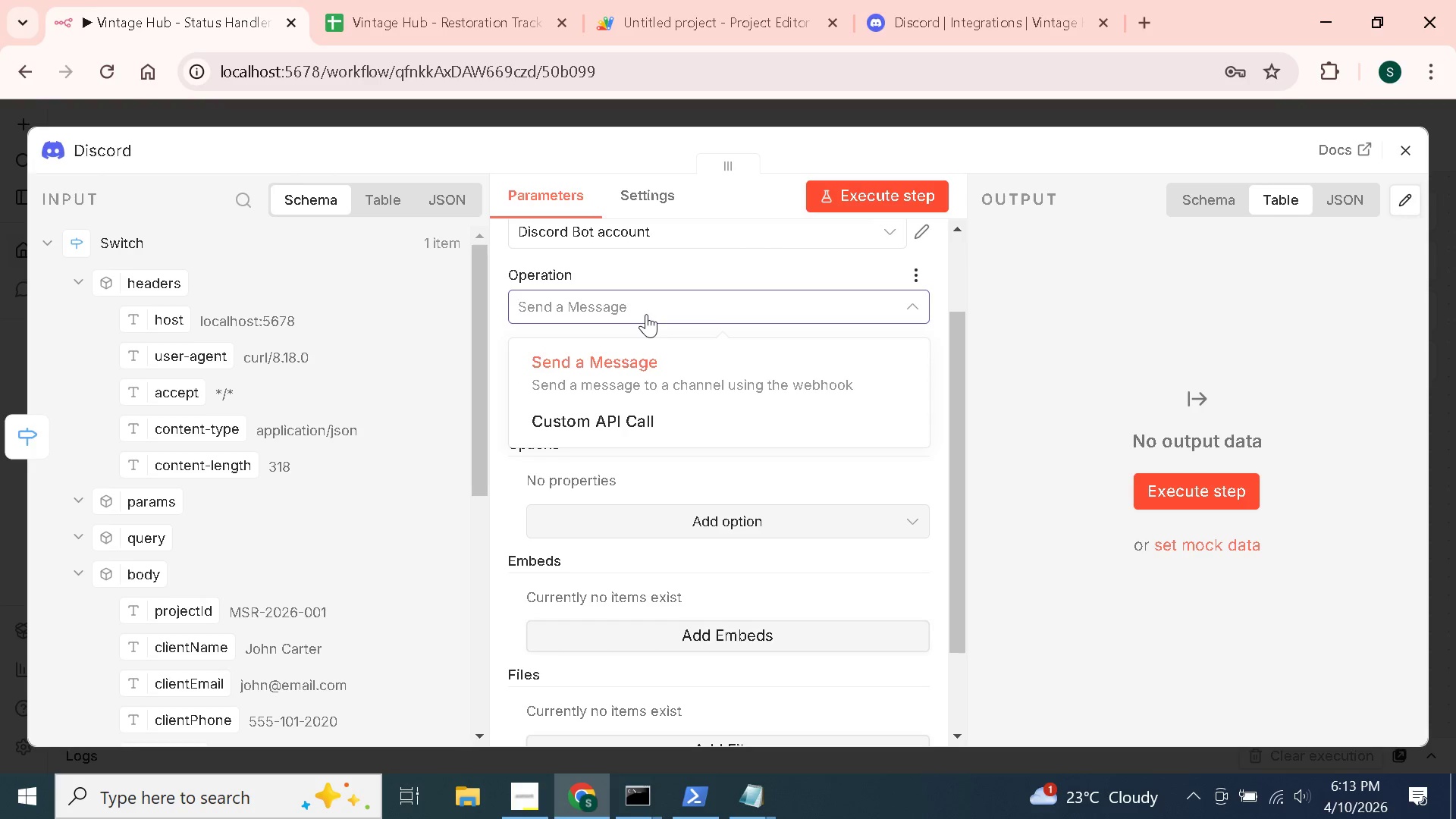 
left_click([646, 314])
 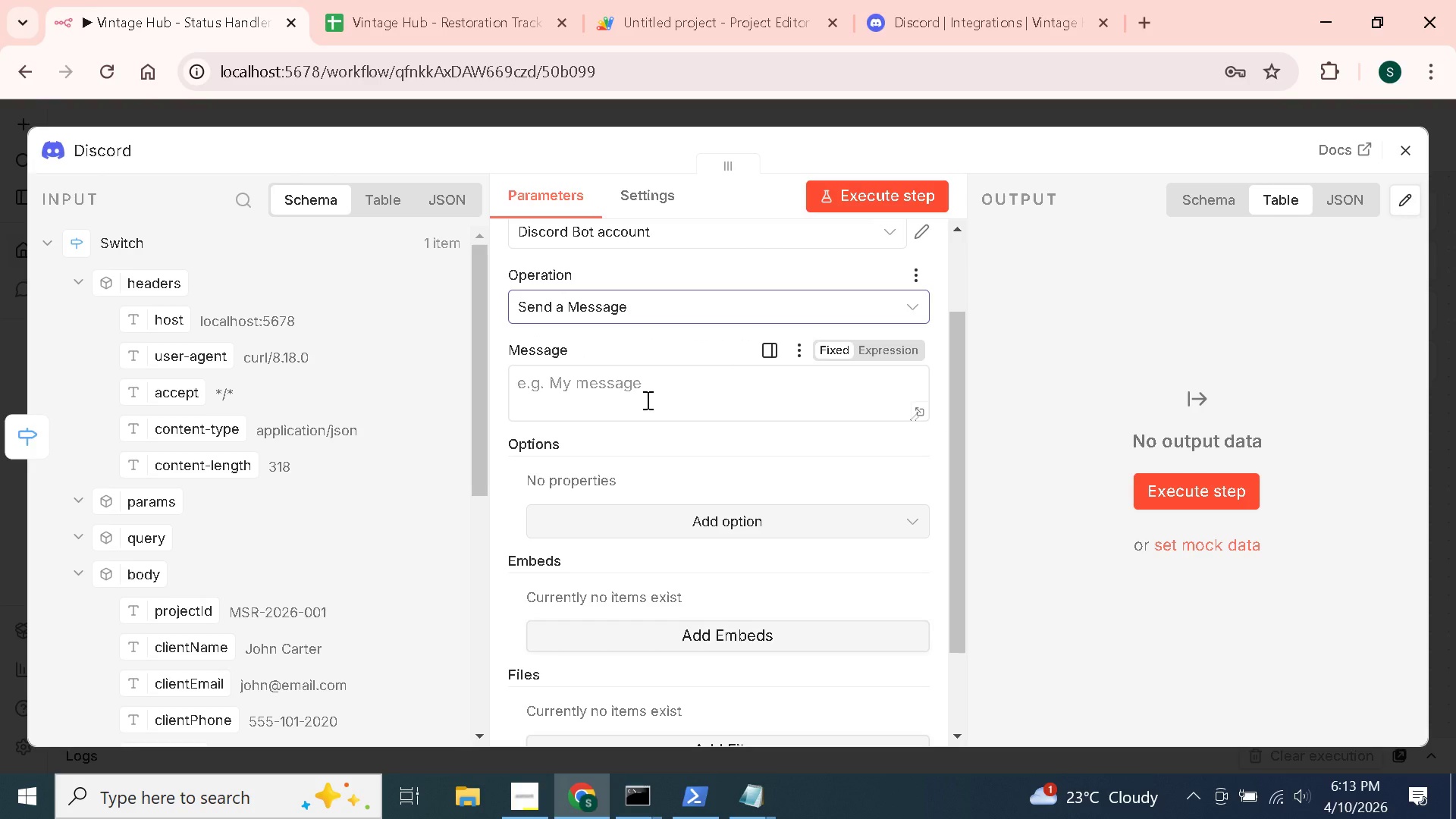 
left_click([646, 400])
 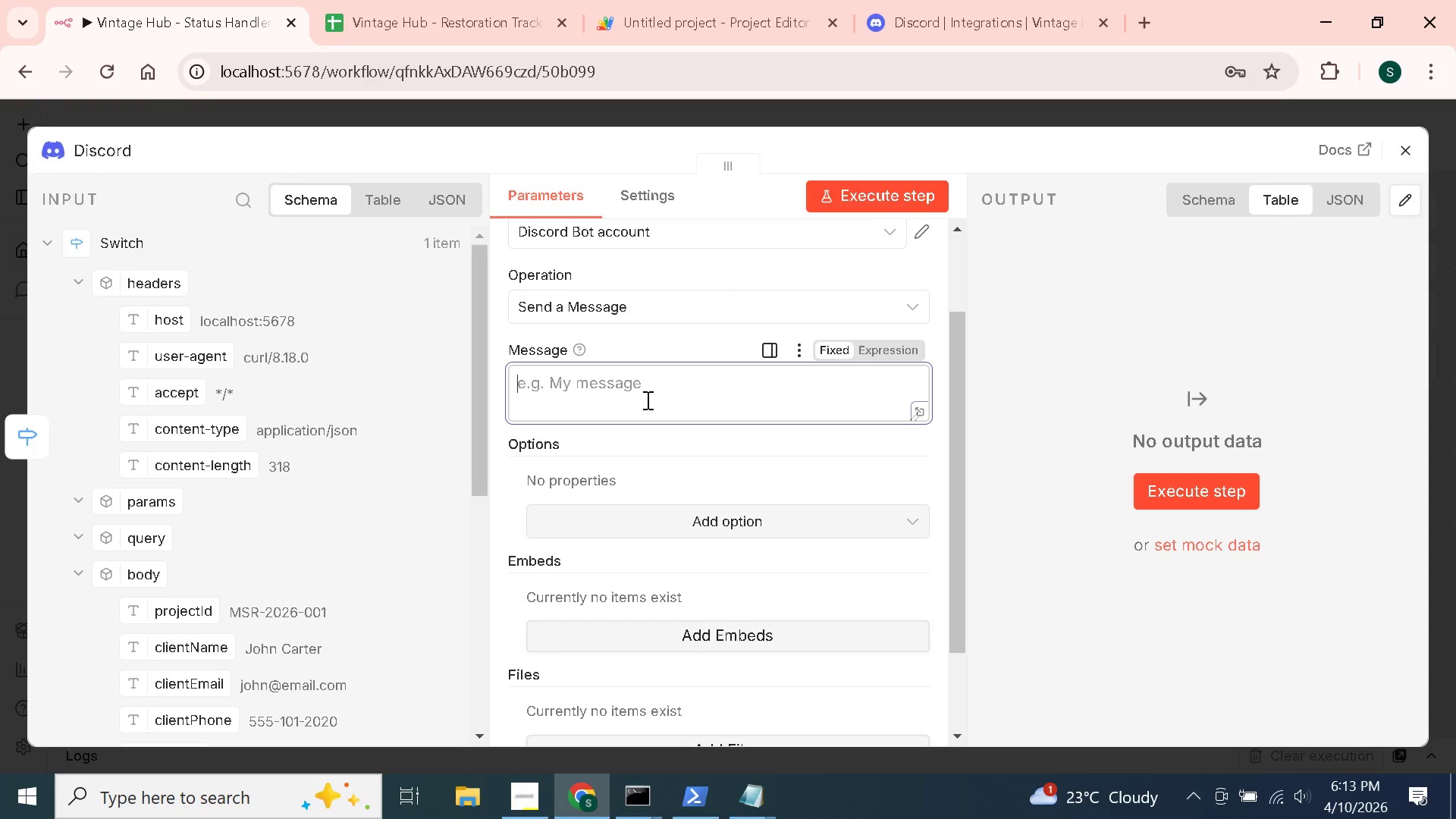 
wait(9.42)
 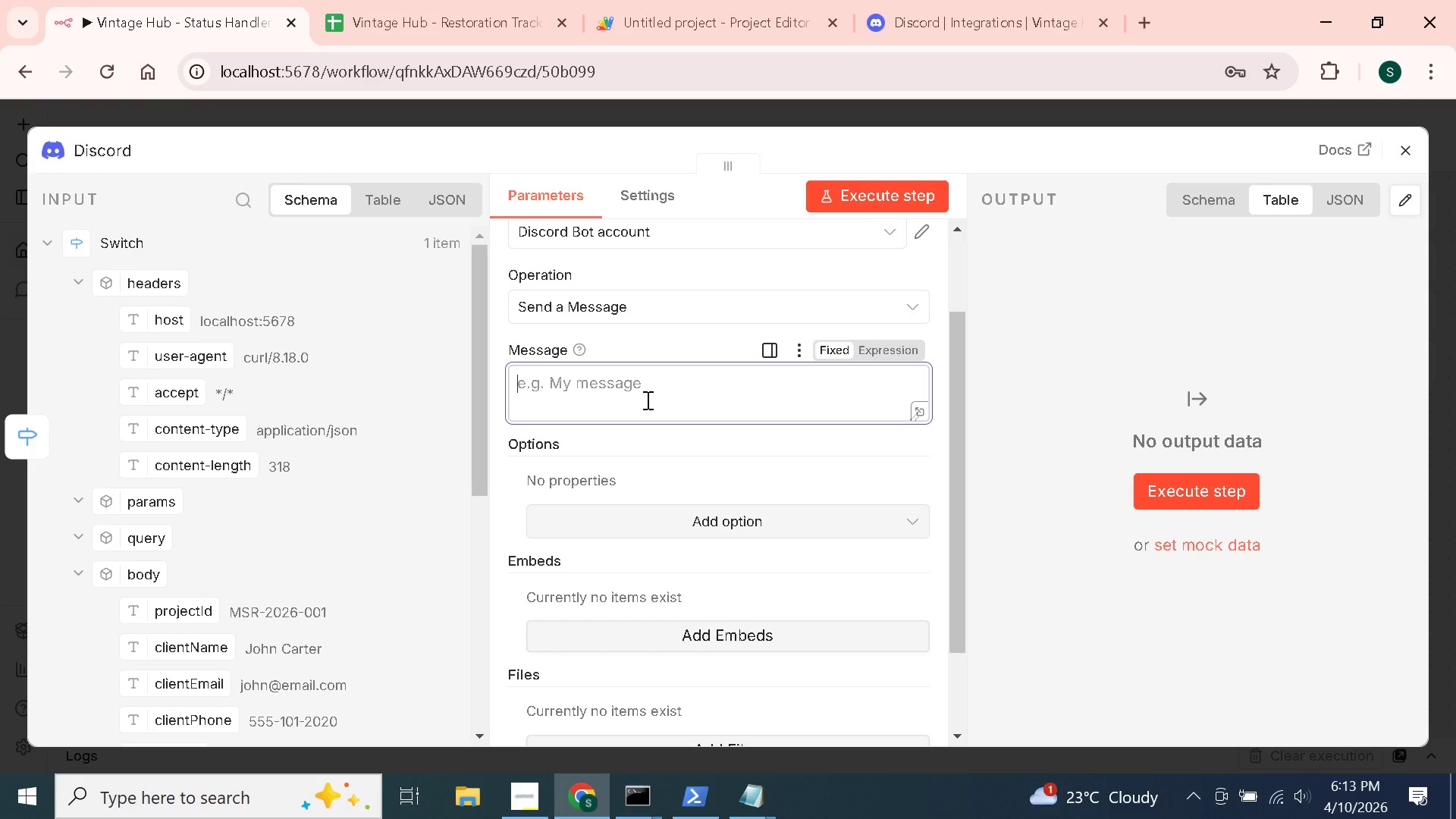 
scroll: coordinate [646, 400], scroll_direction: up, amount: 1.0
 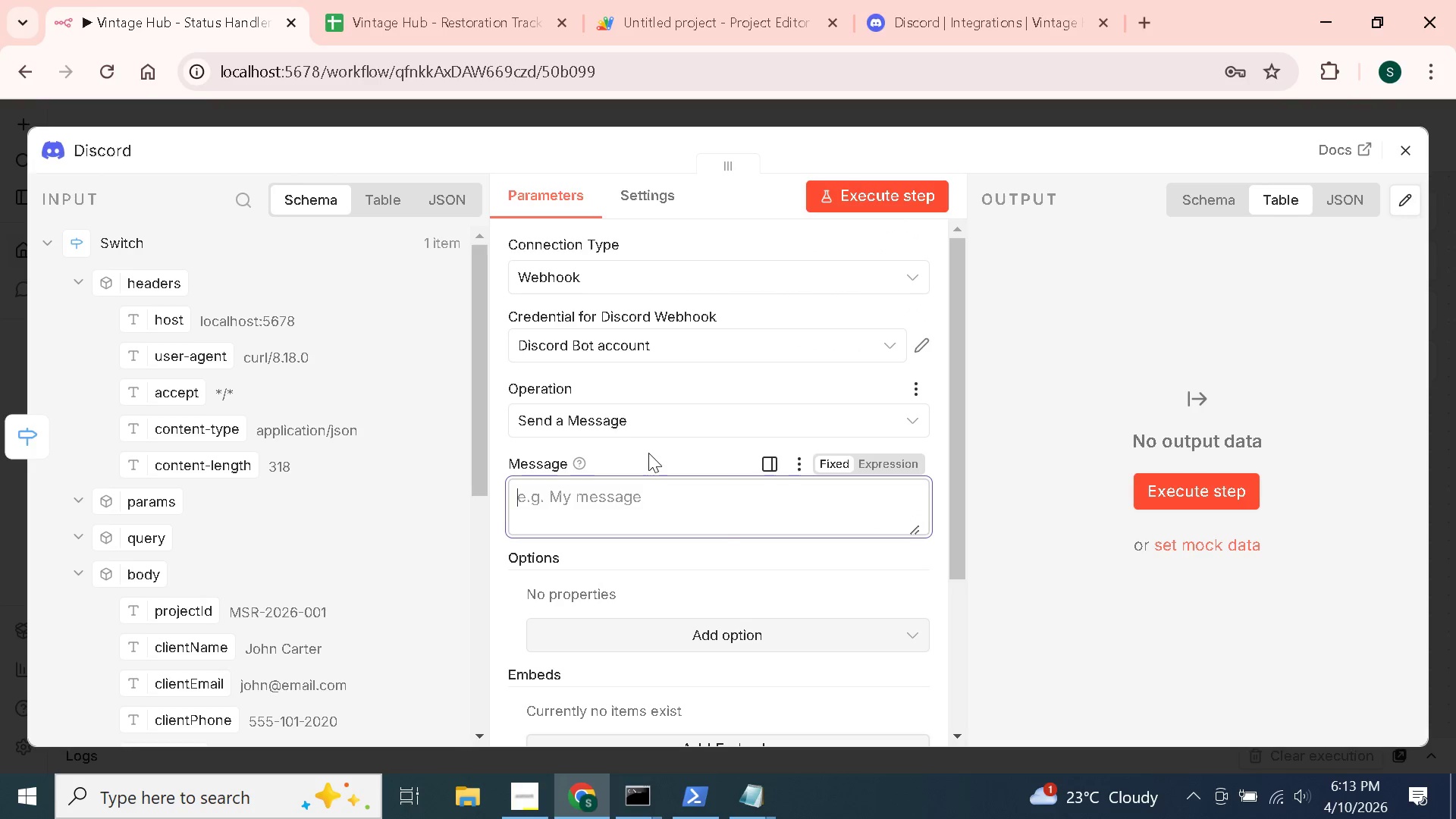 
left_click([657, 428])
 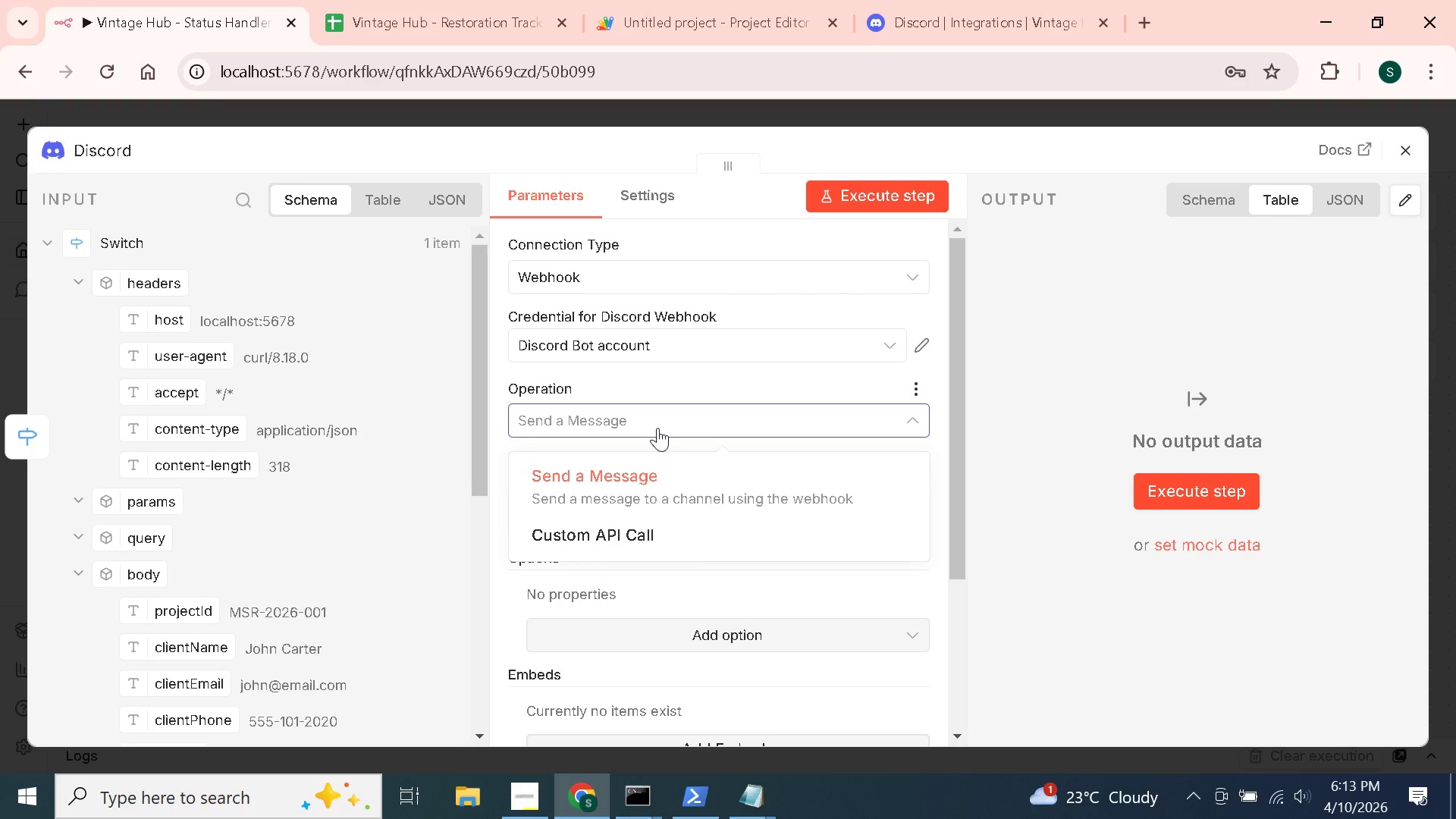 
left_click([657, 428])
 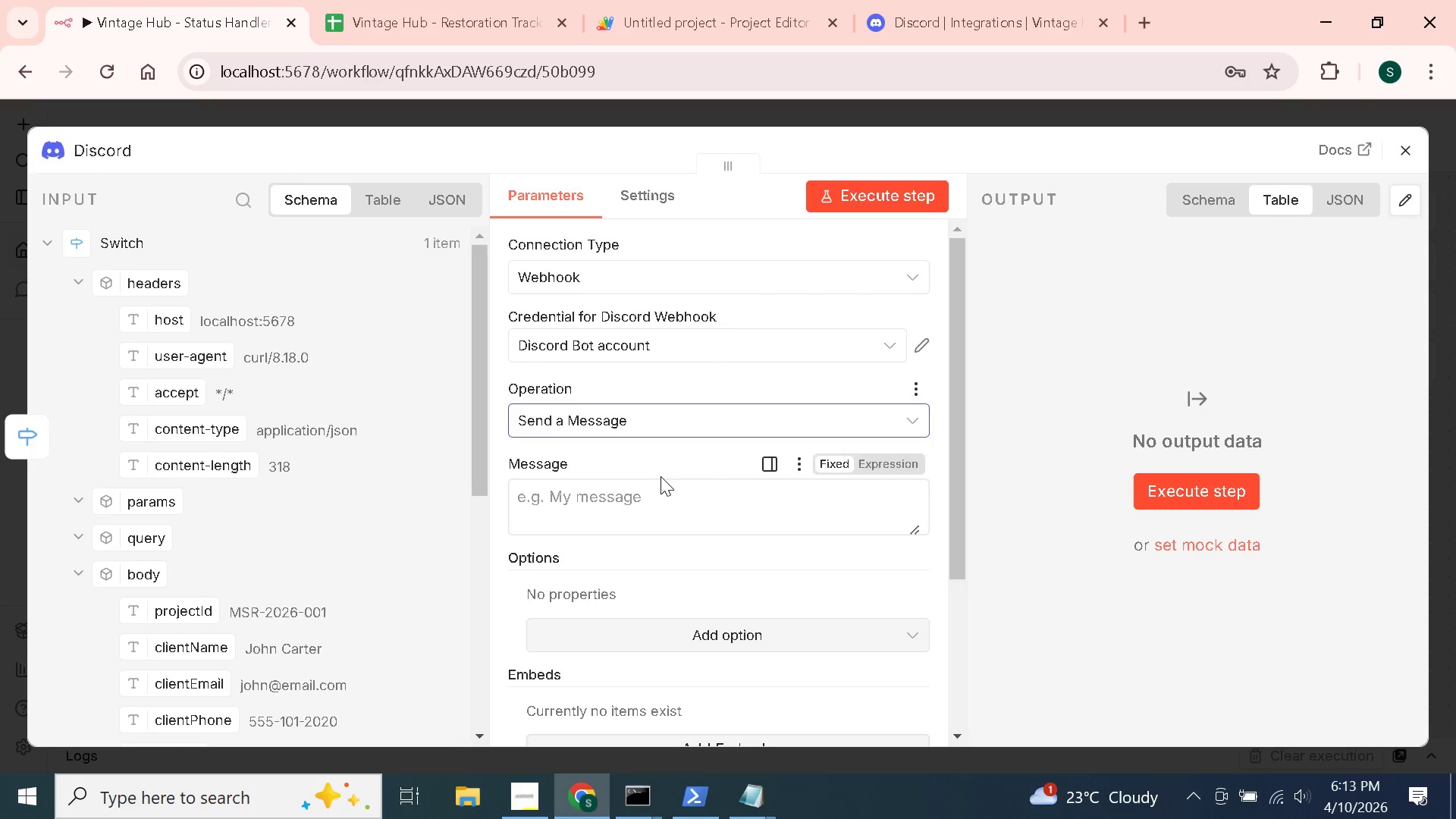 
scroll: coordinate [661, 476], scroll_direction: none, amount: 0.0
 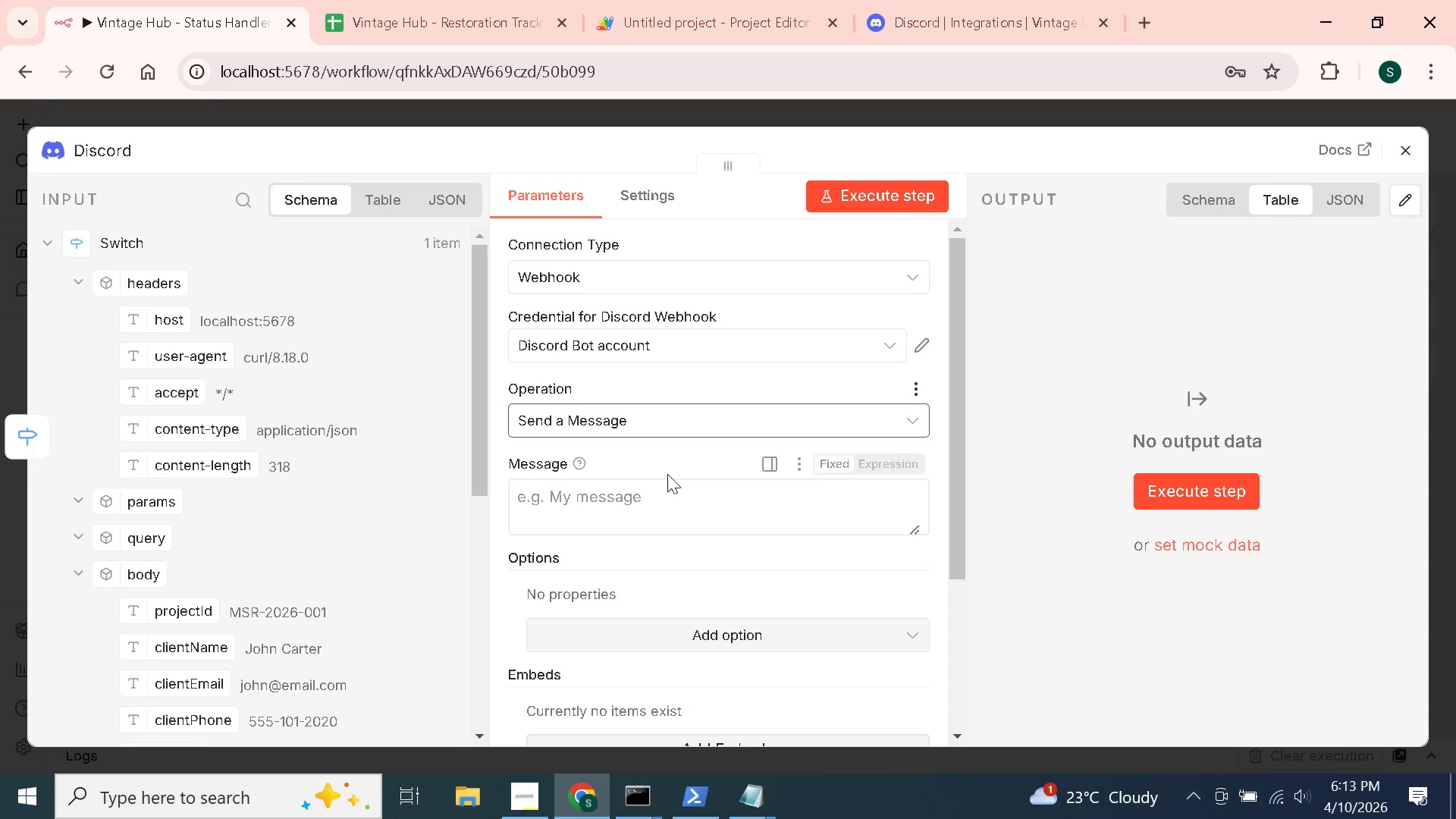 
left_click([669, 492])
 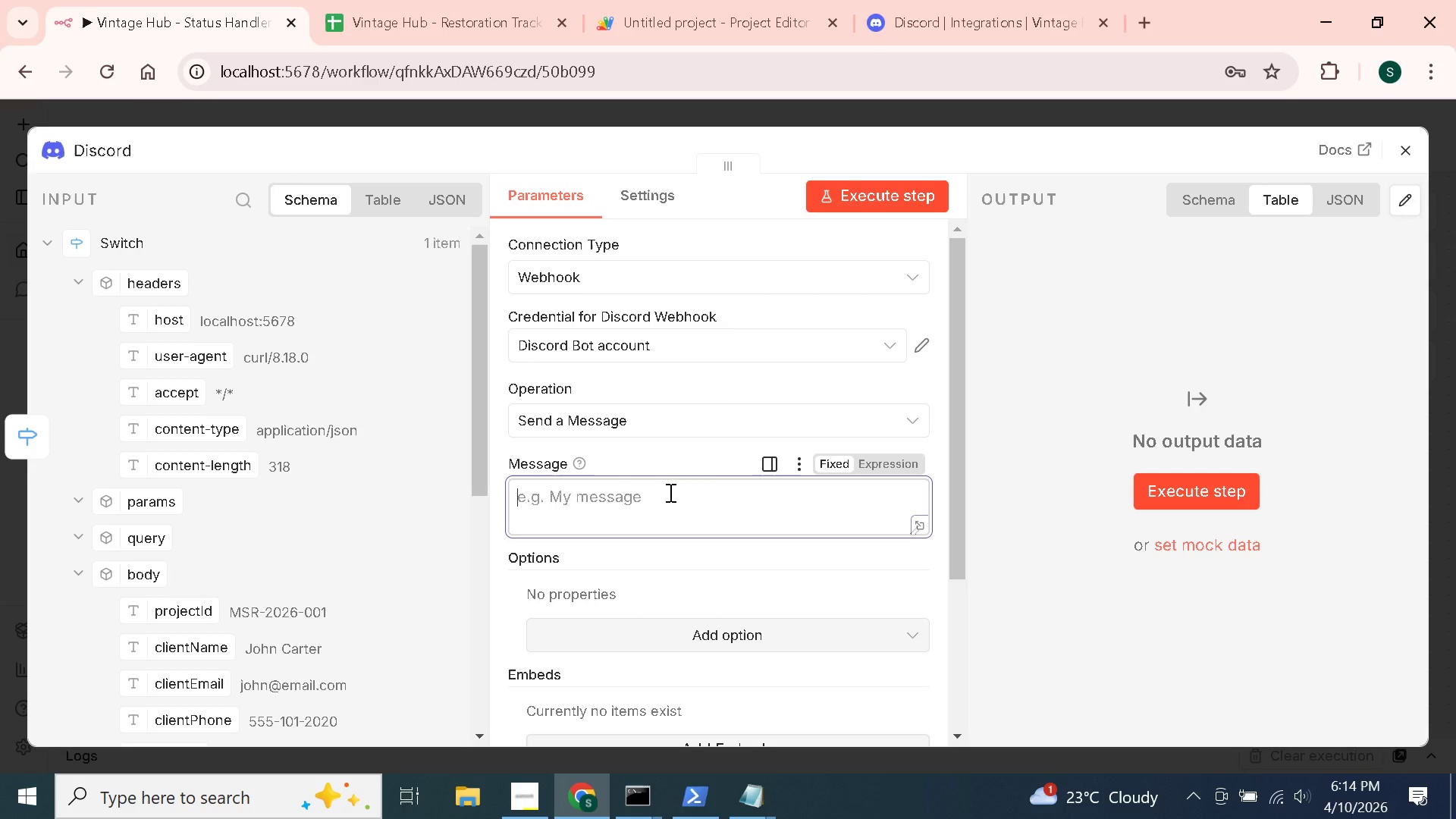 
wait(60.25)
 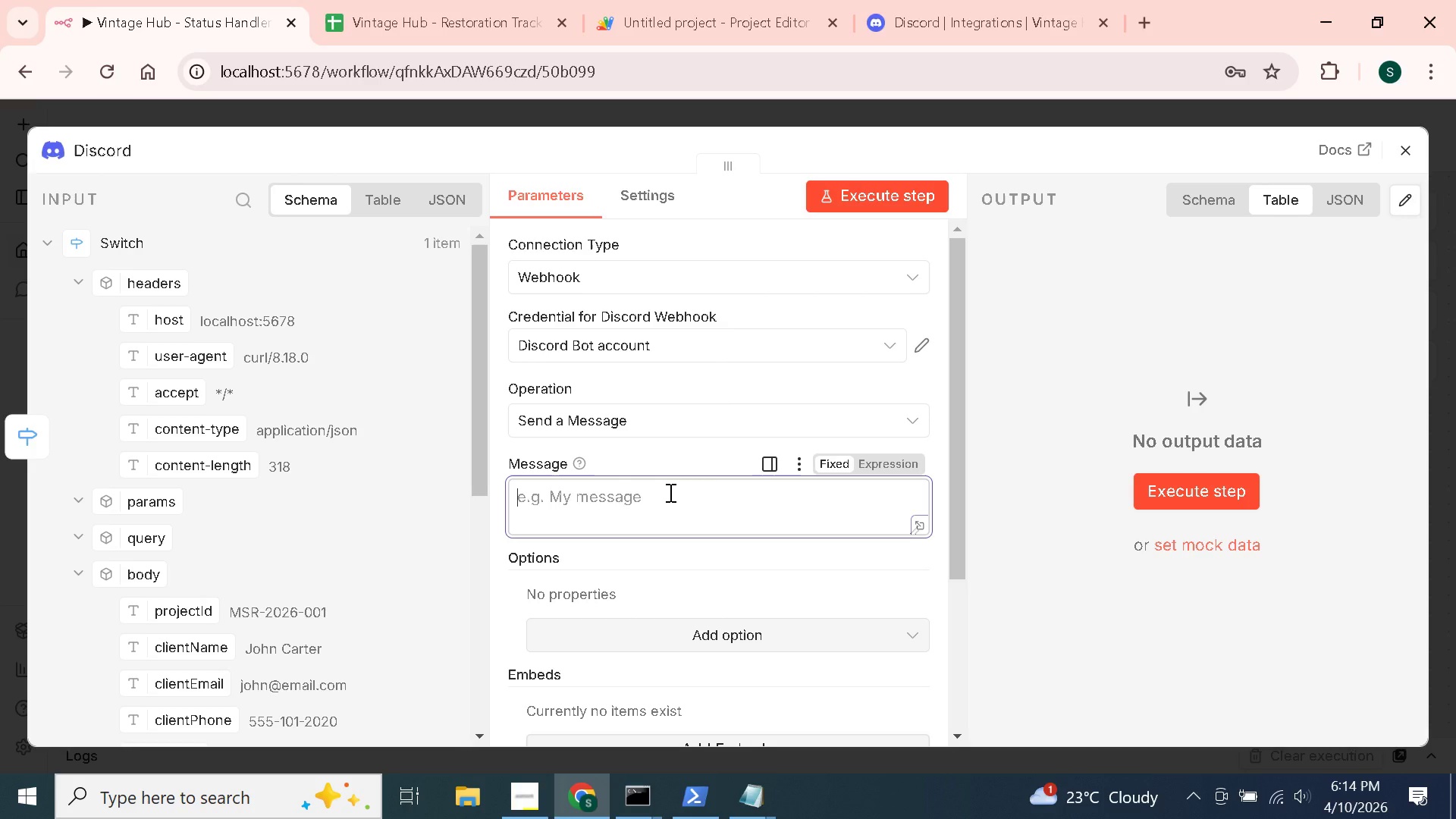 
left_click([698, 626])
 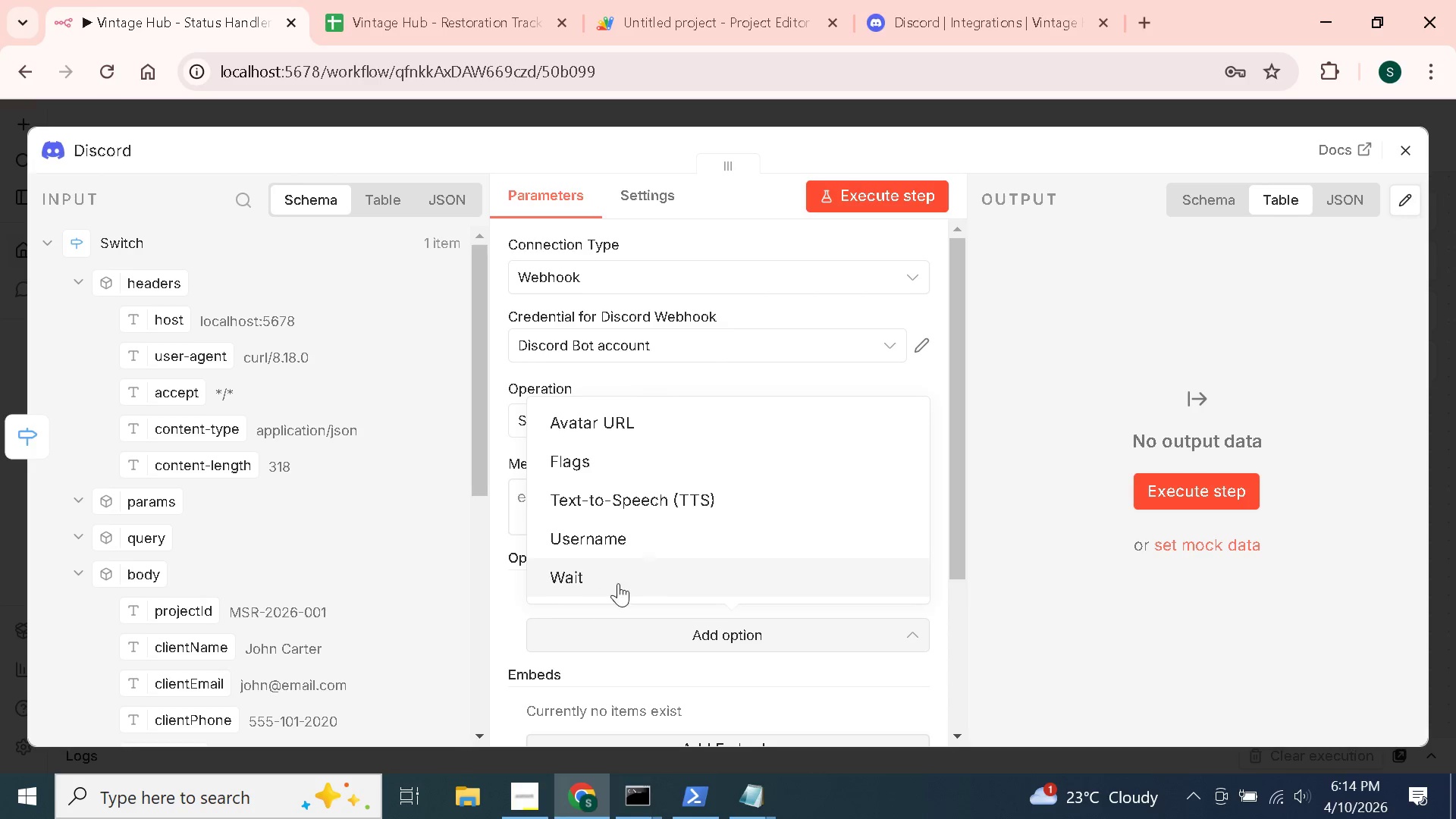 
left_click([510, 592])
 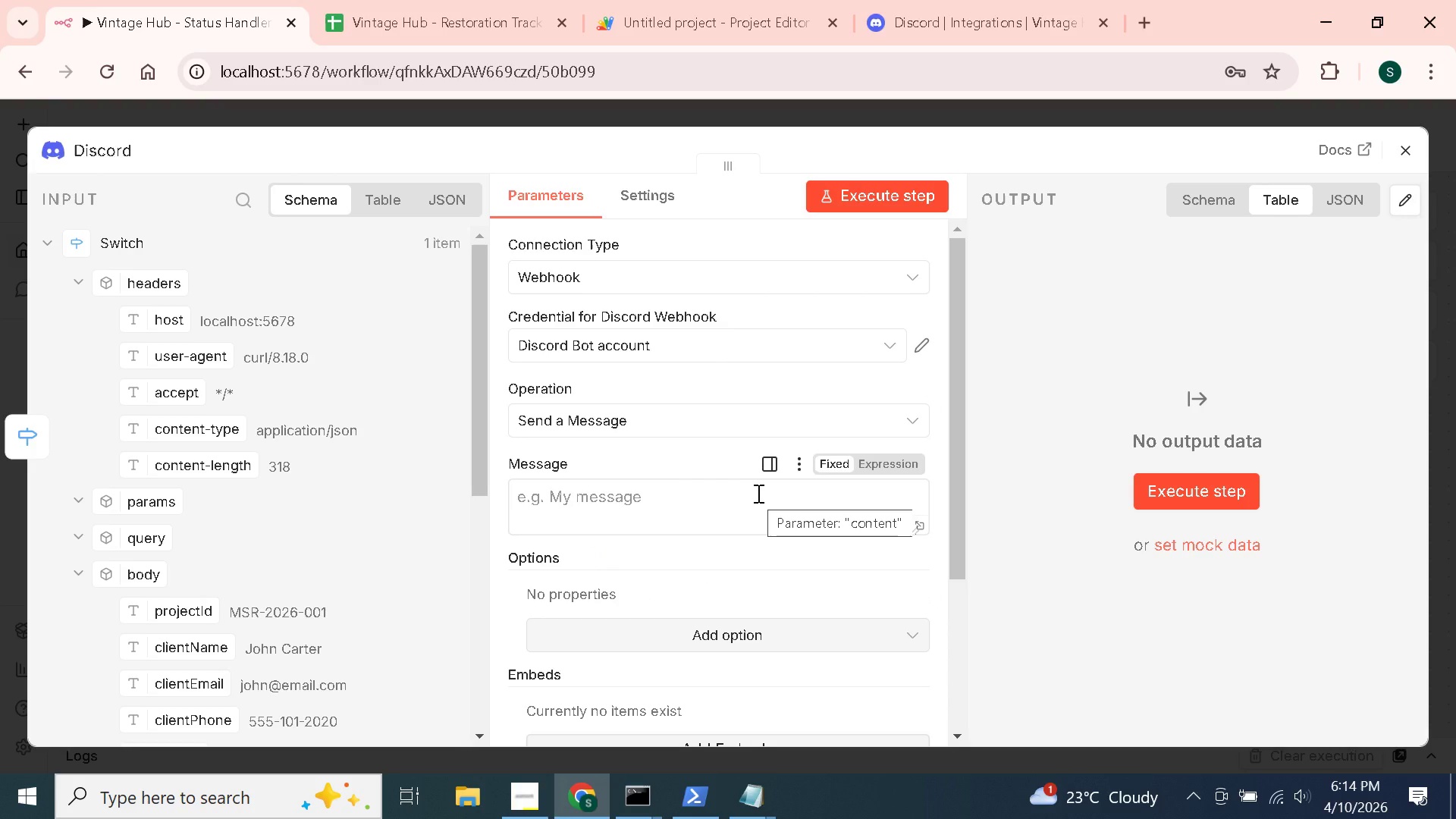 
wait(7.14)
 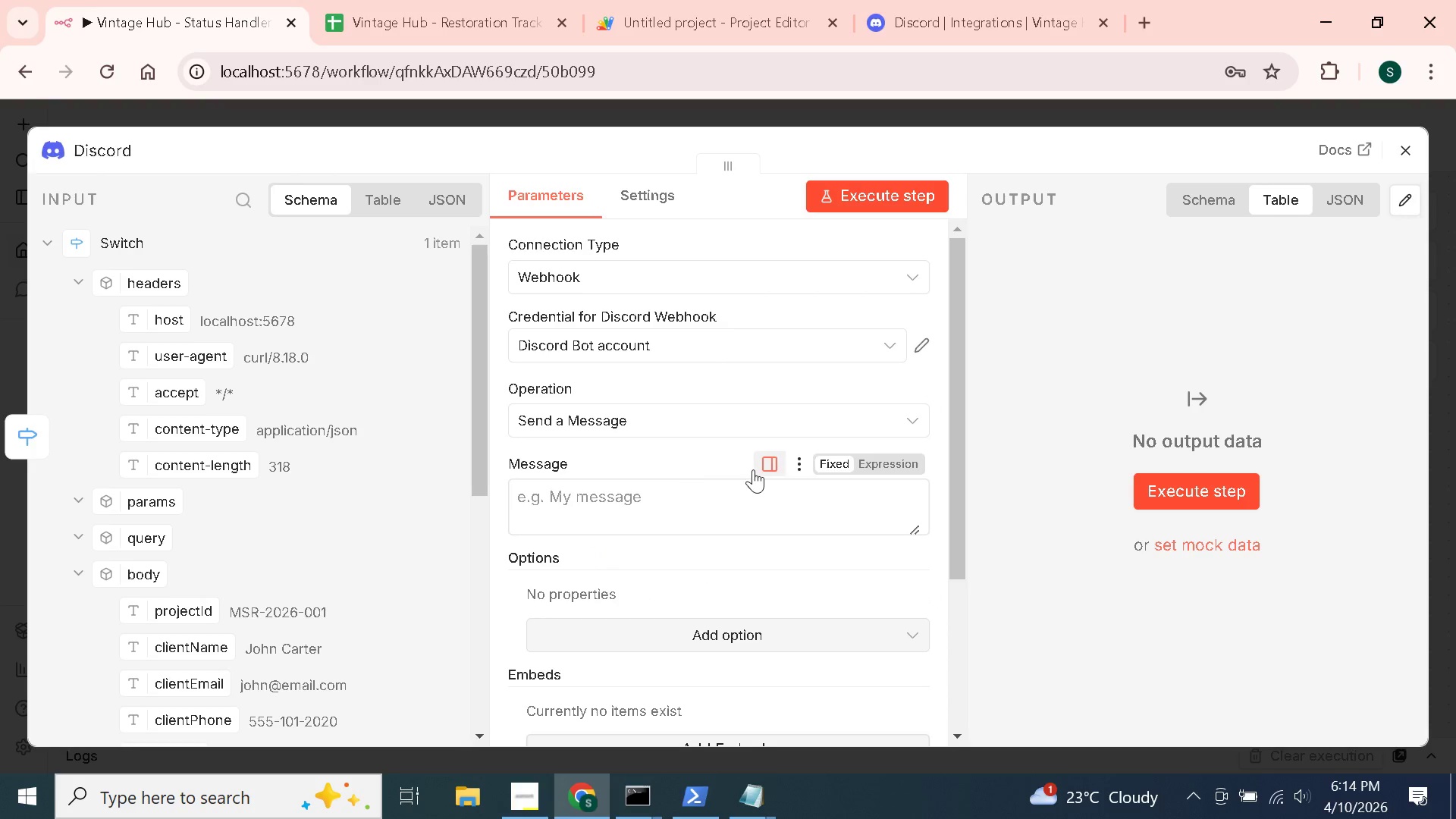 
scroll: coordinate [704, 584], scroll_direction: down, amount: 3.0
 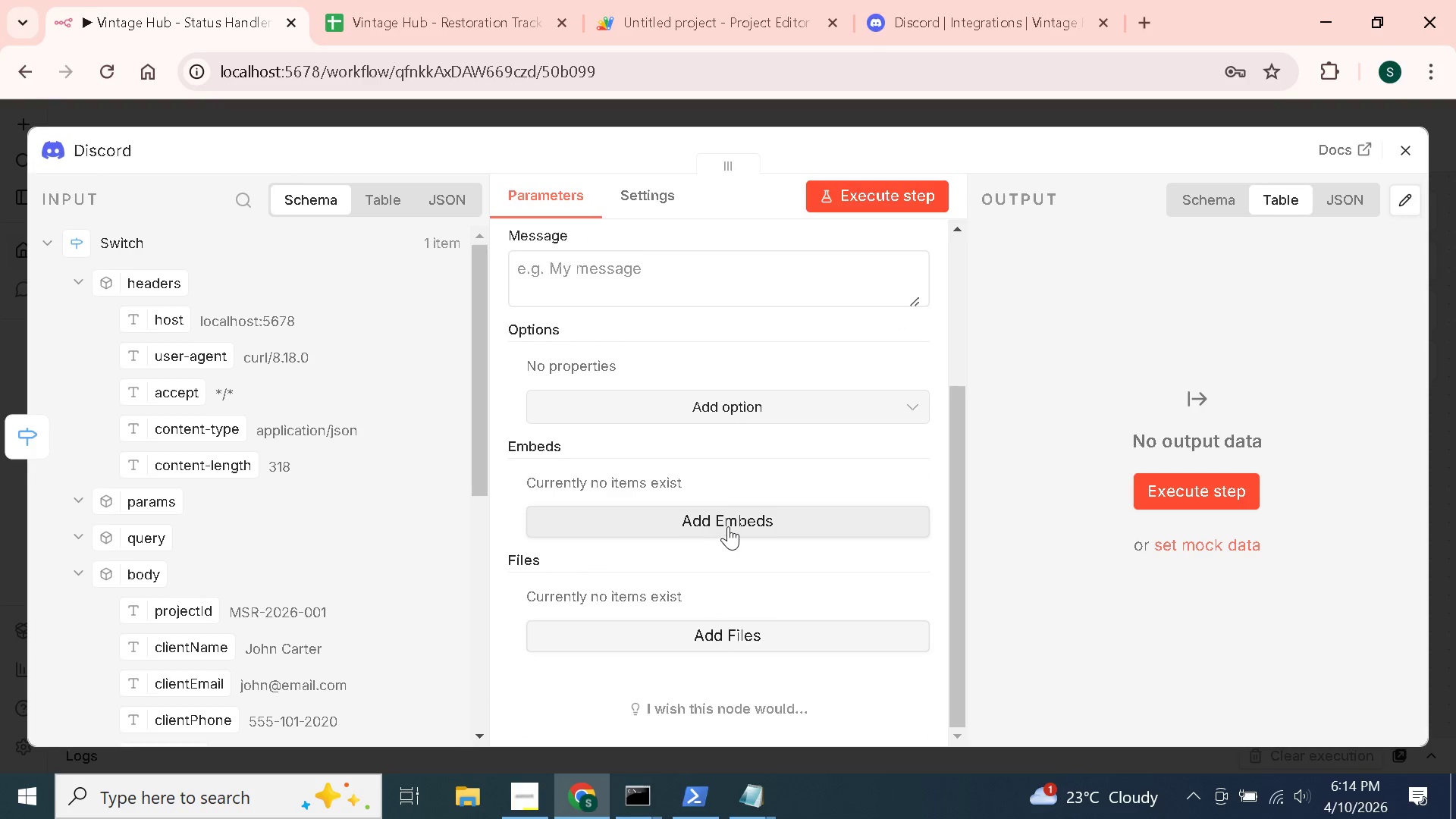 
left_click([728, 526])
 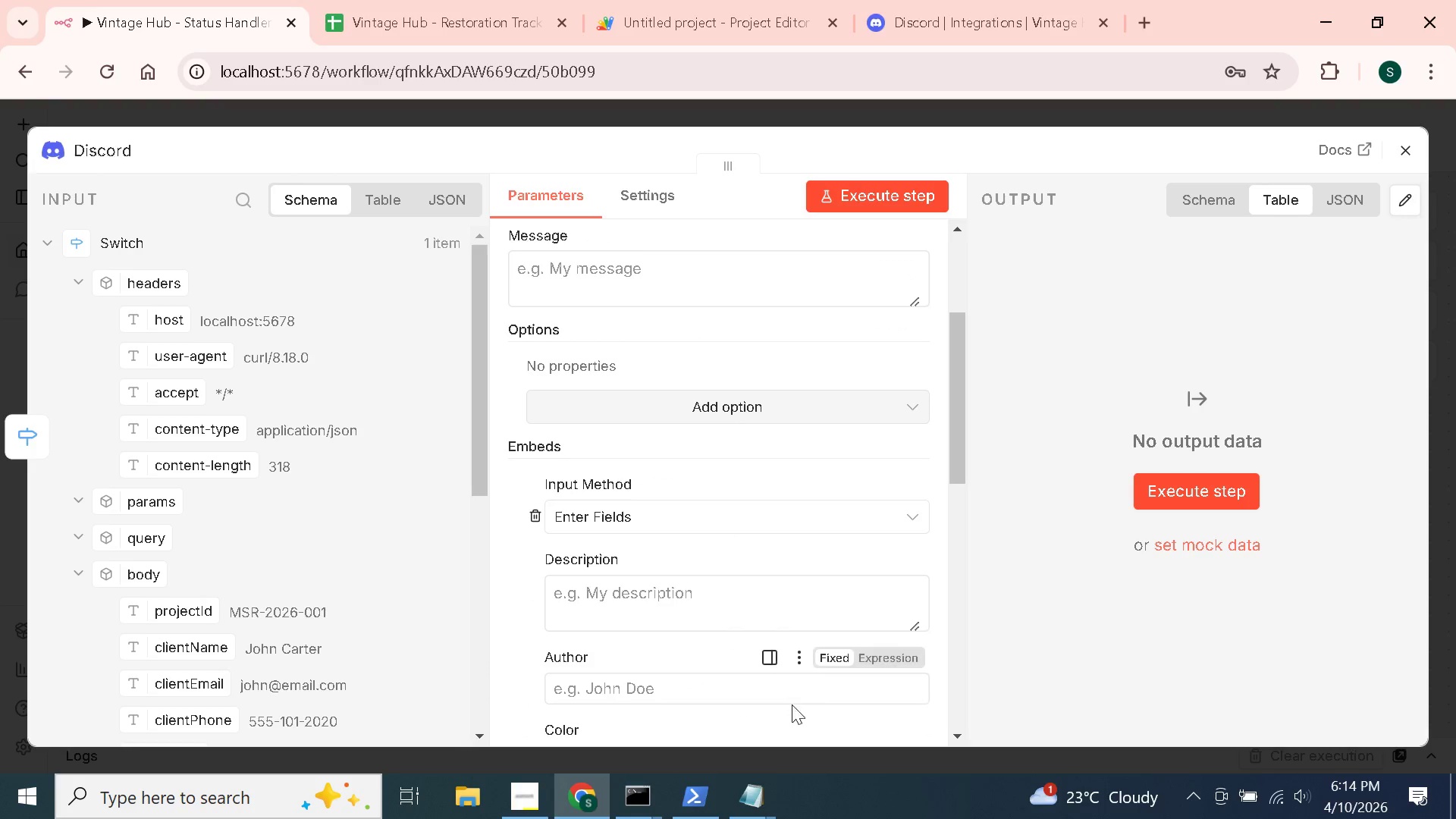 
scroll: coordinate [673, 532], scroll_direction: down, amount: 1.0
 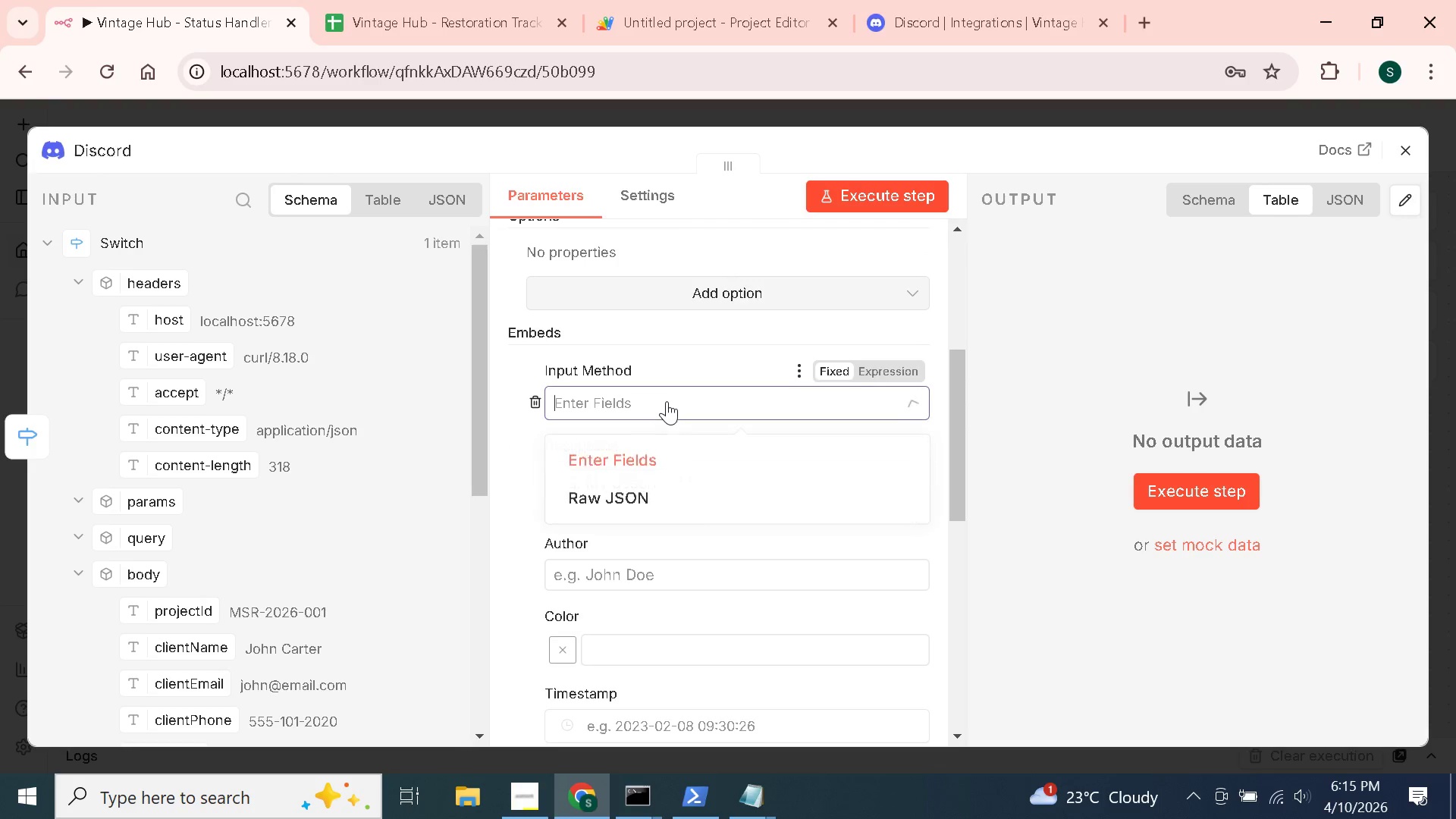 
double_click([667, 401])
 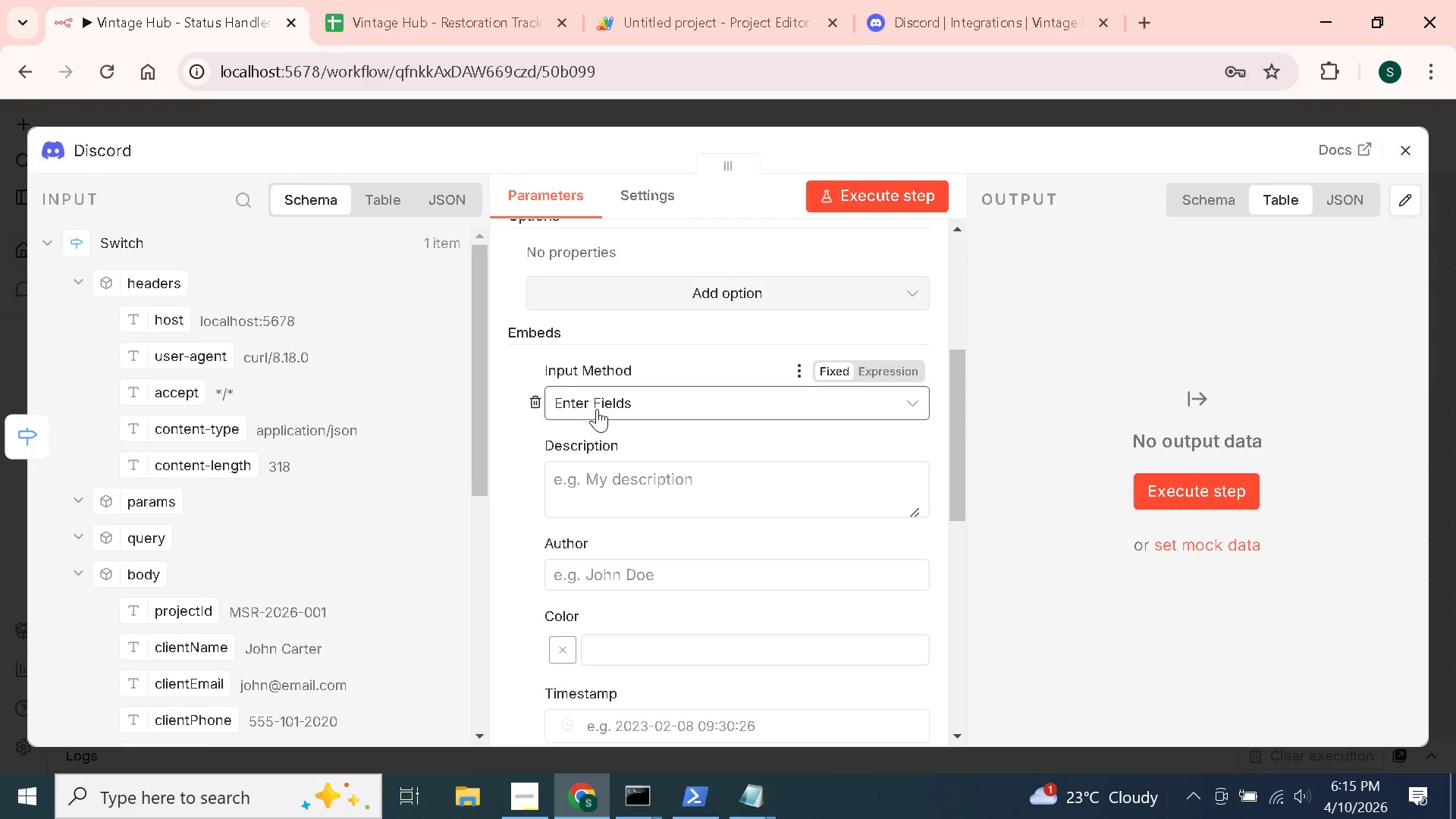 
scroll: coordinate [655, 466], scroll_direction: down, amount: 2.0
 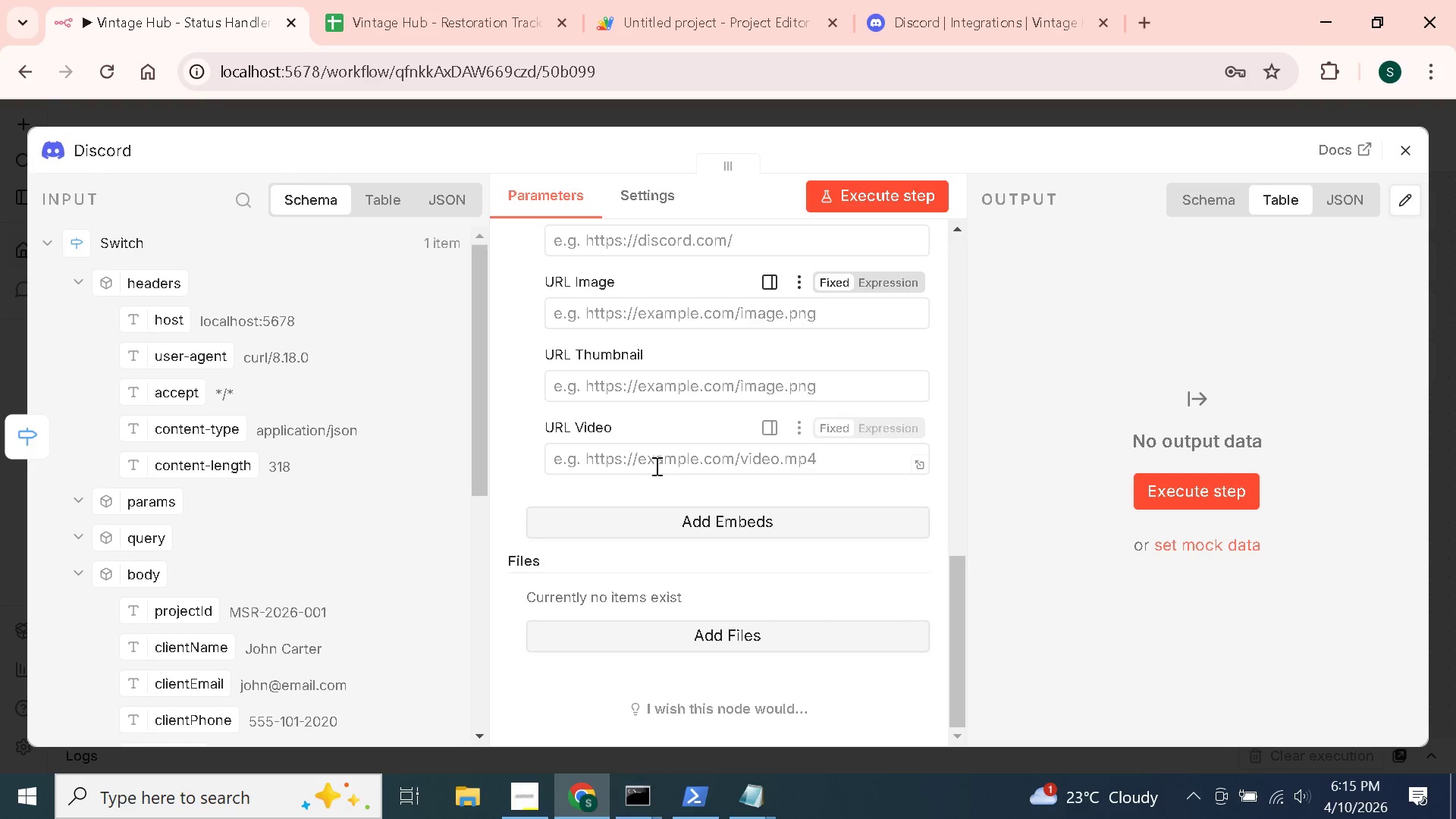 
scroll: coordinate [655, 466], scroll_direction: up, amount: 3.0
 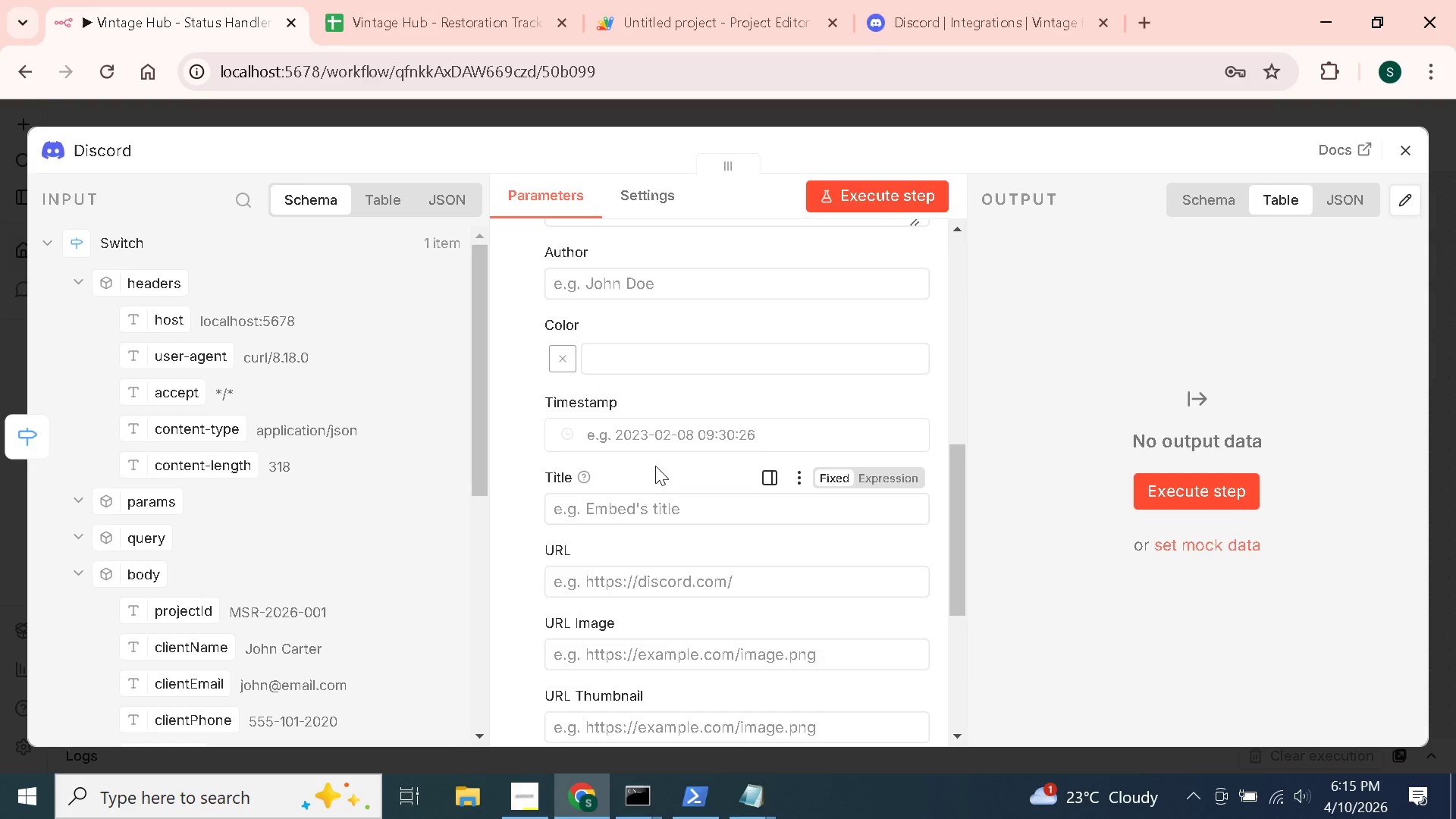 
scroll: coordinate [655, 466], scroll_direction: down, amount: 2.0
 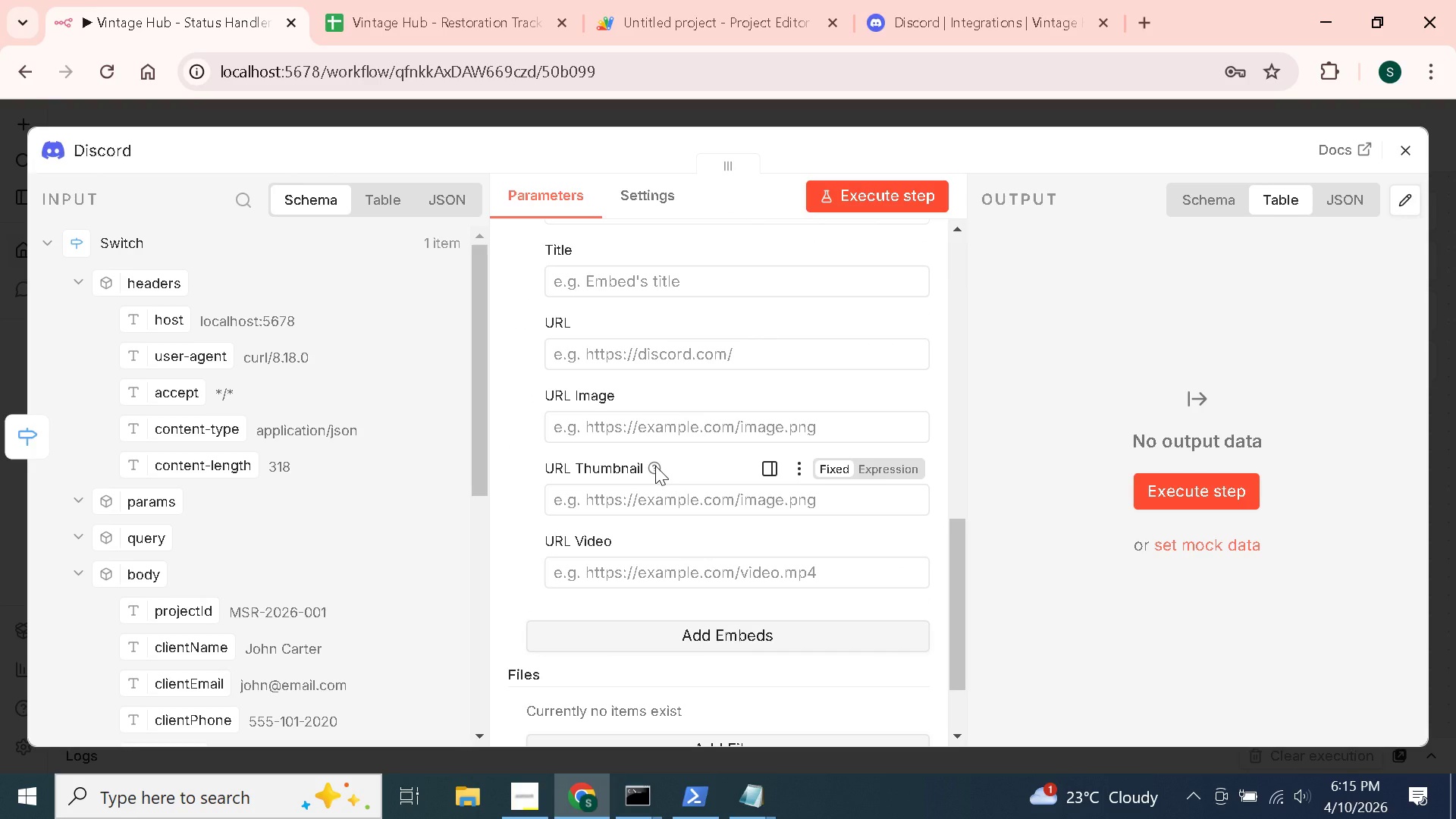 
scroll: coordinate [655, 466], scroll_direction: up, amount: 1.0
 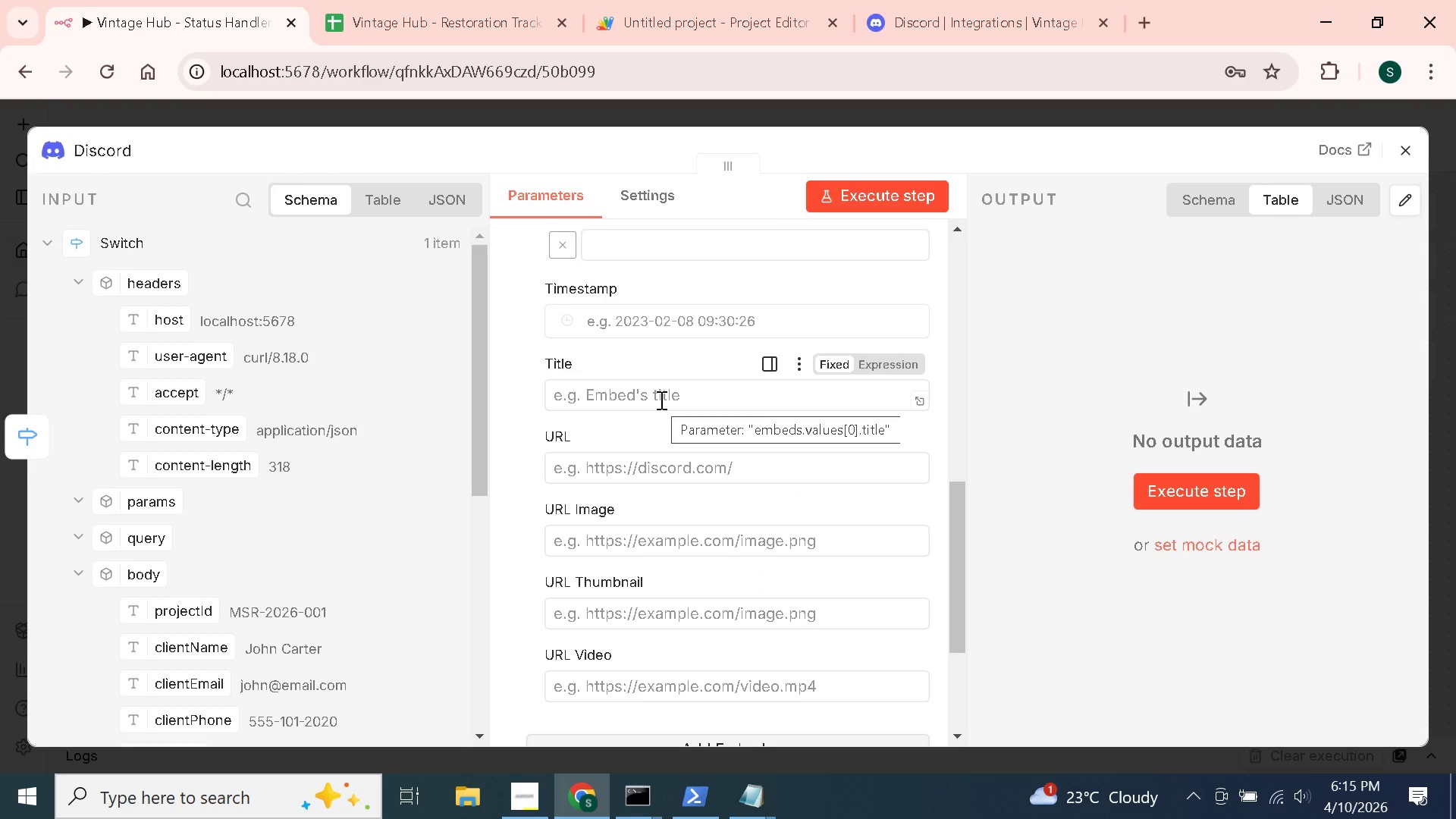 
wait(7.94)
 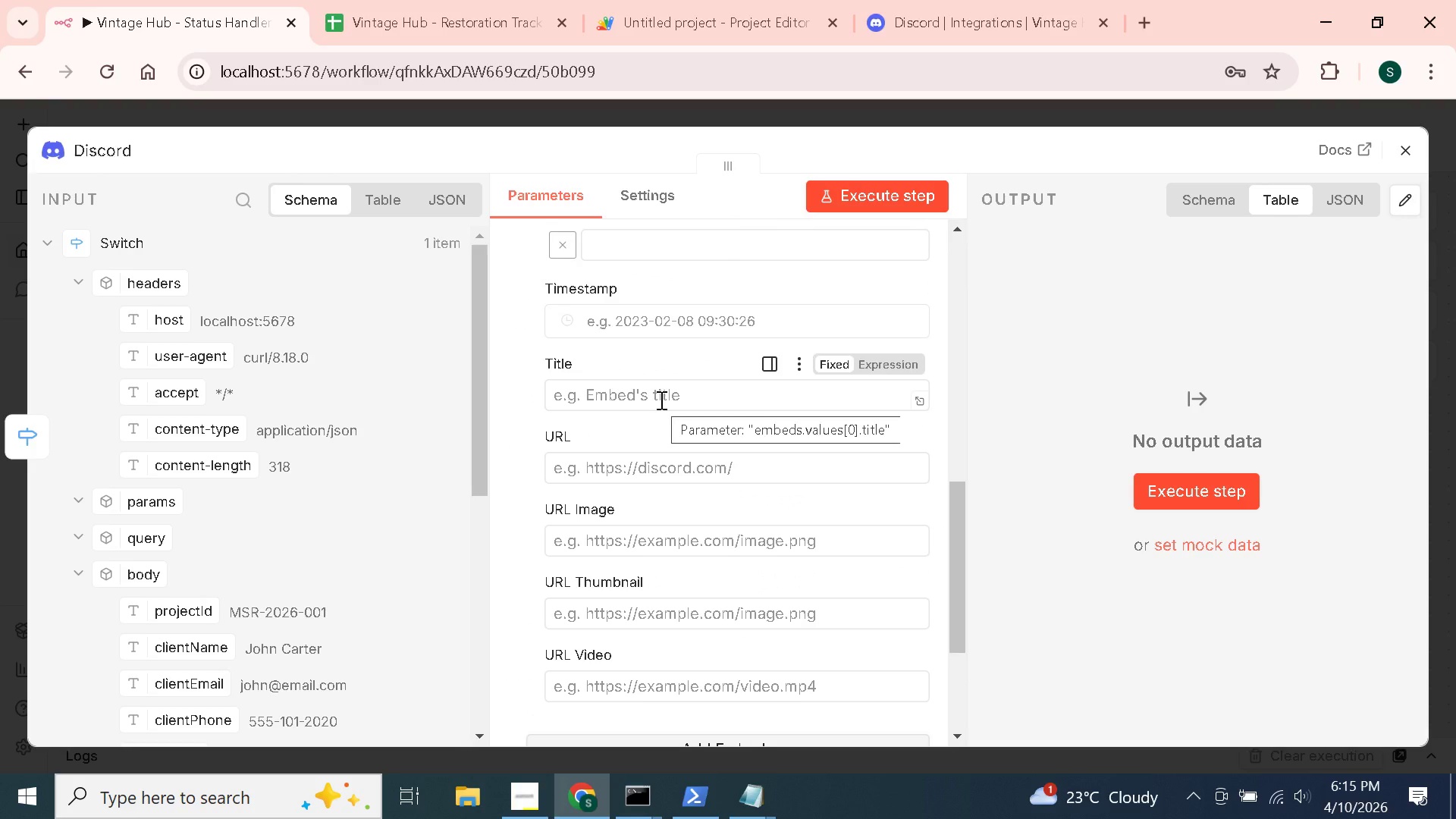 
scroll: coordinate [660, 400], scroll_direction: up, amount: 1.0
 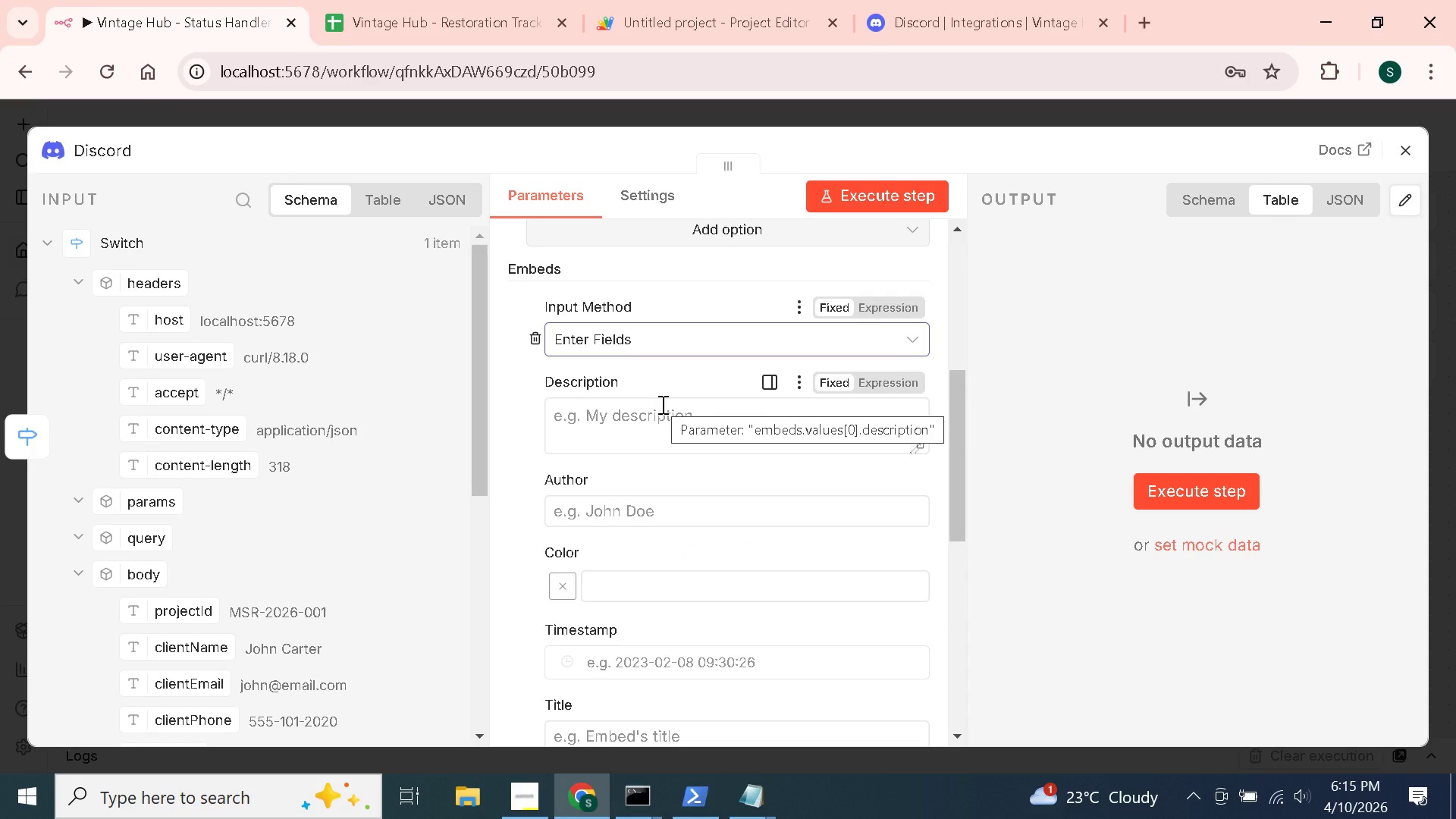 
wait(5.53)
 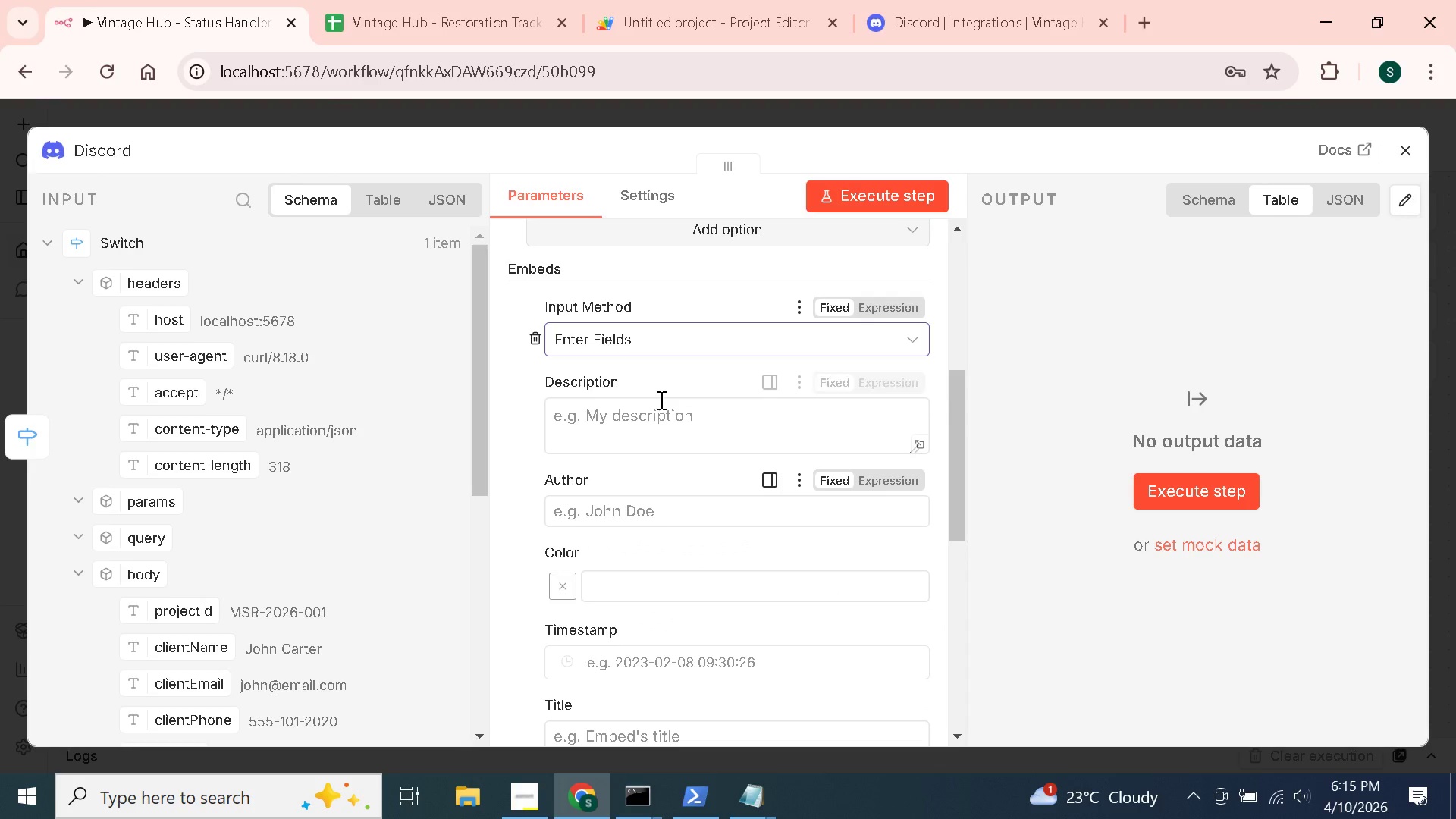 
scroll: coordinate [661, 404], scroll_direction: down, amount: 1.0
 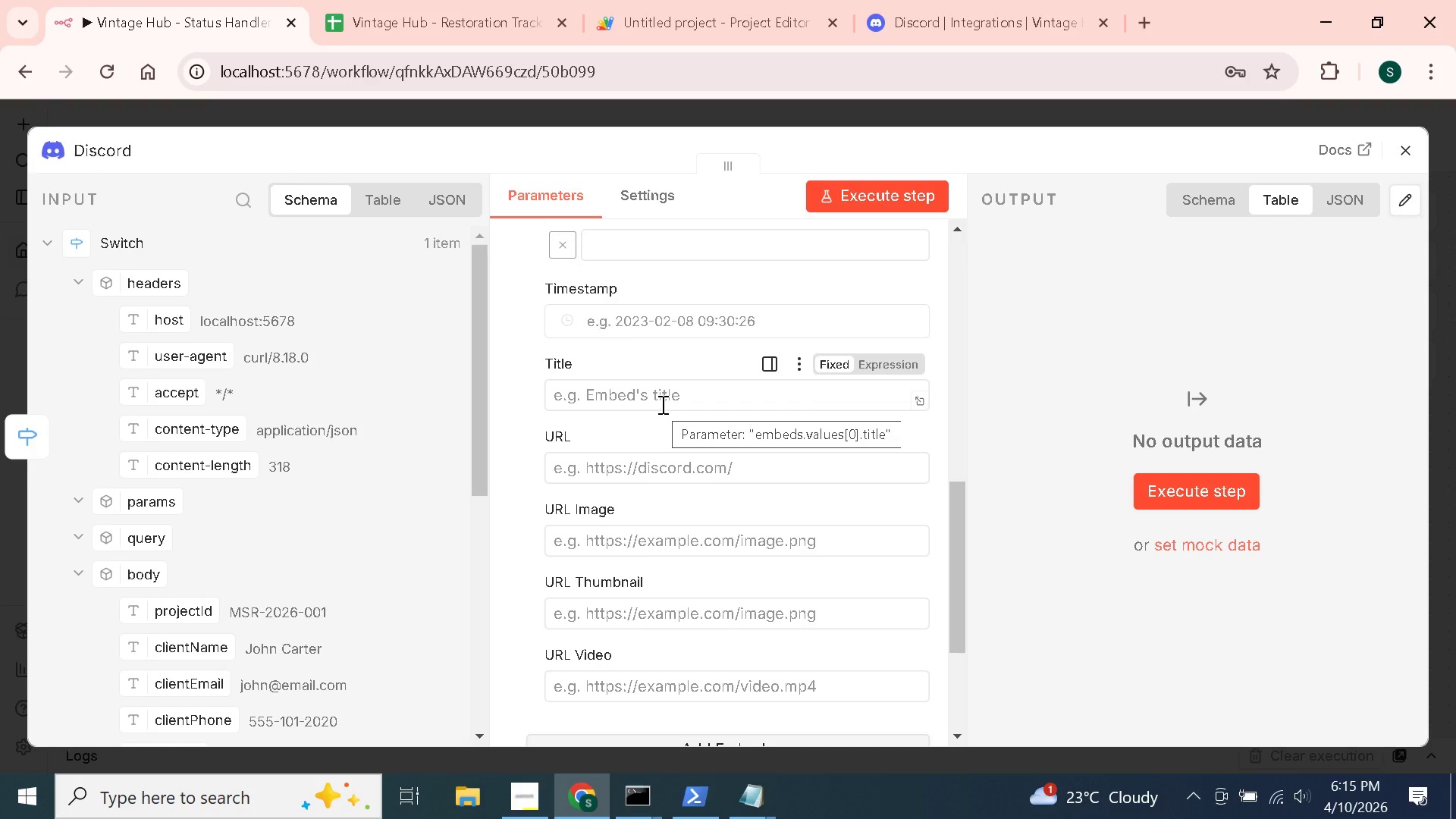 
wait(10.7)
 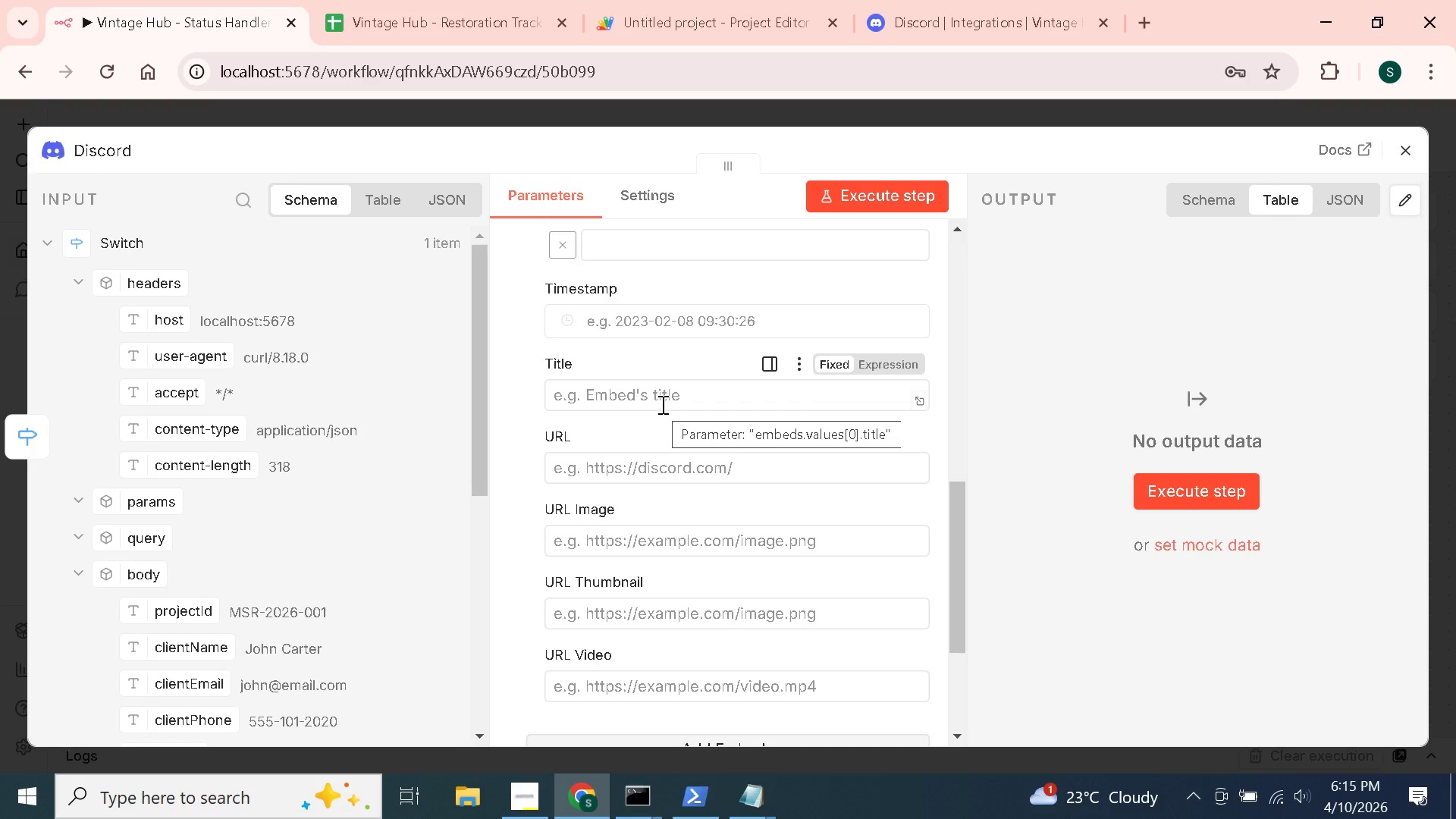 
scroll: coordinate [661, 404], scroll_direction: up, amount: 1.0
 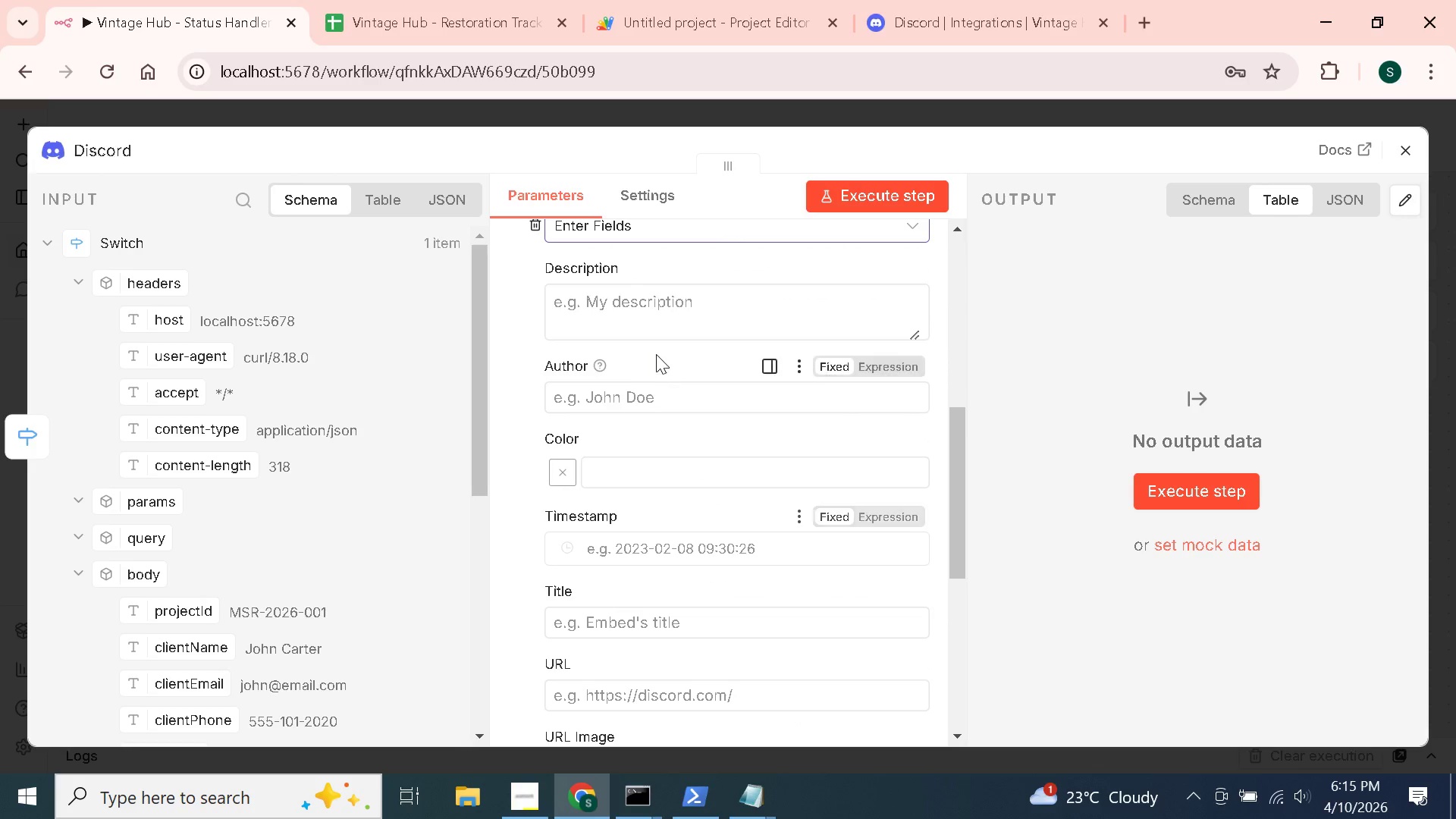 
left_click([667, 311])
 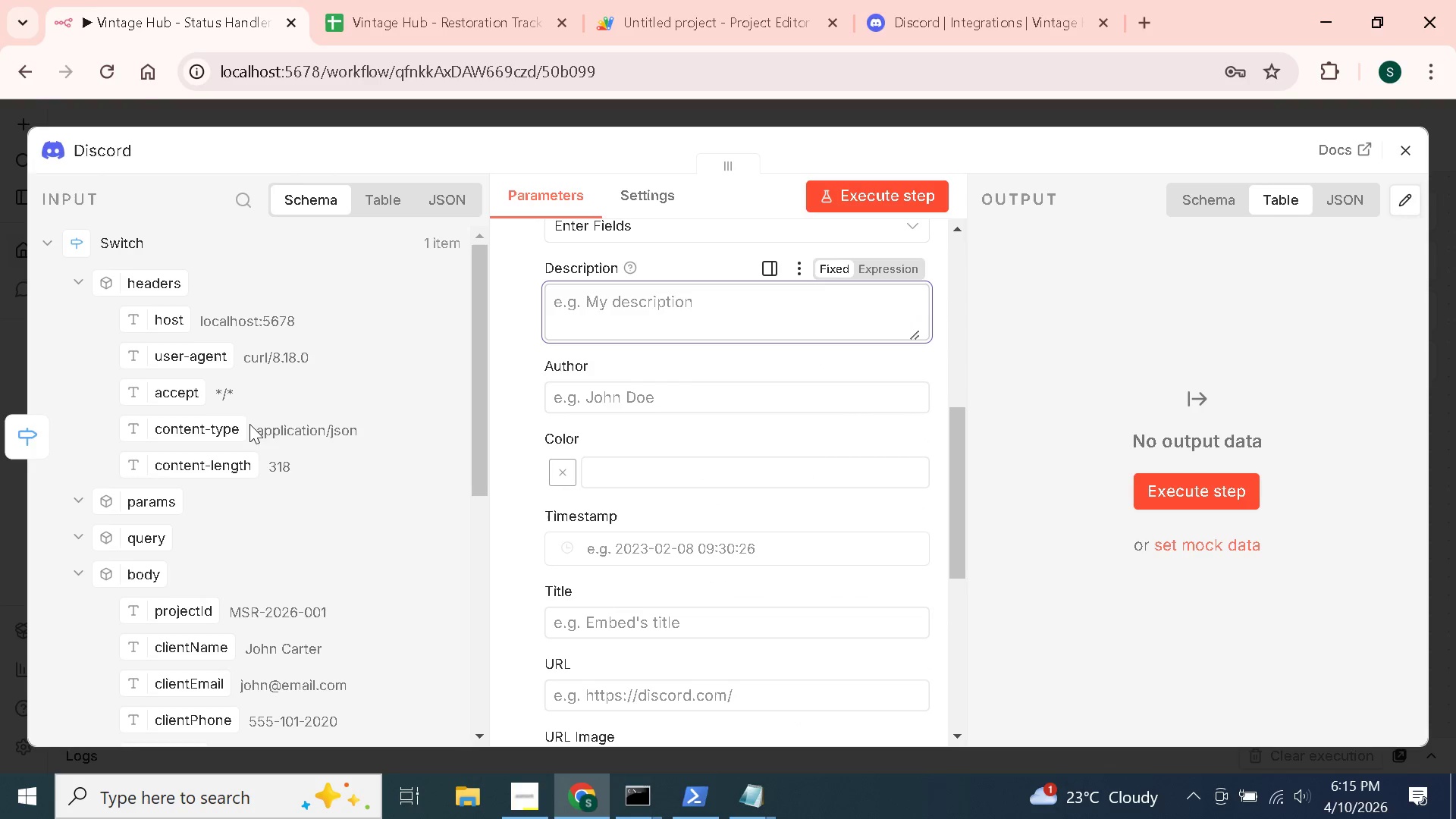 
scroll: coordinate [237, 464], scroll_direction: down, amount: 2.0
 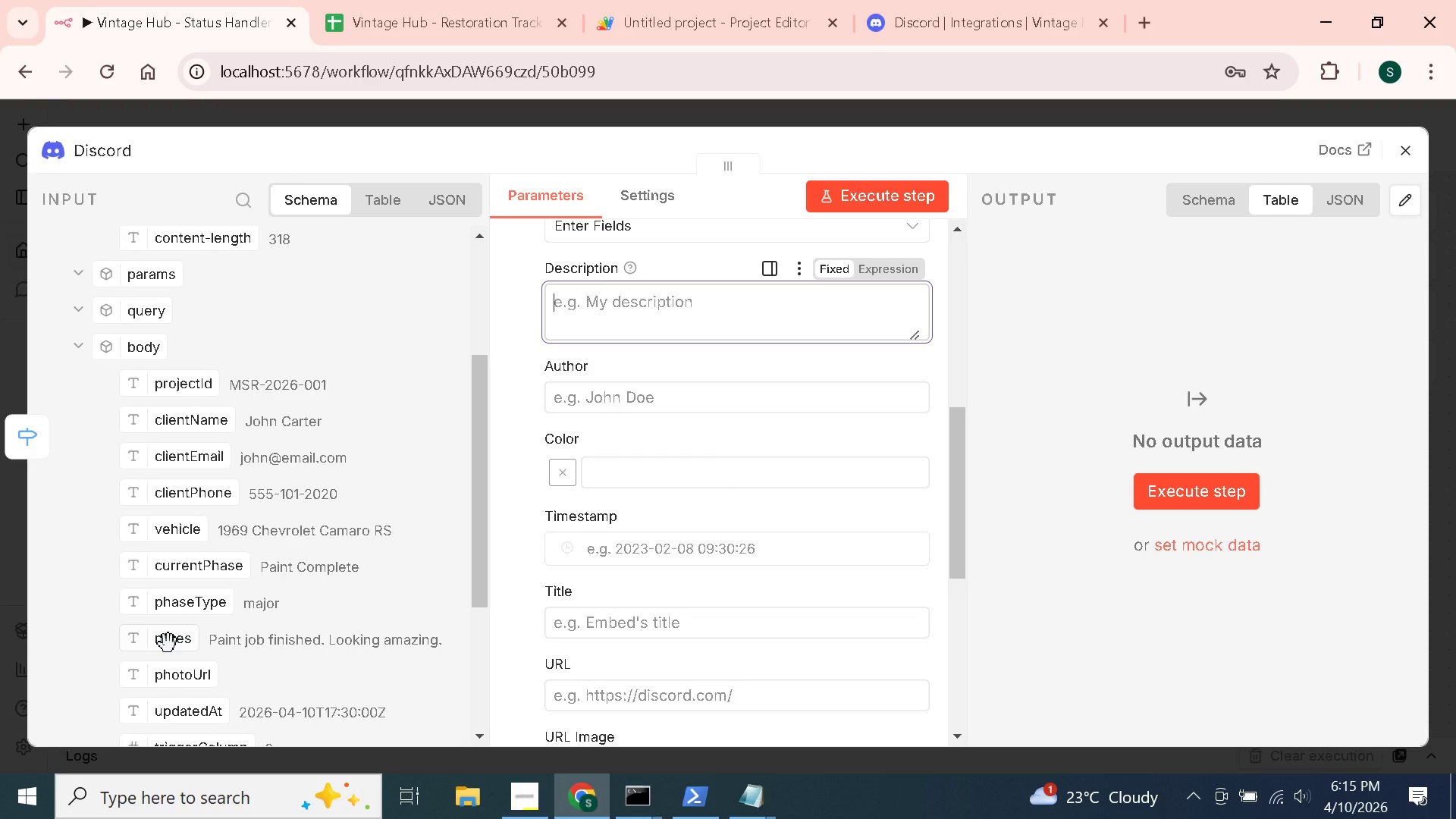 
wait(8.03)
 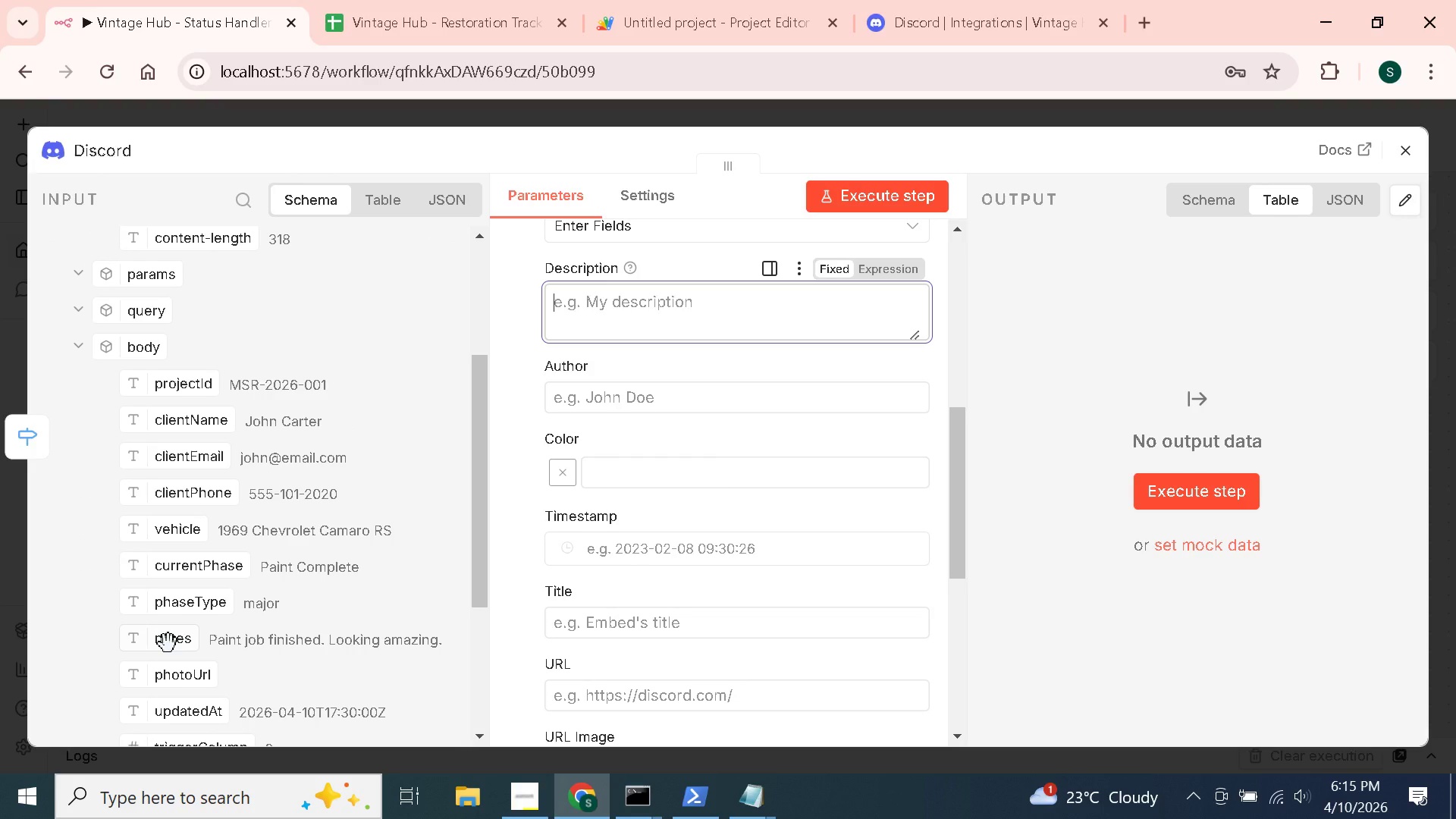 
left_click_drag(start_coordinate=[168, 644], to_coordinate=[602, 317])
 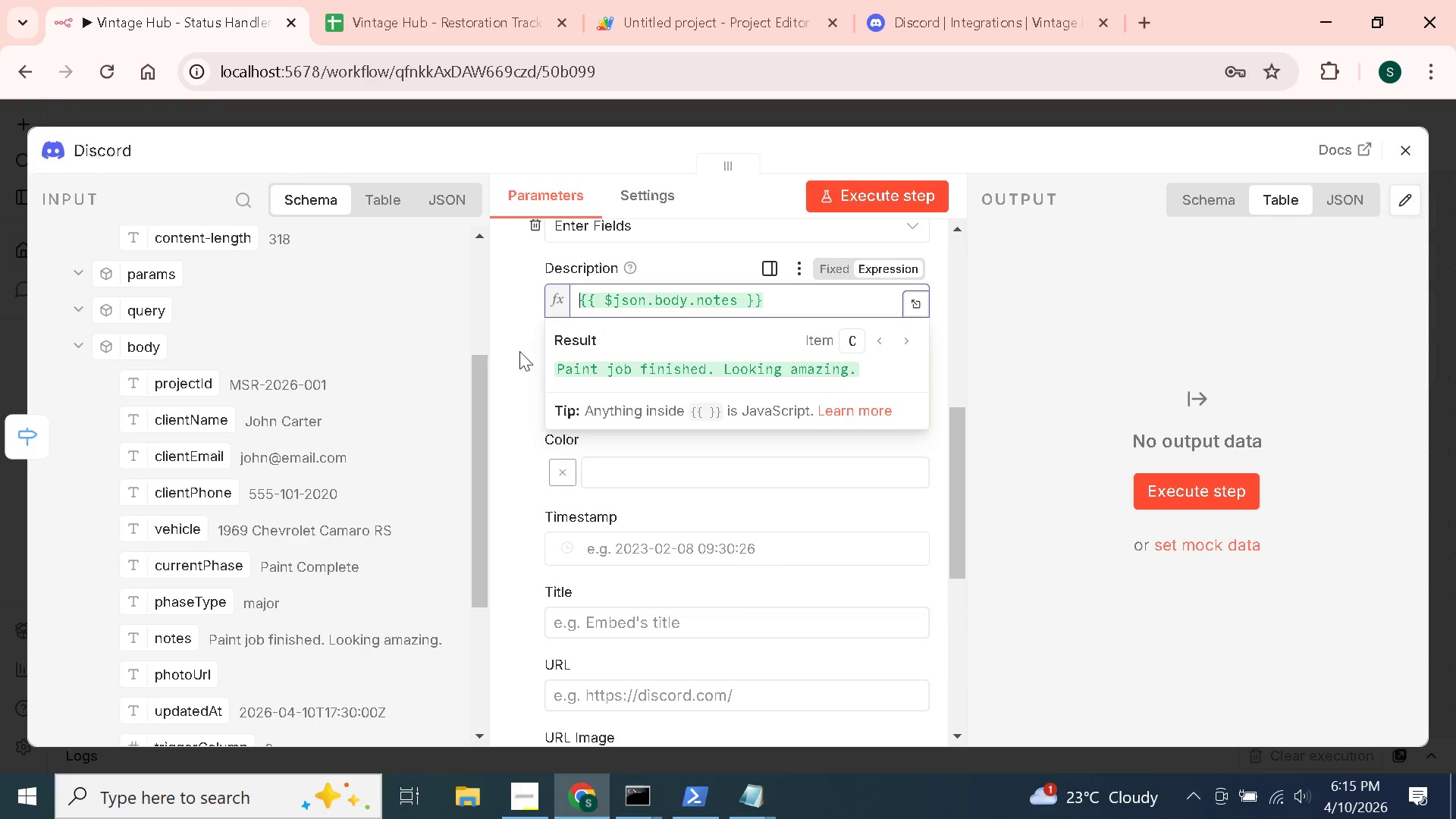 
left_click([515, 339])
 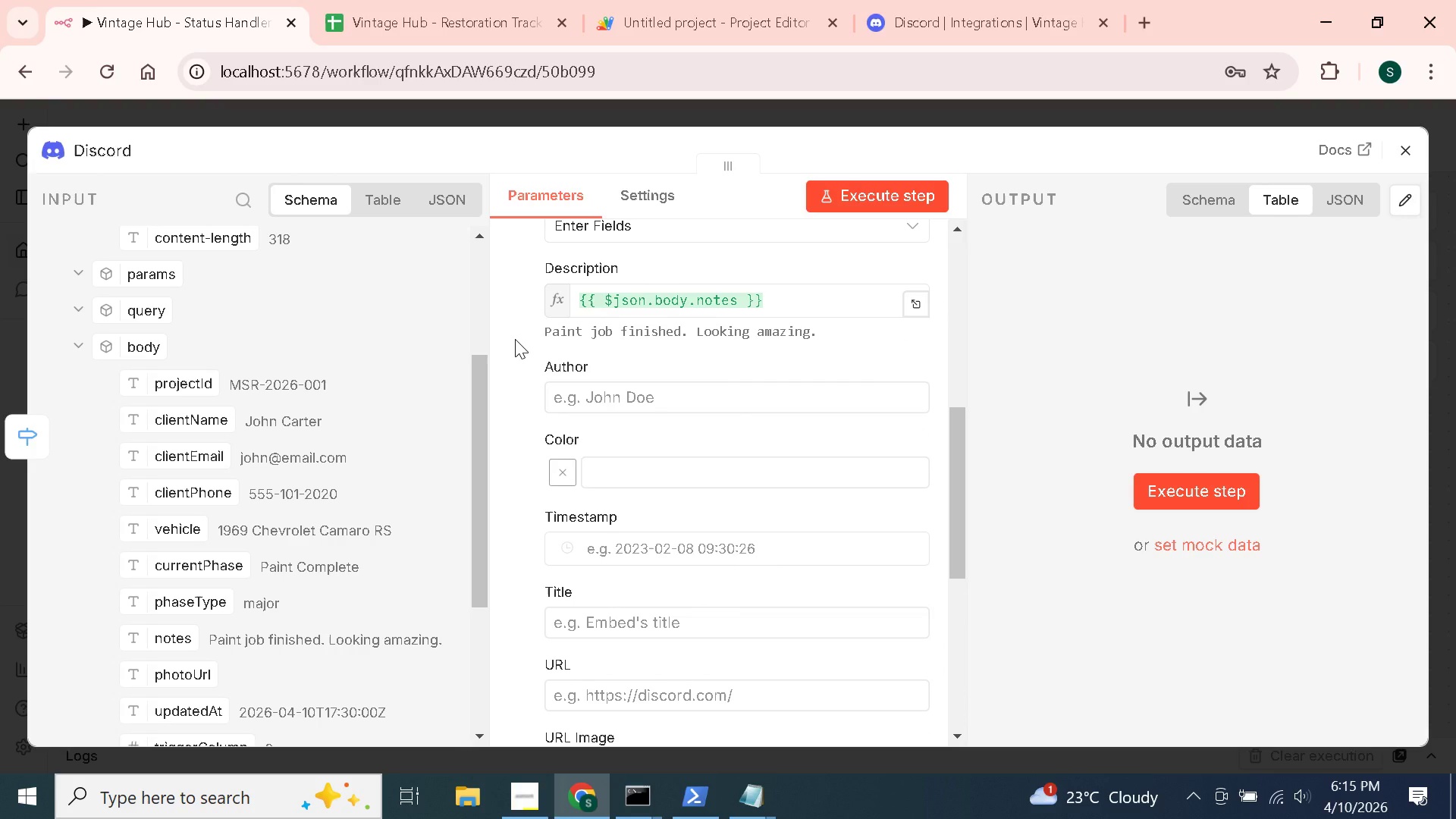 
scroll: coordinate [515, 339], scroll_direction: down, amount: 1.0
 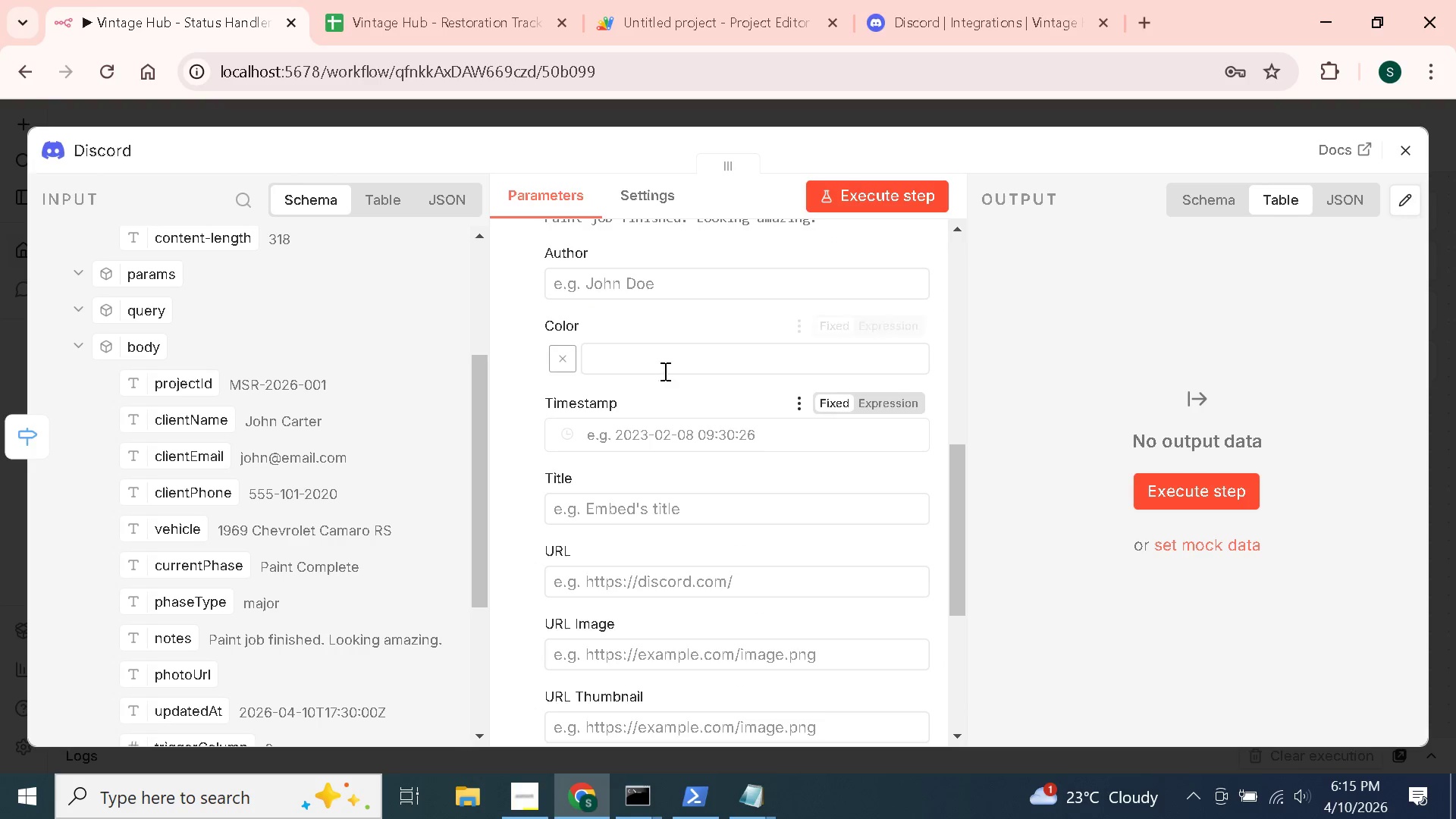 
left_click([663, 366])
 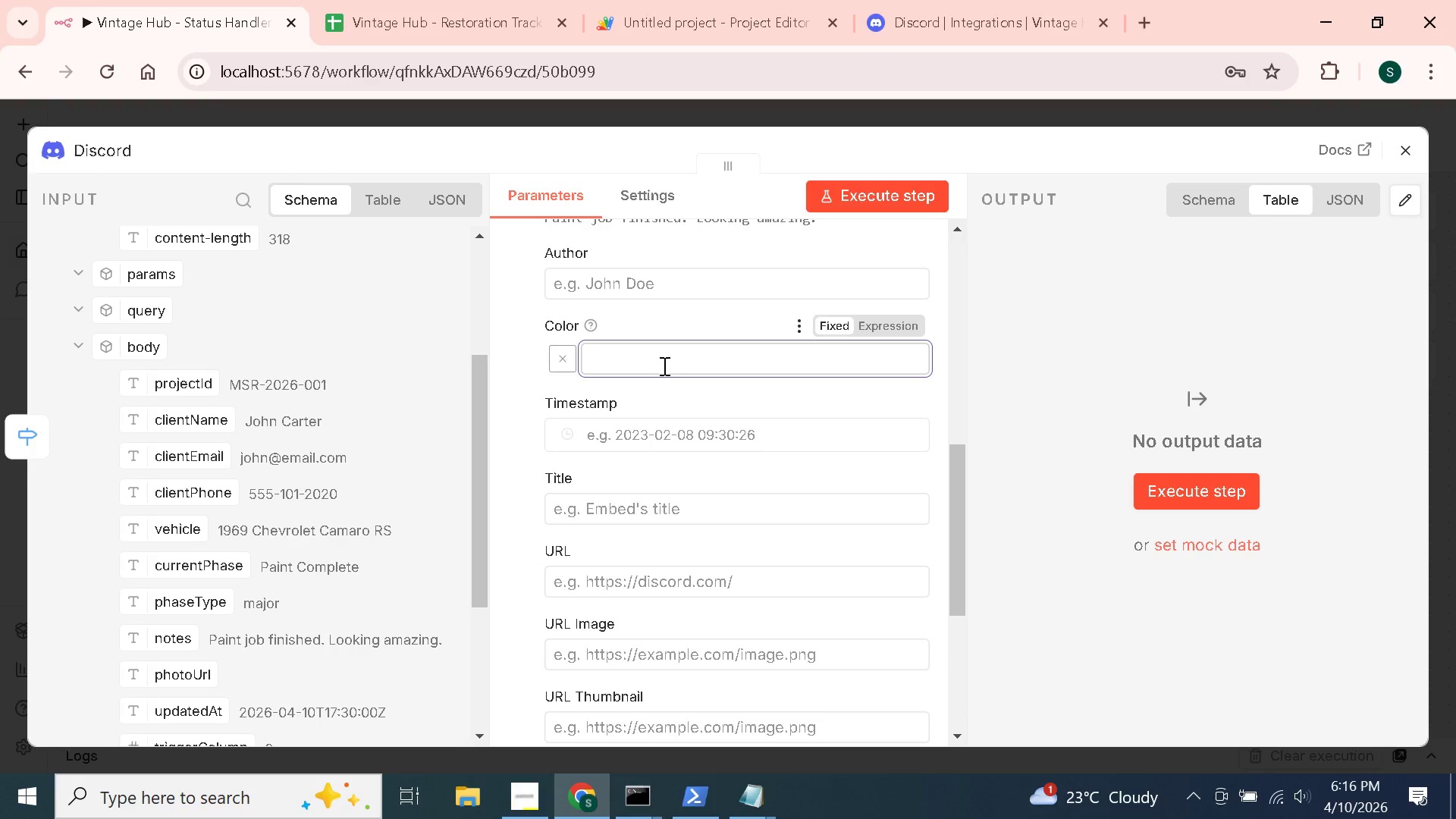 
type(#2ecc71)
 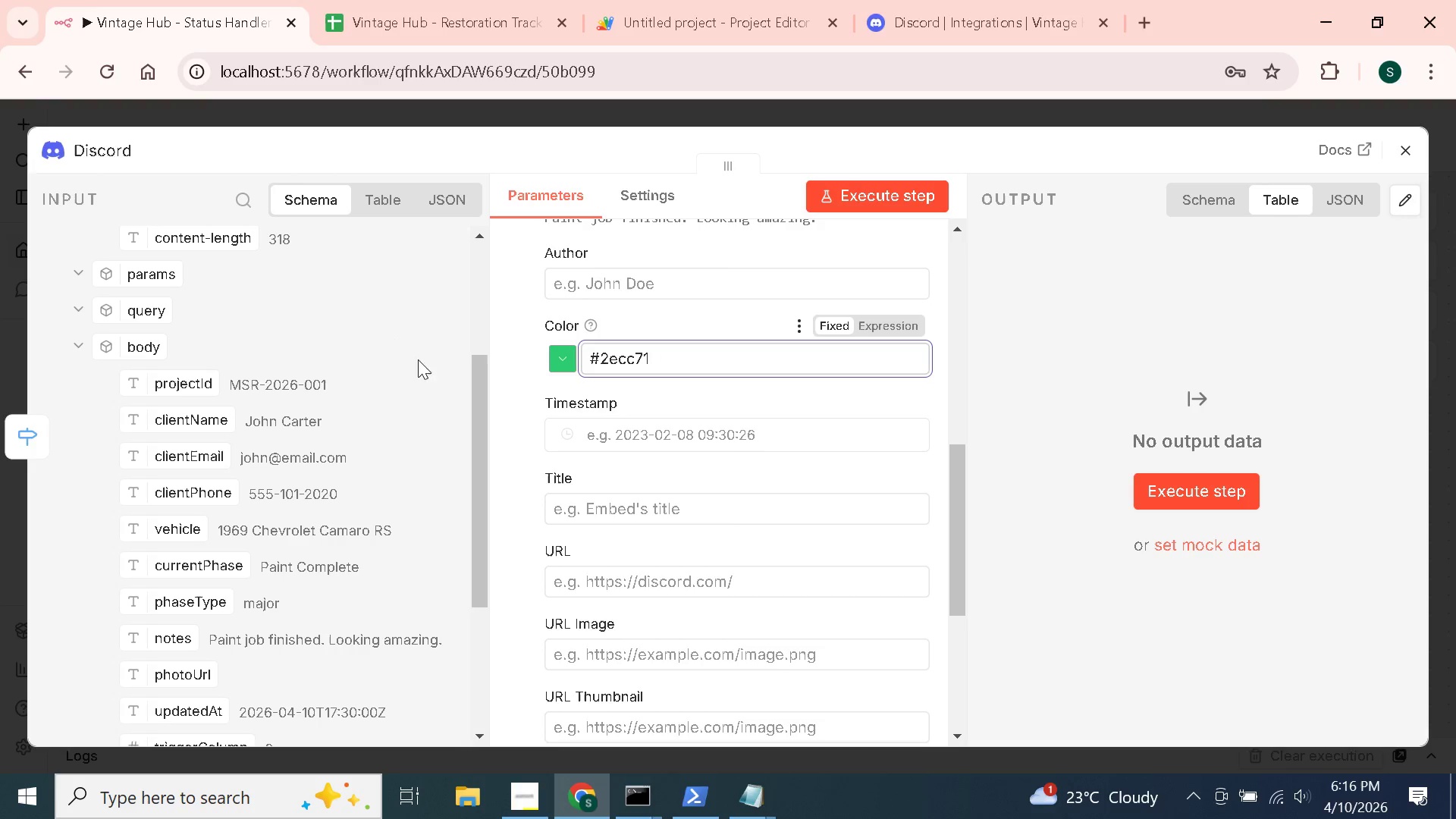 
left_click([521, 372])
 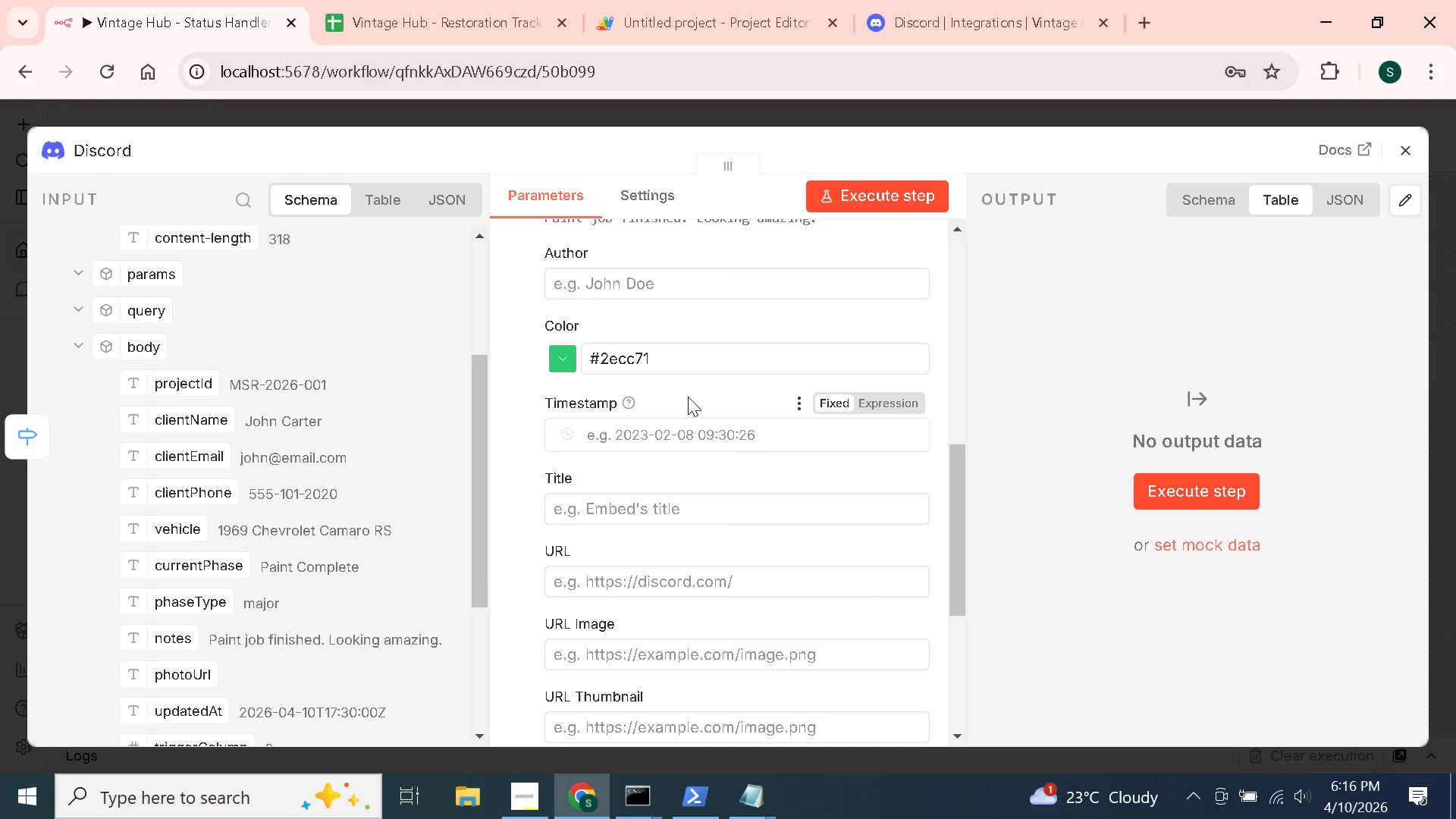 
scroll: coordinate [688, 397], scroll_direction: up, amount: 1.0
 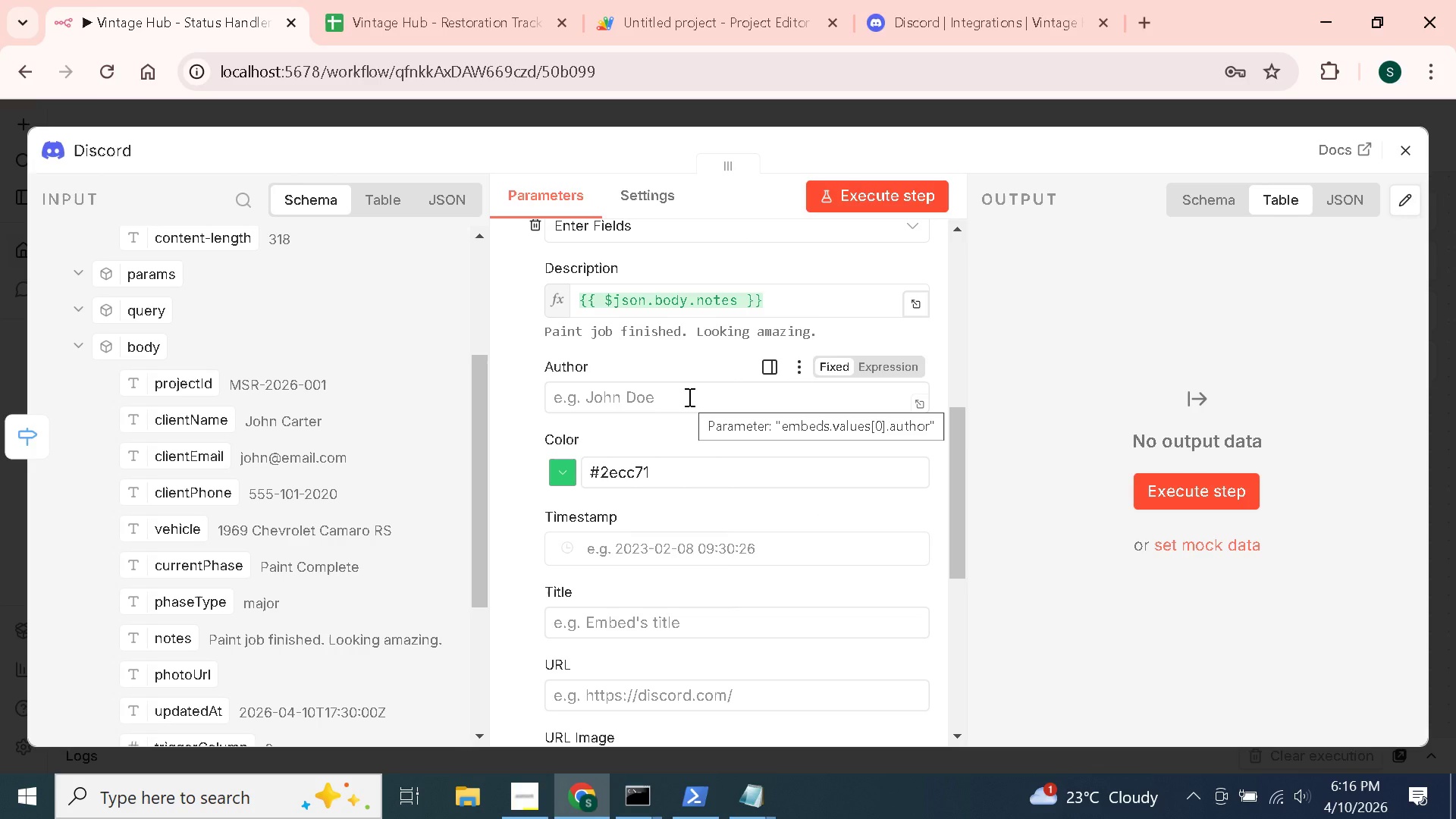 
scroll: coordinate [688, 397], scroll_direction: down, amount: 1.0
 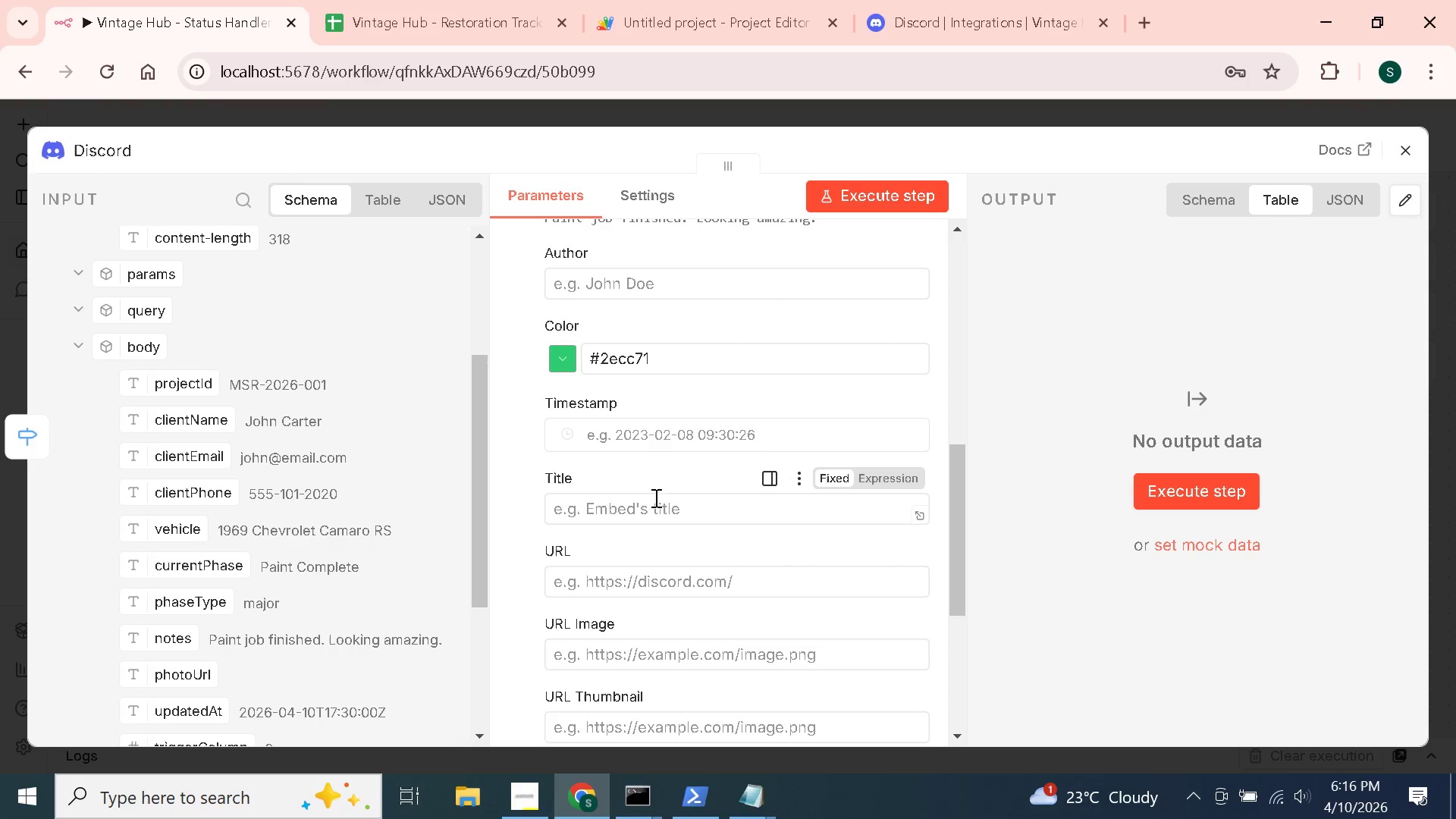 
left_click([666, 513])
 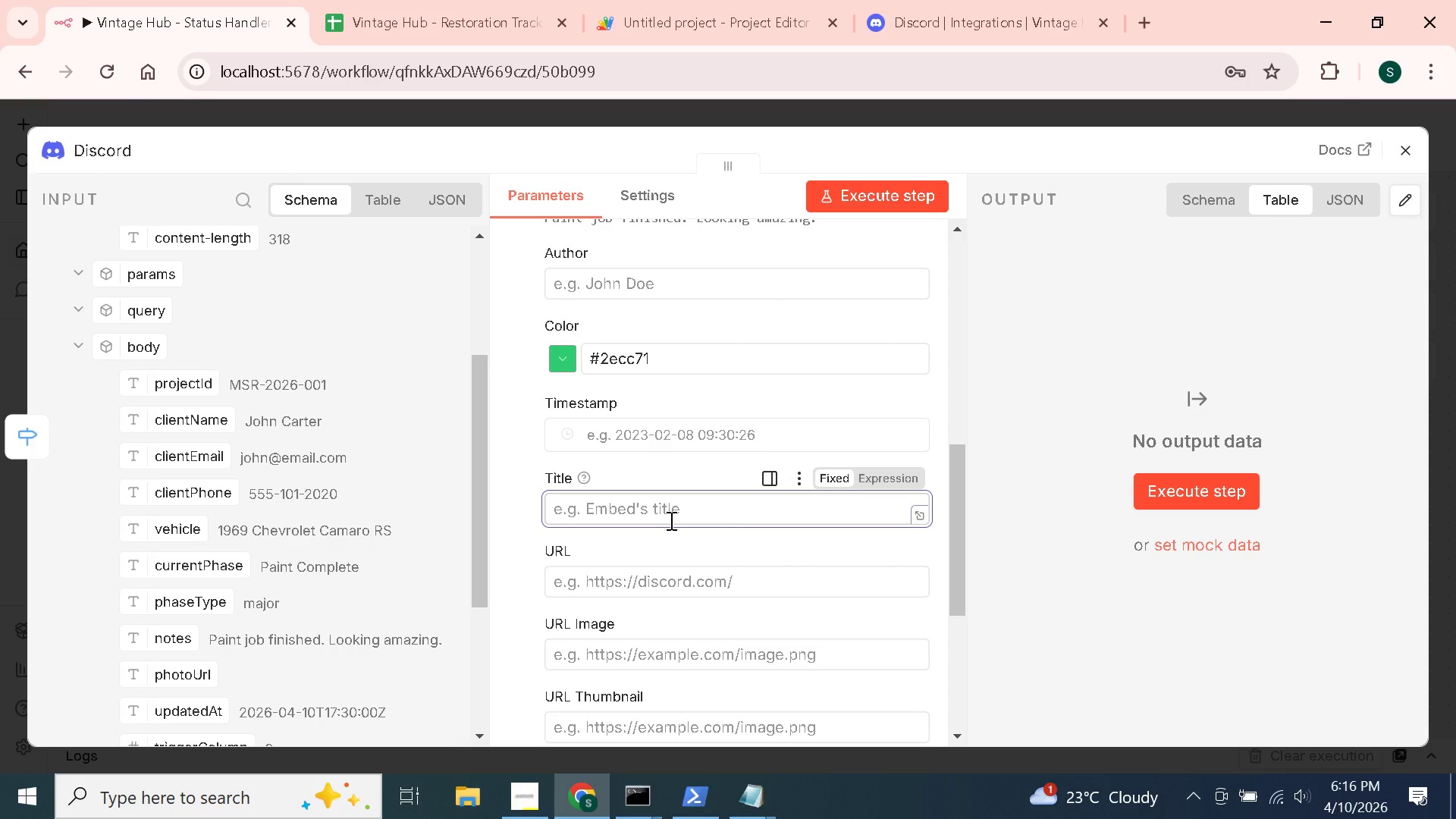 
type(Project Phase: )
 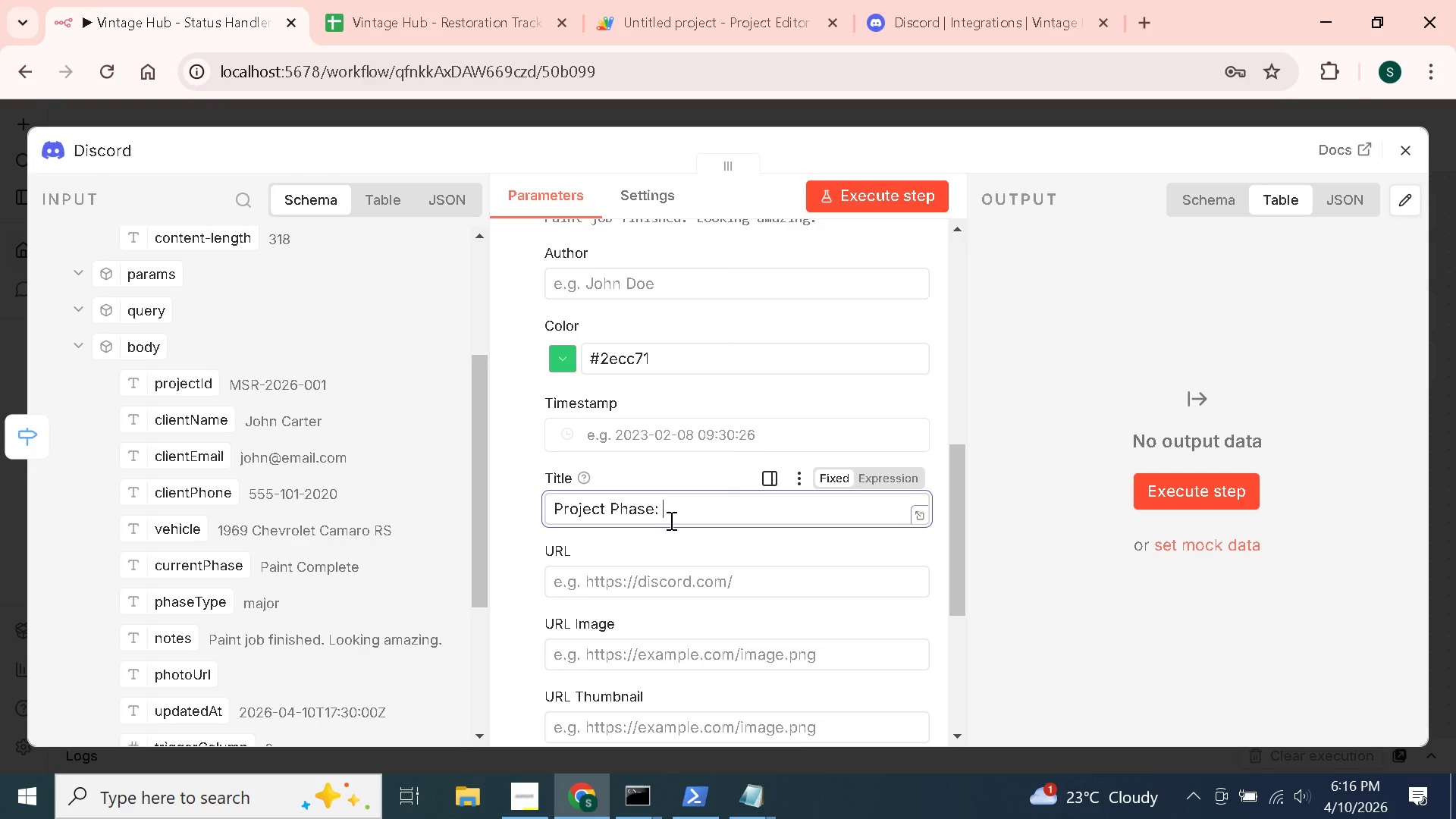 
wait(5.19)
 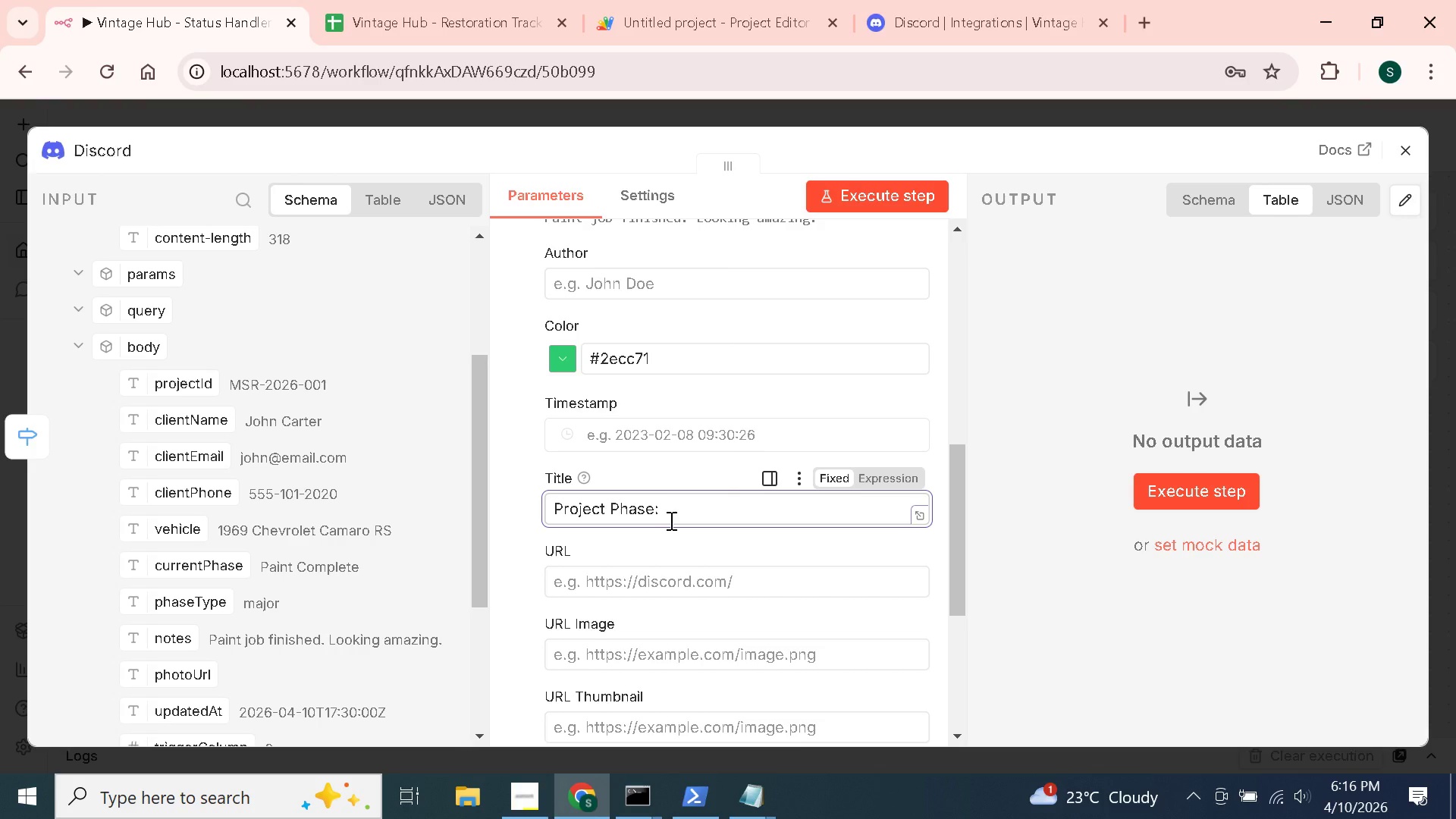 
left_click_drag(start_coordinate=[224, 568], to_coordinate=[733, 526])
 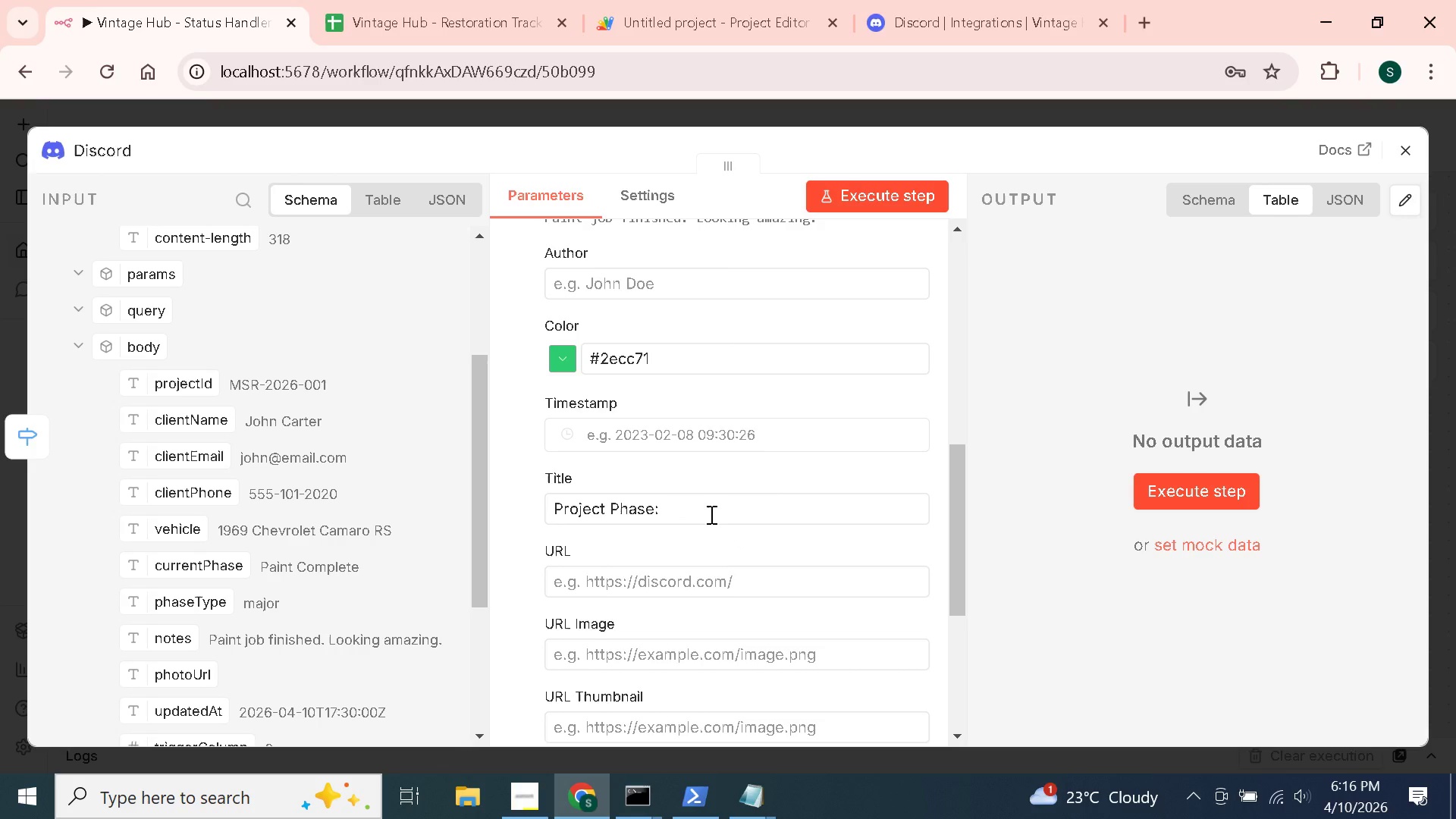 
left_click([707, 510])
 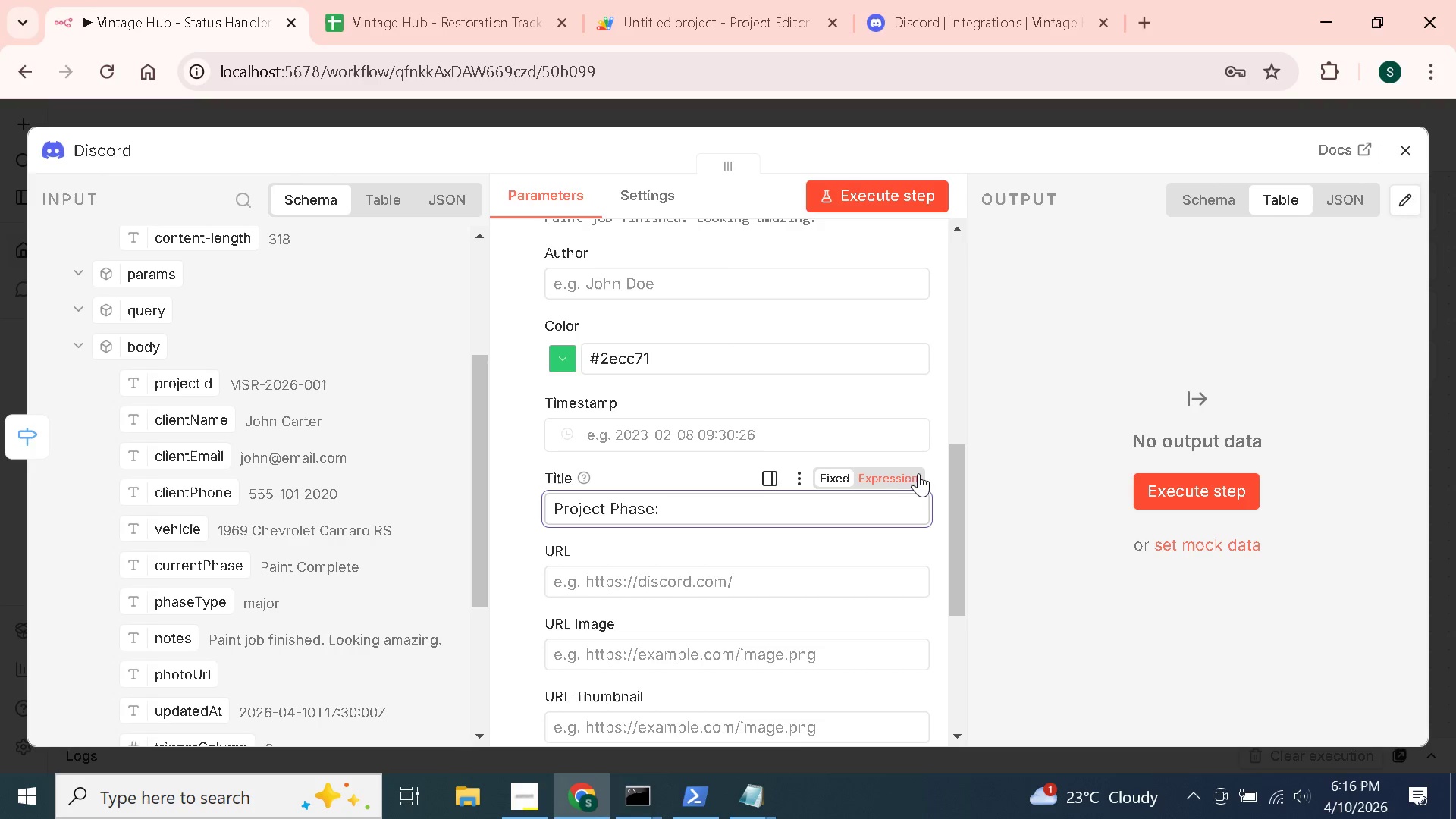 
left_click([917, 469])
 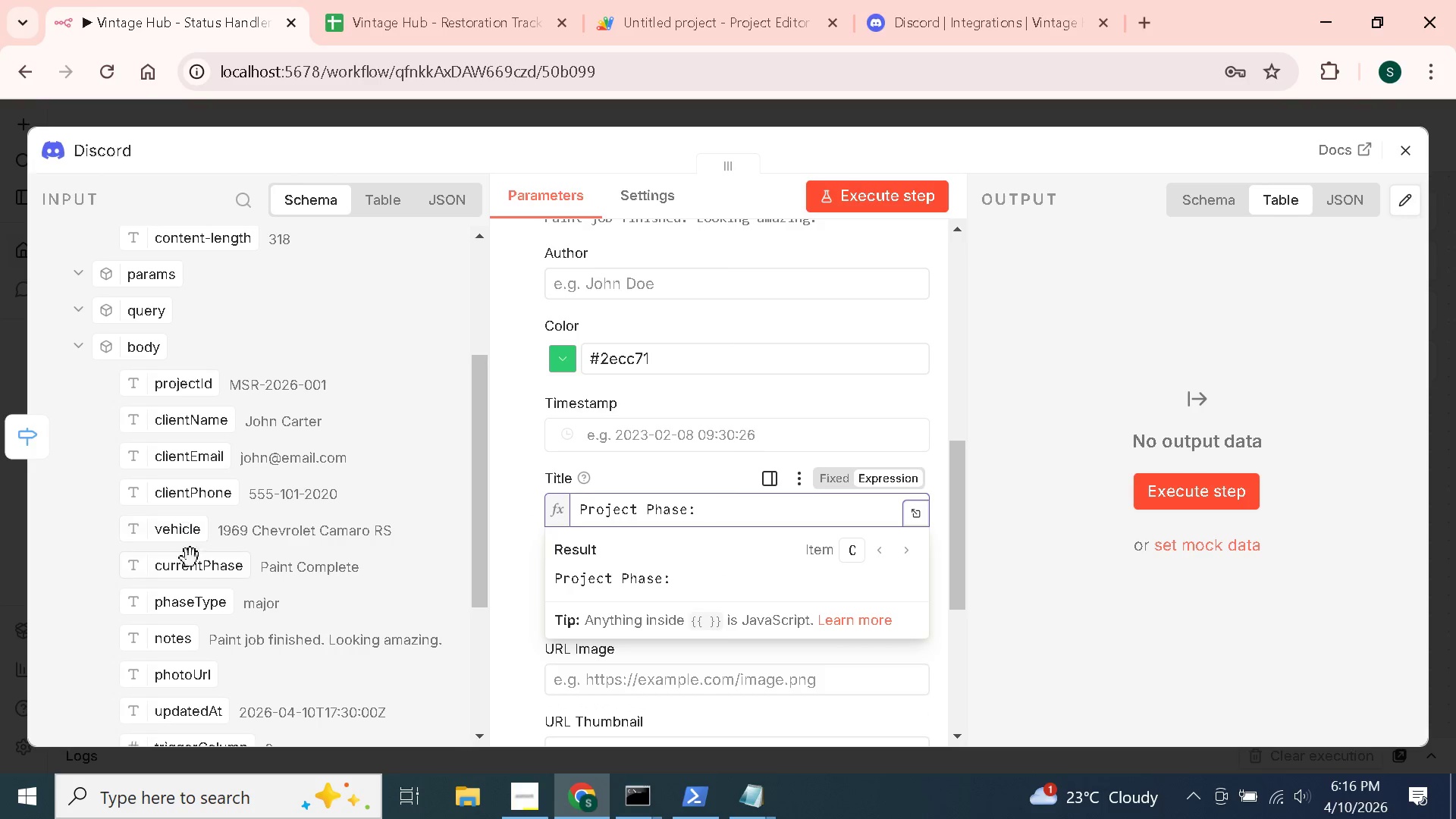 
left_click_drag(start_coordinate=[210, 578], to_coordinate=[727, 504])
 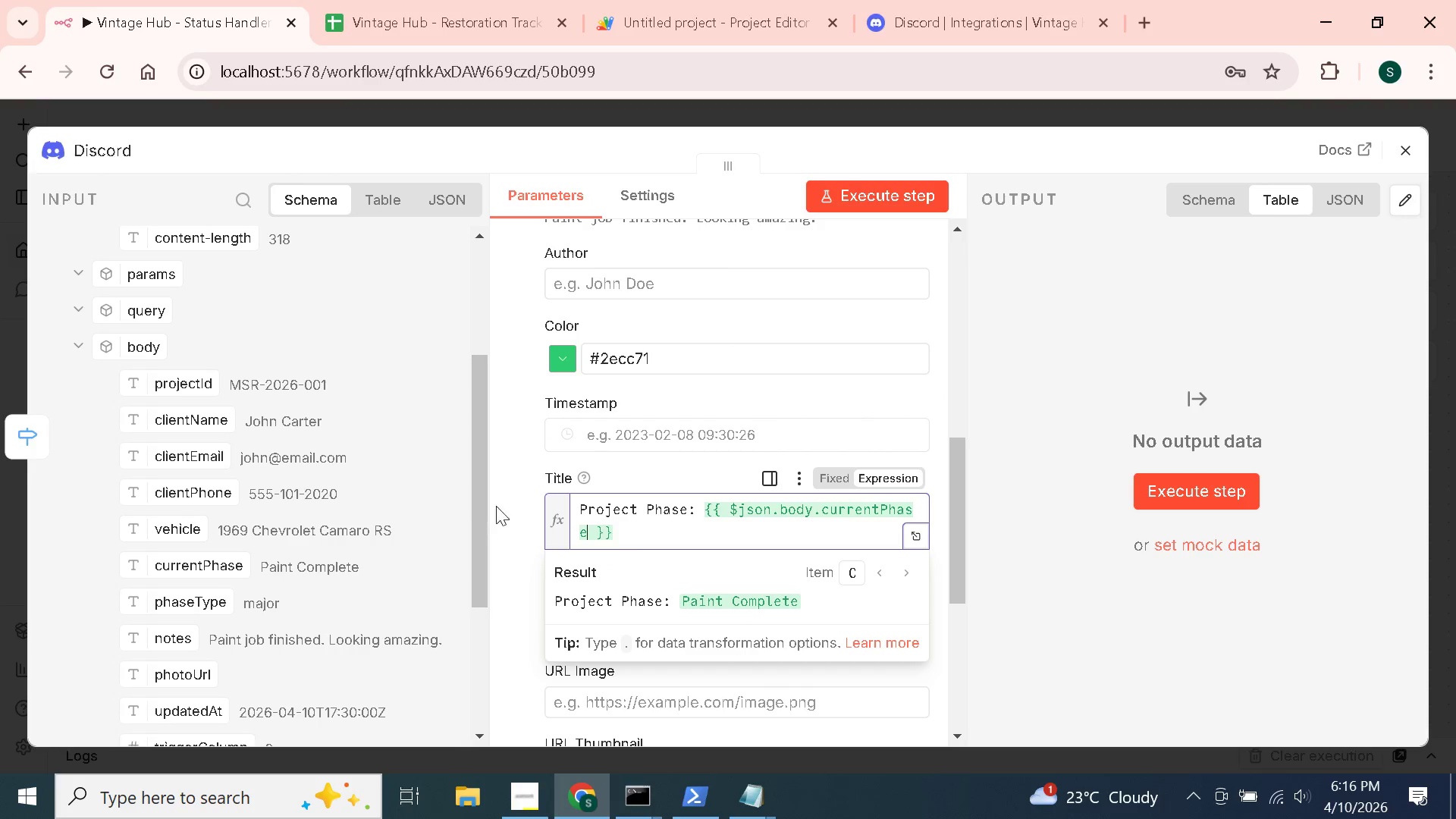 
left_click([501, 495])
 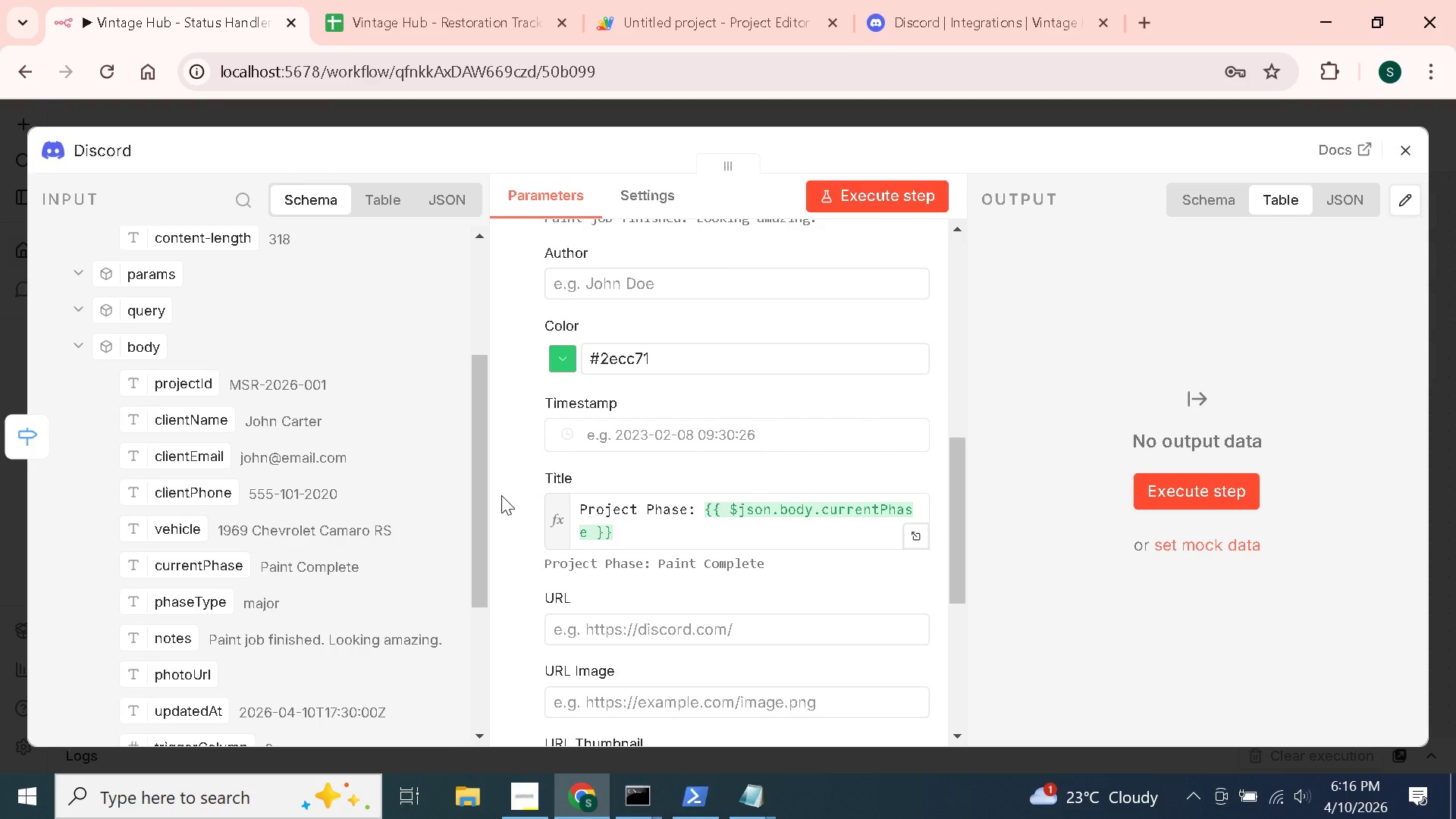 
scroll: coordinate [501, 495], scroll_direction: down, amount: 2.0
 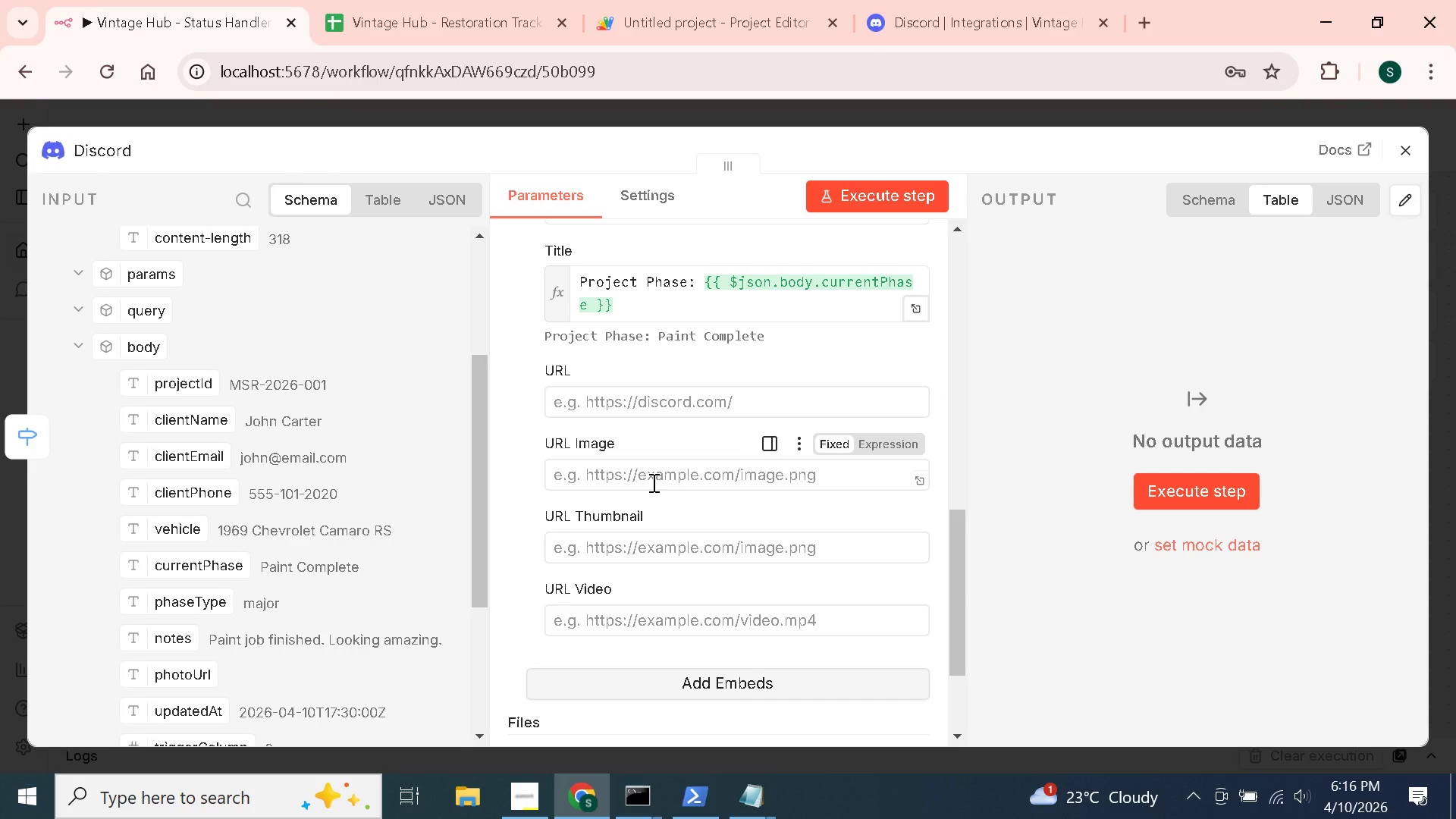 
left_click([652, 482])
 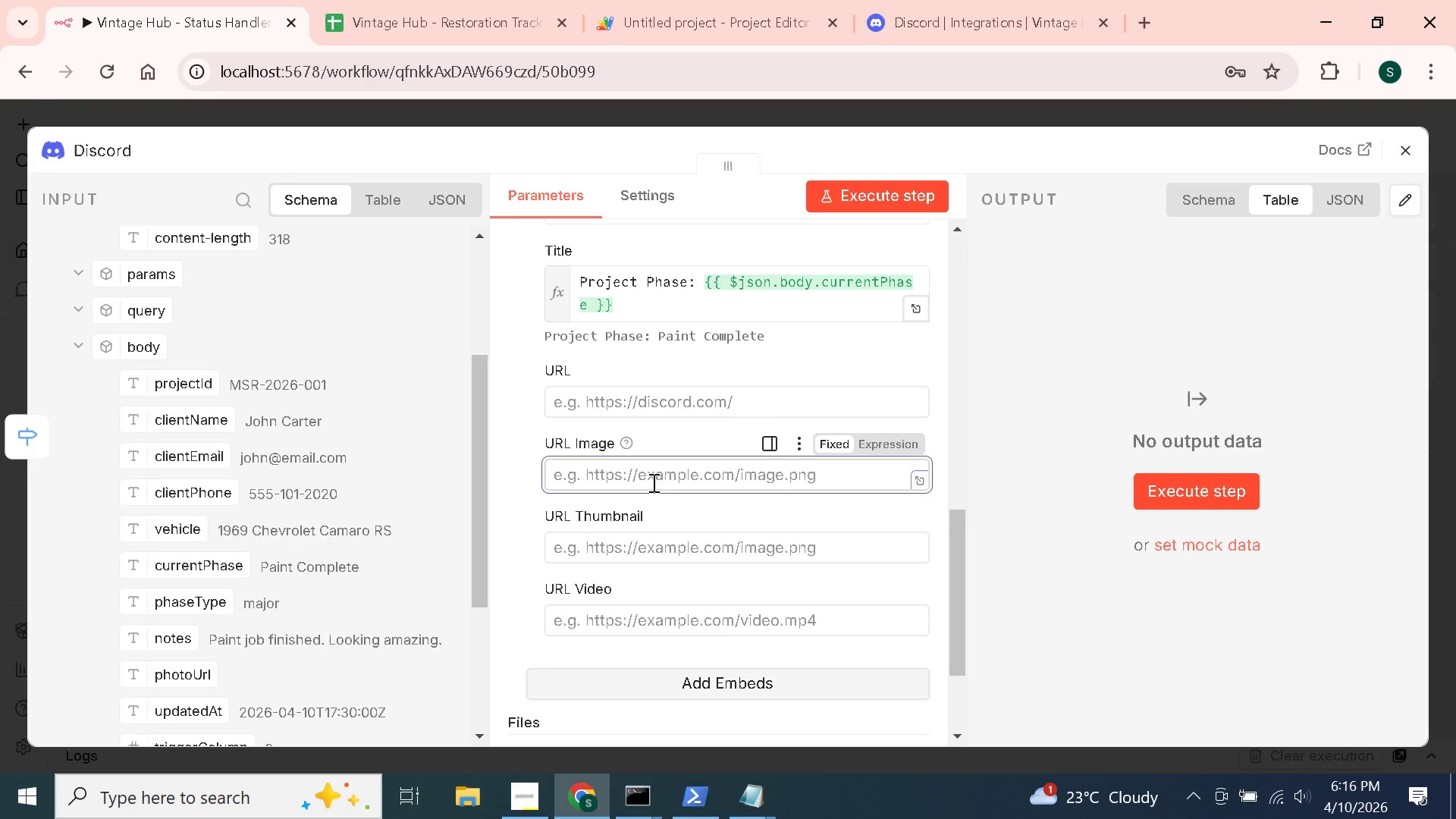 
wait(6.23)
 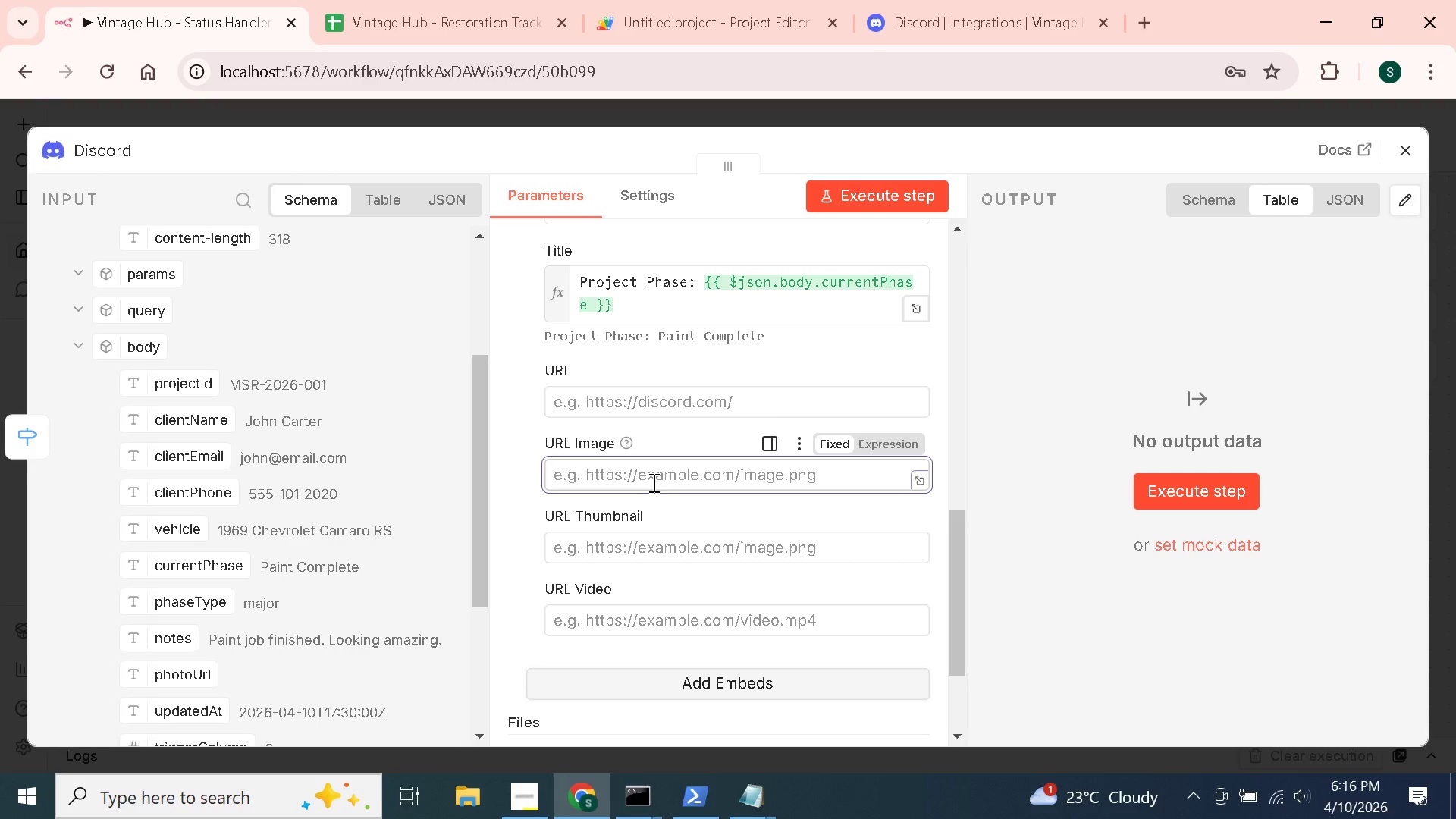 
scroll: coordinate [266, 590], scroll_direction: down, amount: 1.0
 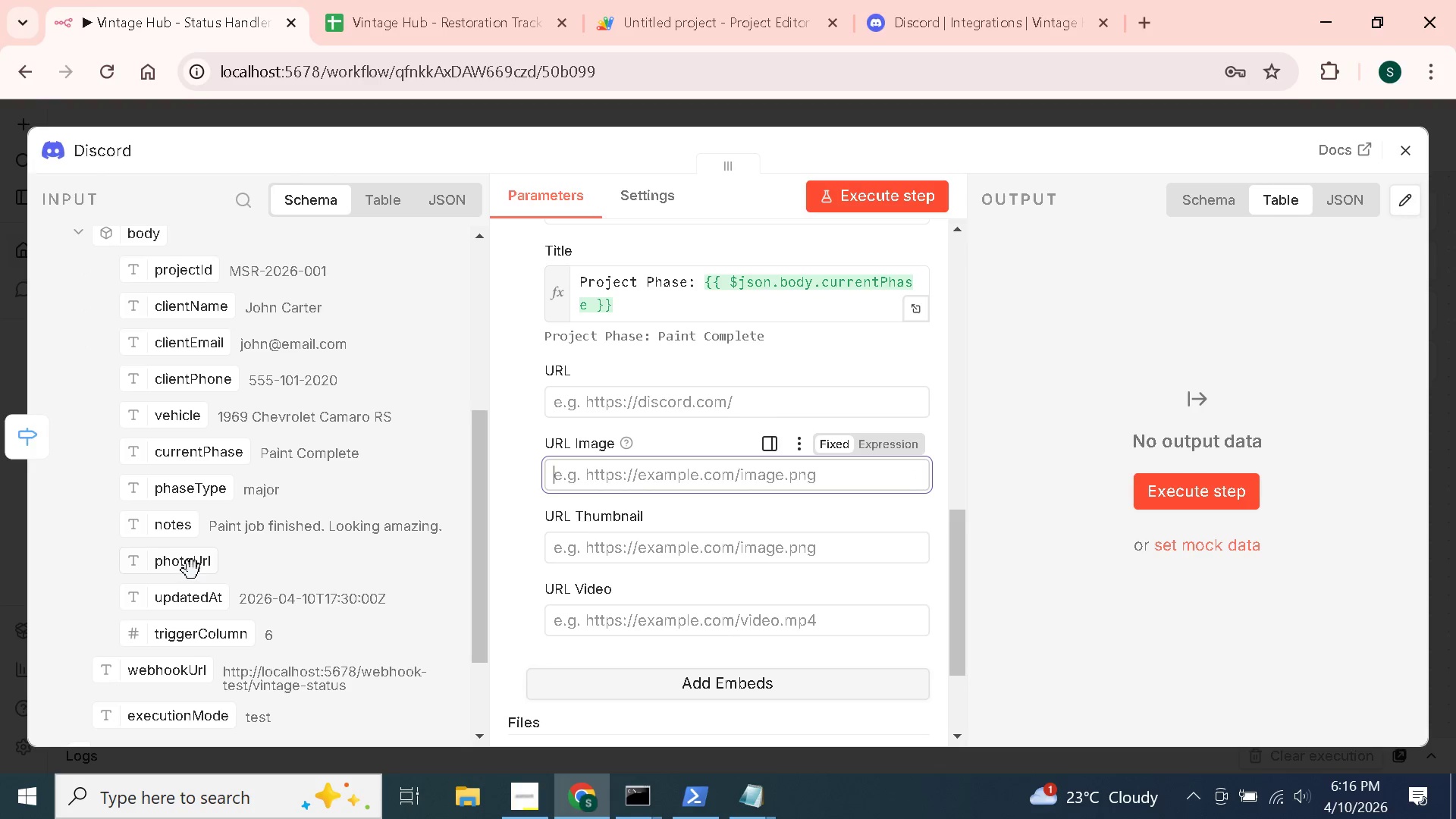 
left_click_drag(start_coordinate=[187, 566], to_coordinate=[592, 479])
 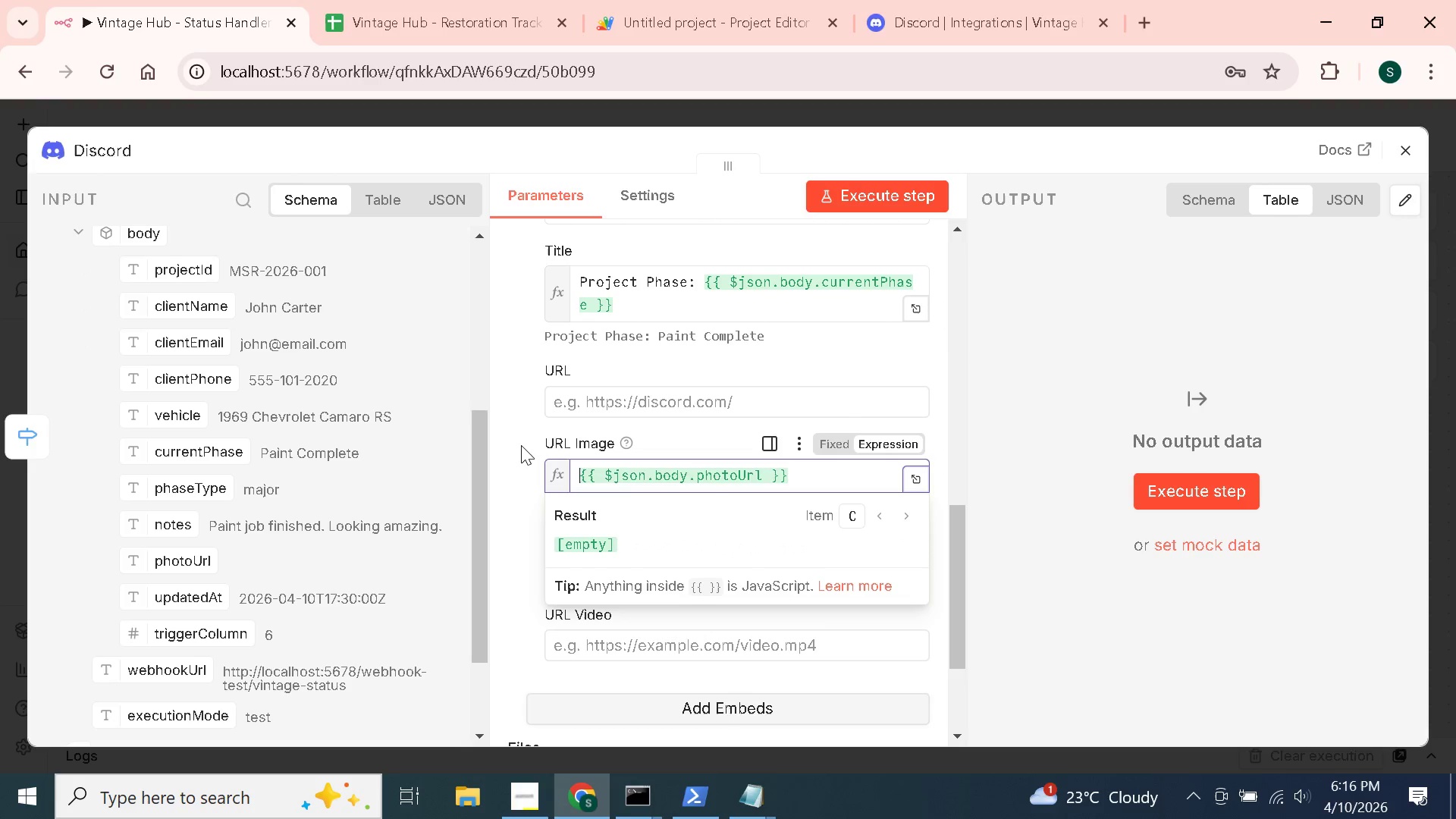 
left_click([521, 430])
 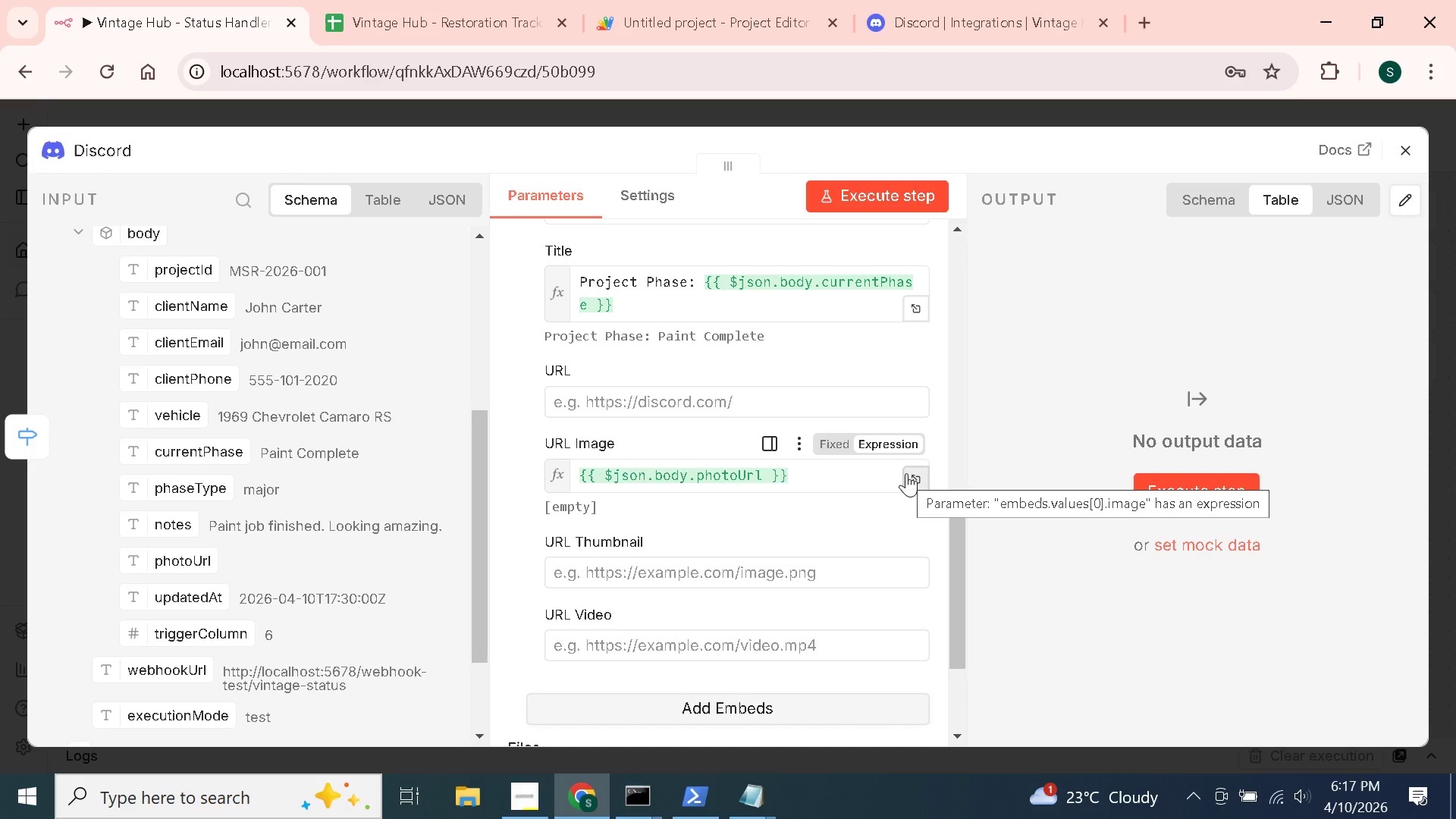 
wait(18.47)
 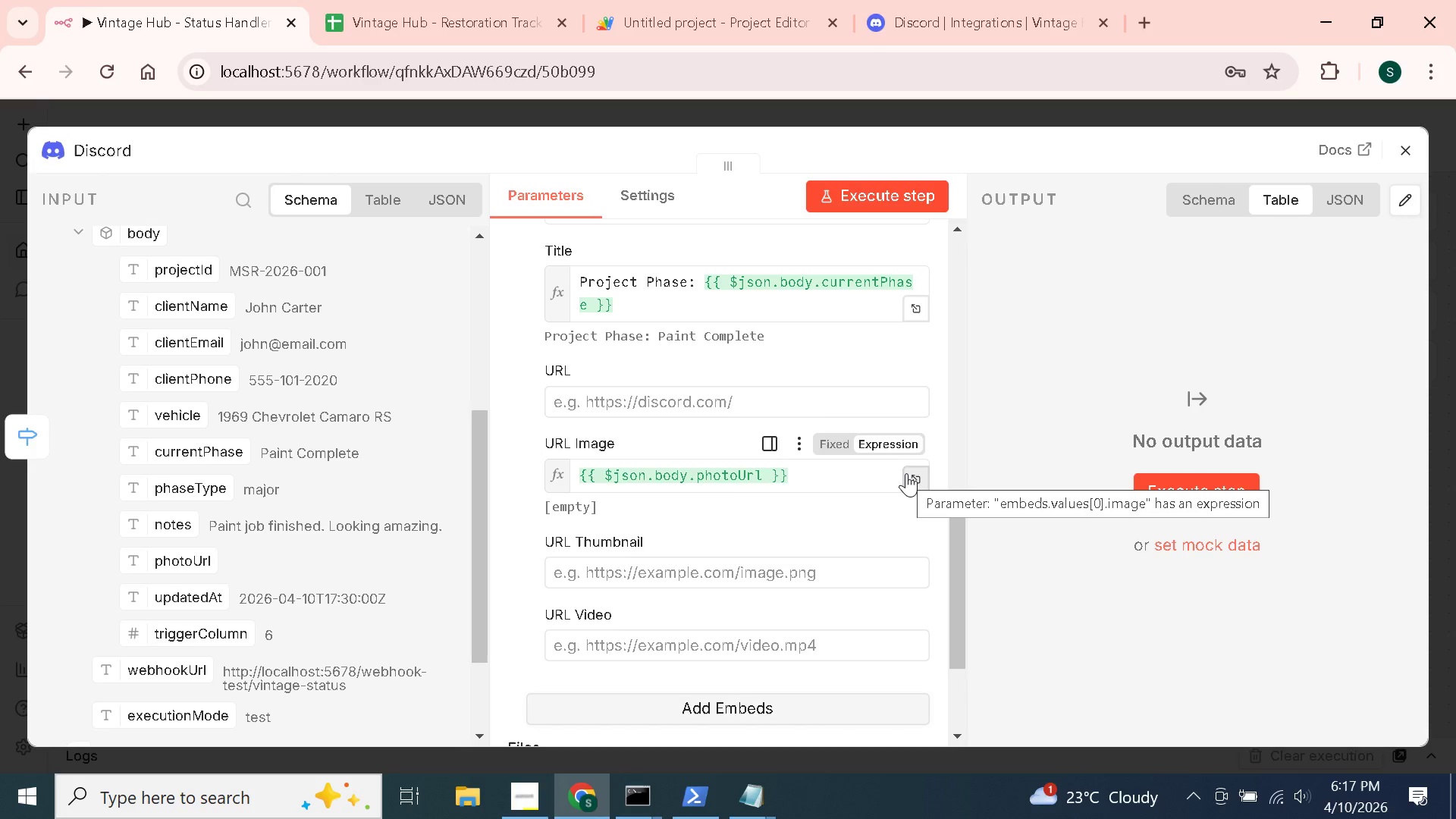 
left_click([1399, 154])
 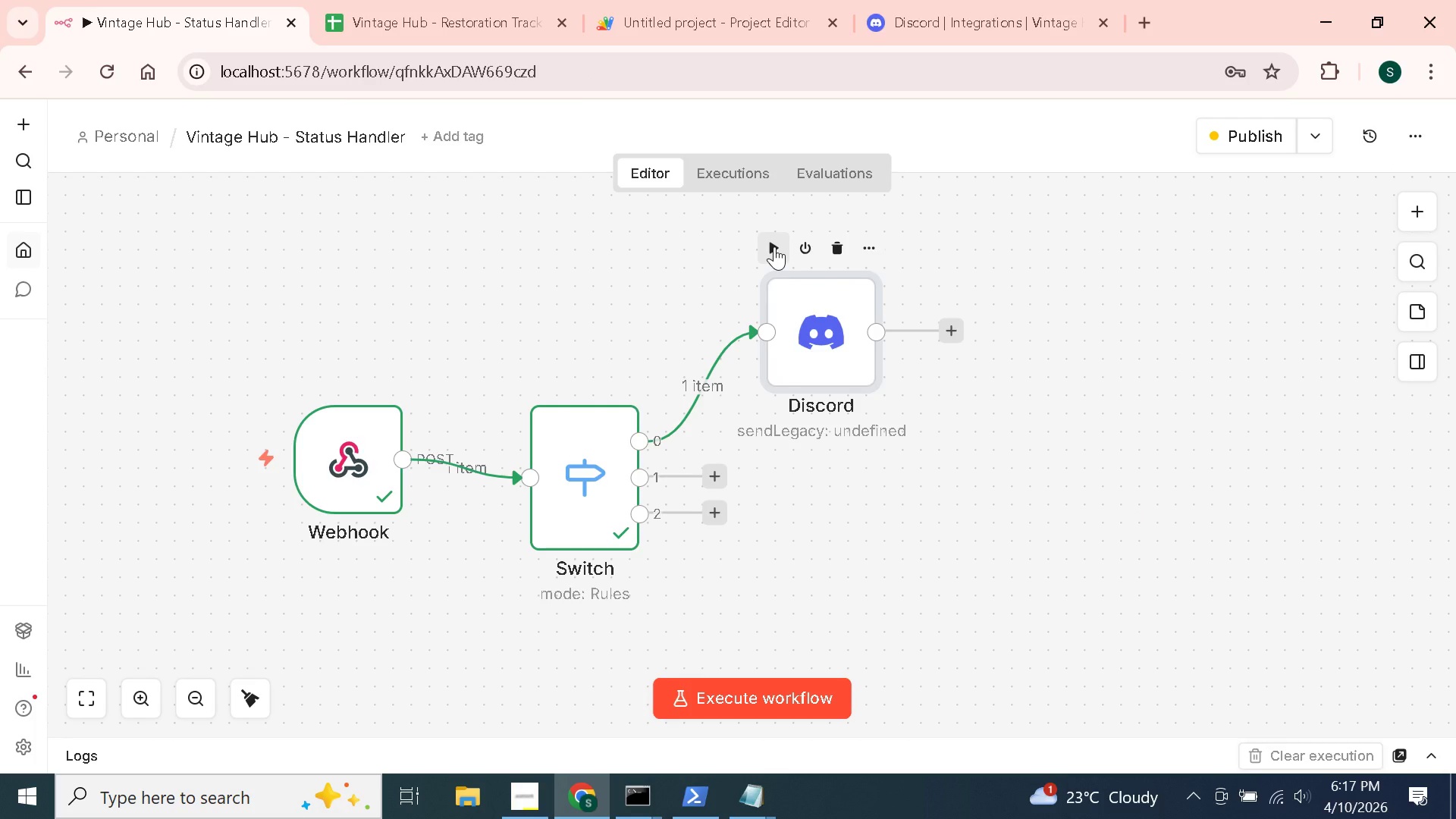 
left_click([774, 246])
 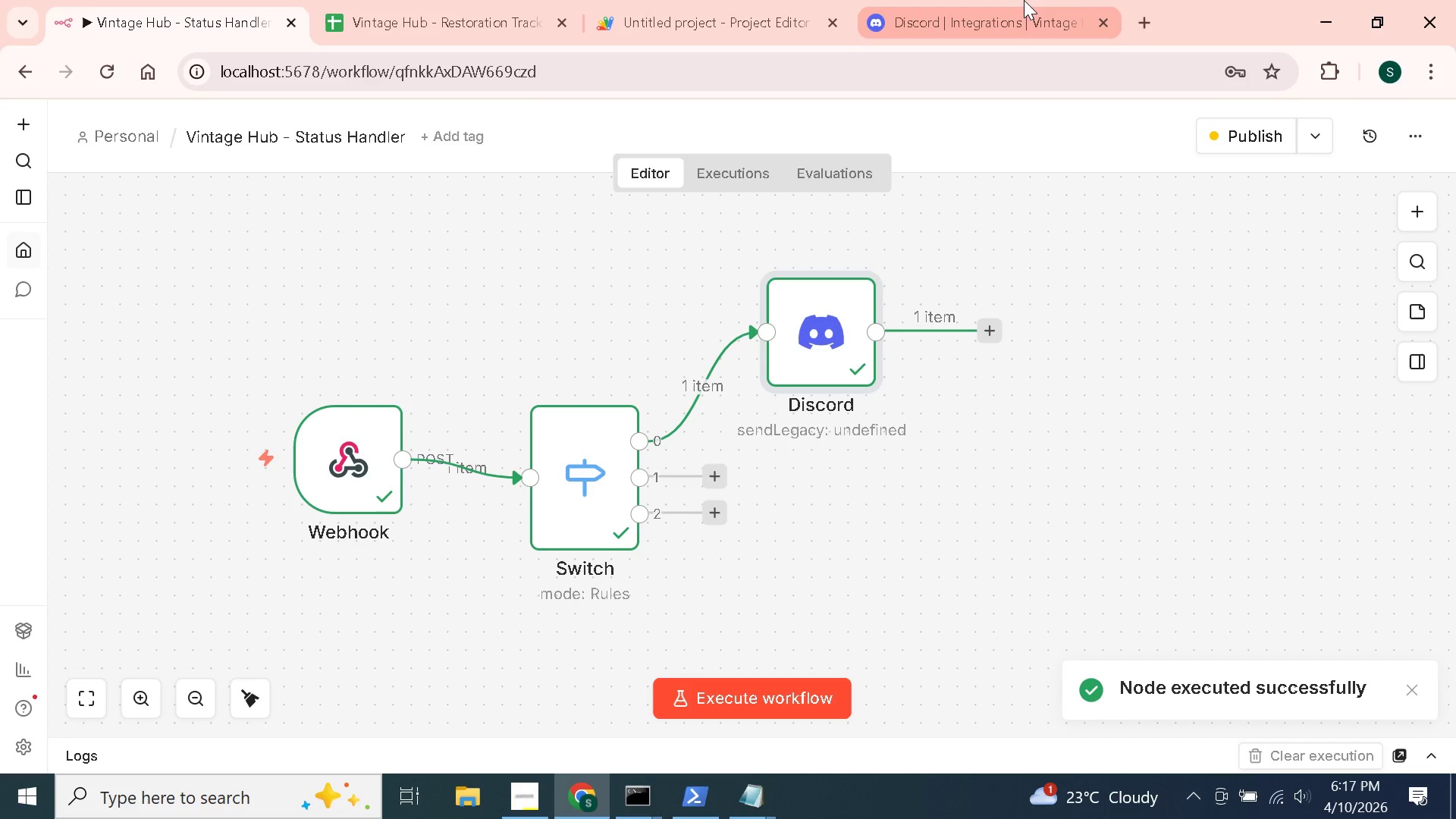 
left_click([1024, 0])
 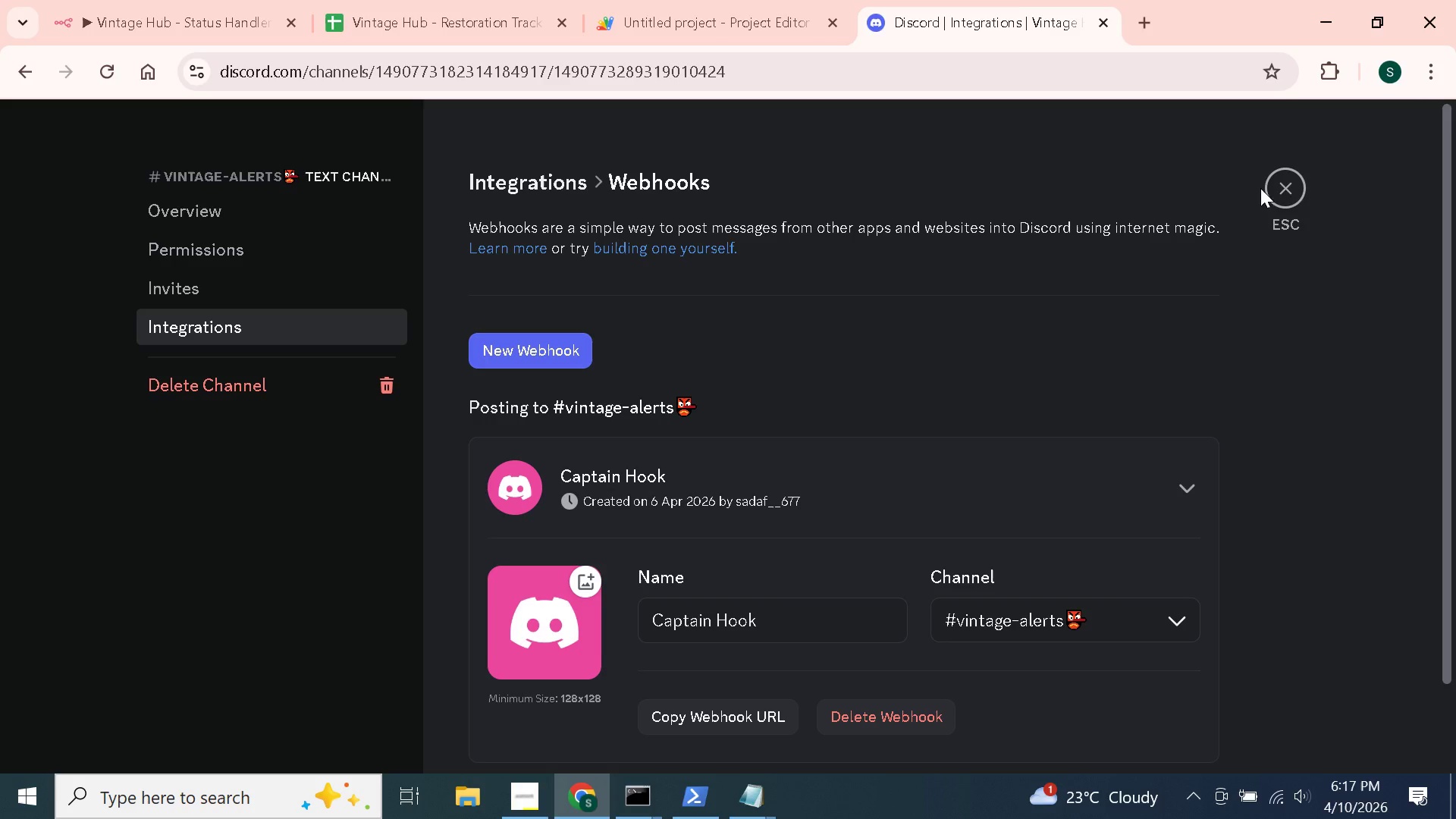 
left_click([1285, 192])
 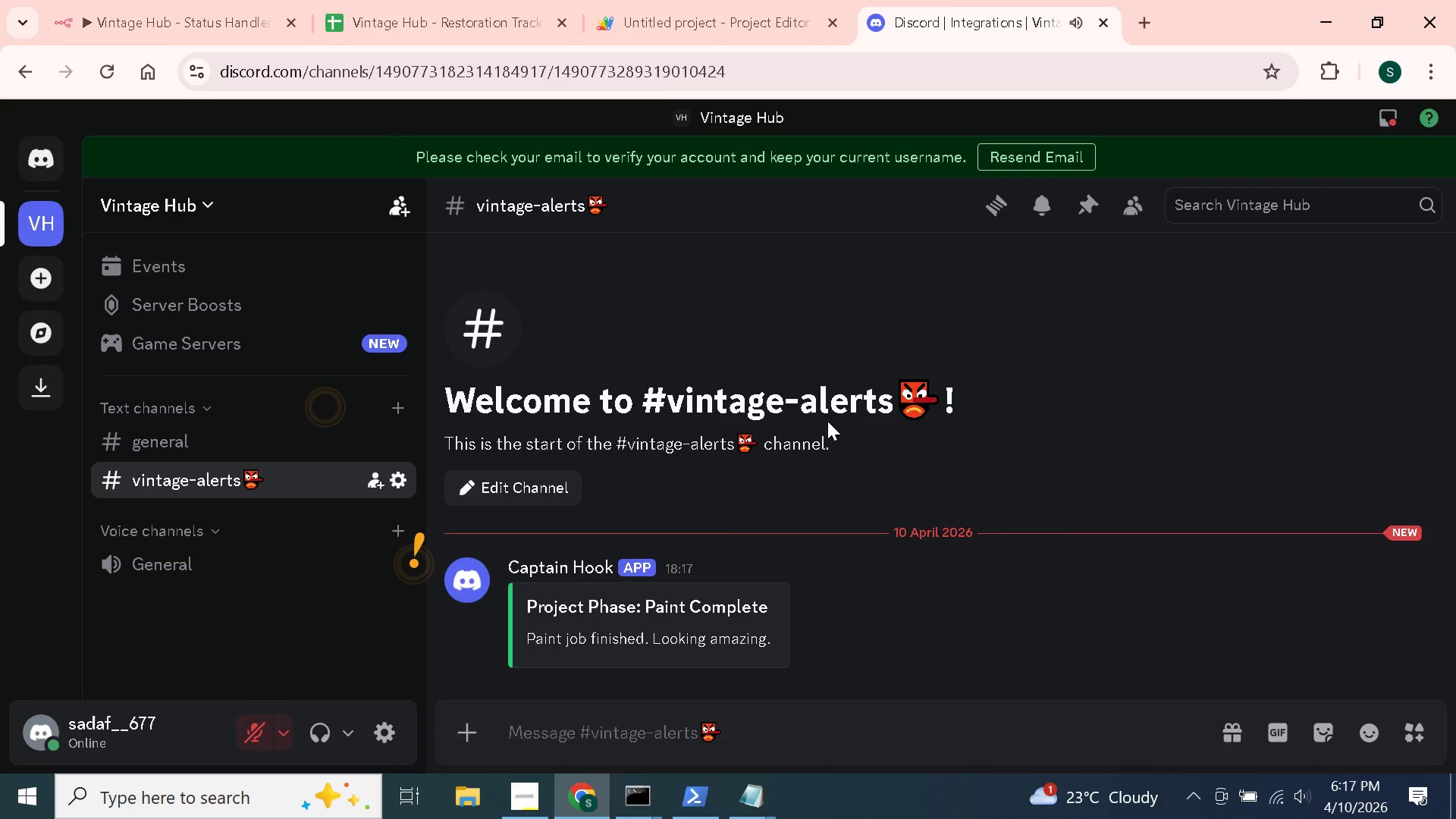 
scroll: coordinate [797, 482], scroll_direction: down, amount: 3.0
 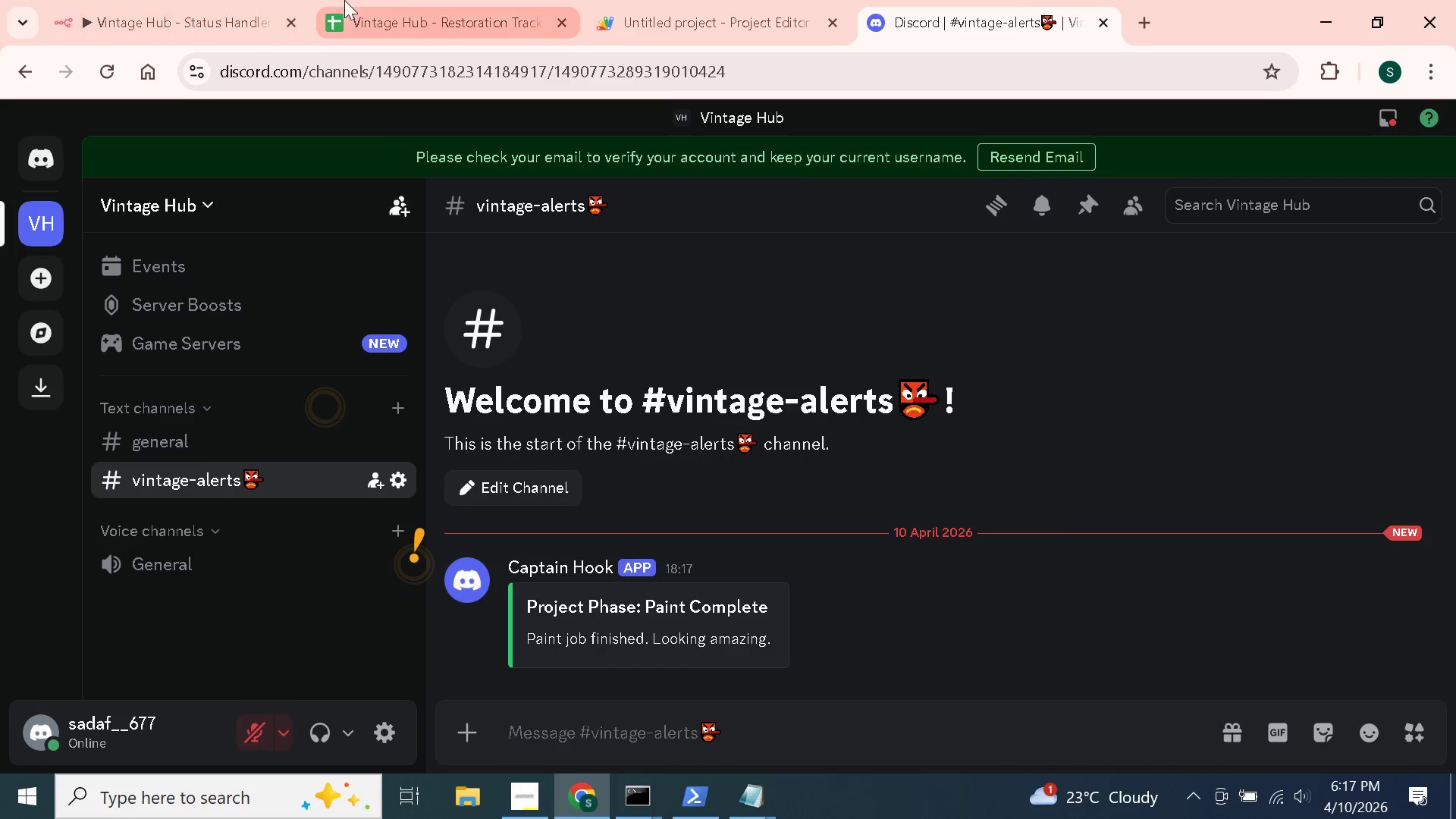 
left_click([197, 0])
 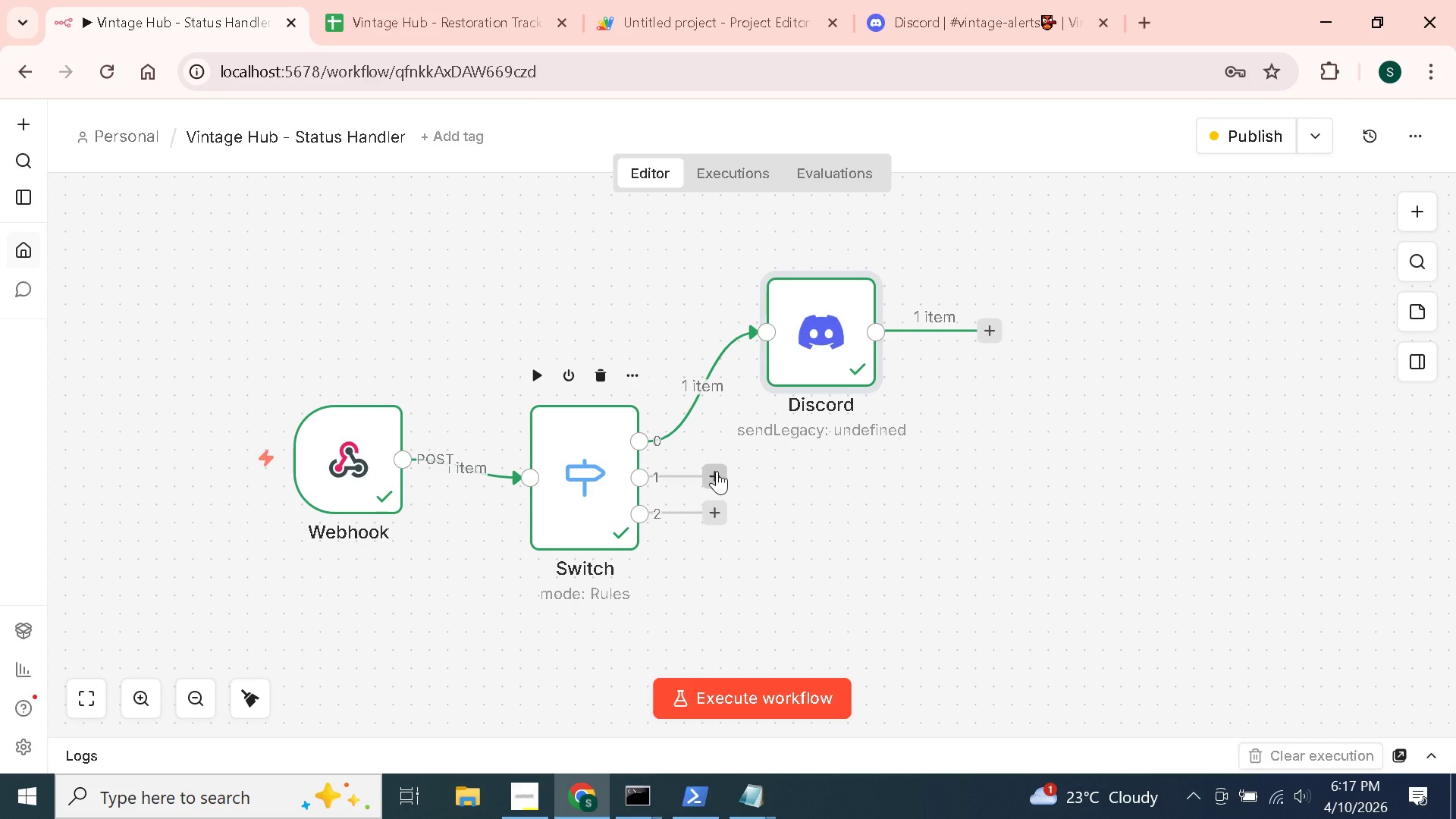 
wait(13.06)
 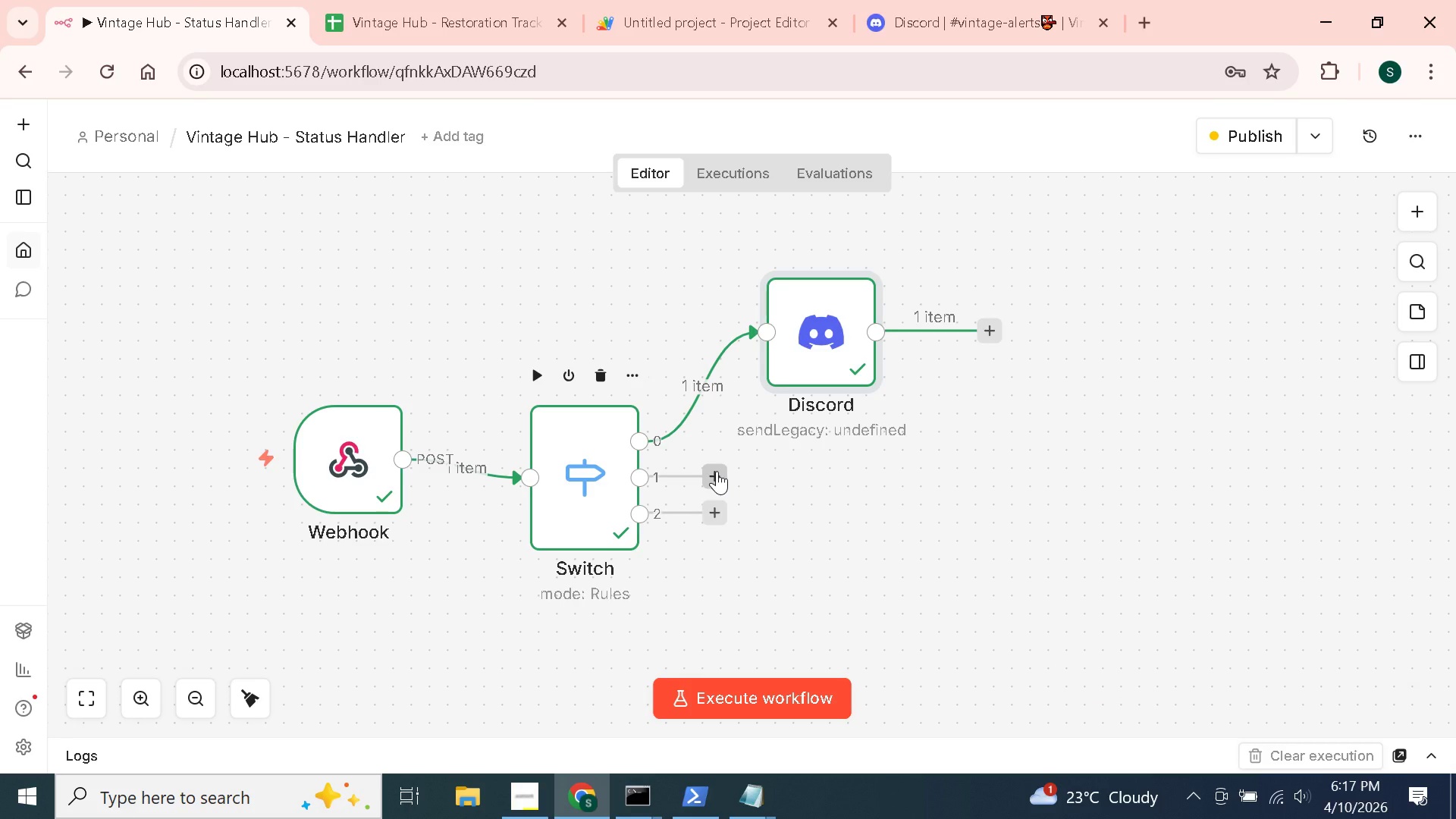 
double_click([840, 328])
 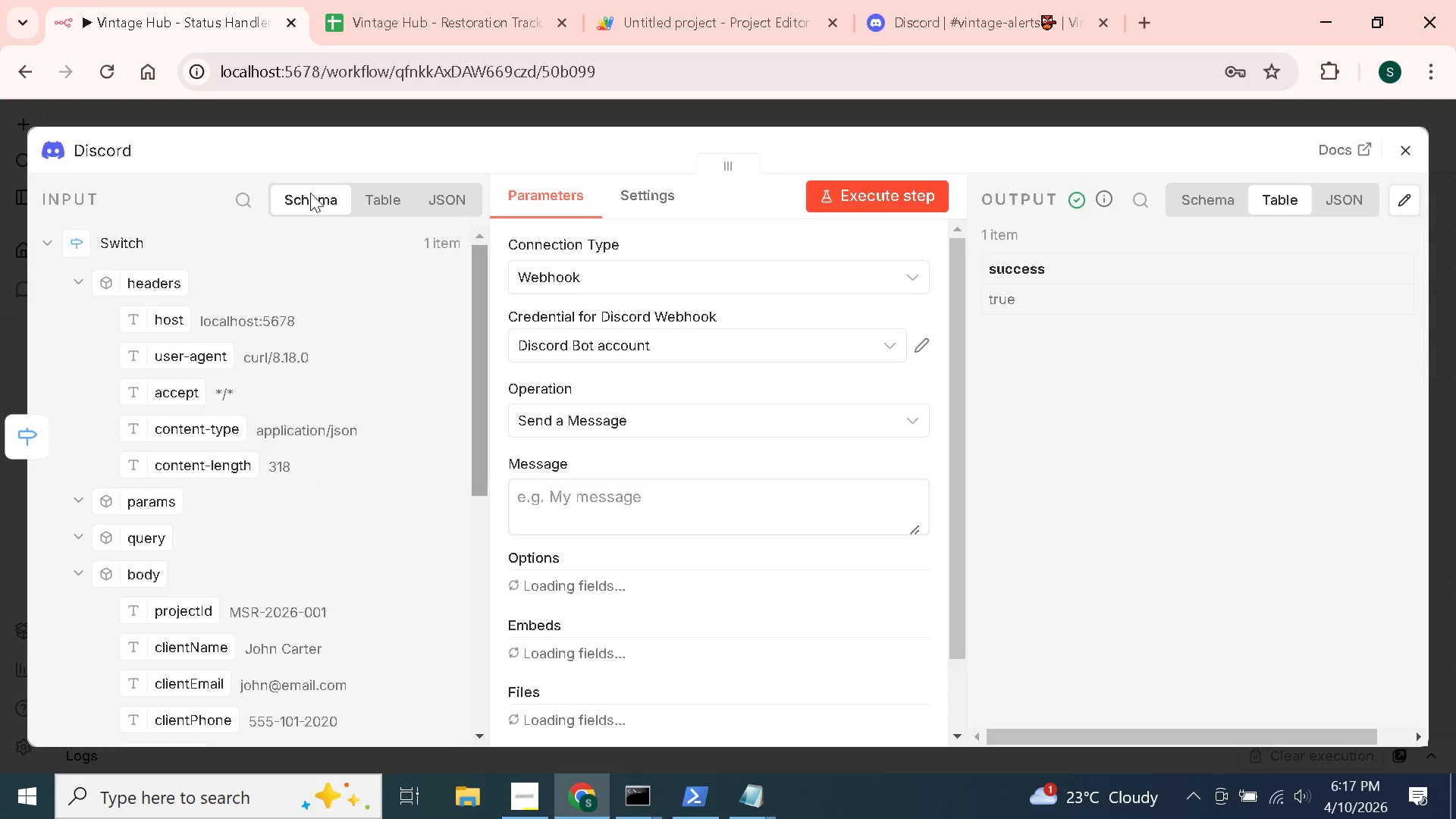 
left_click([86, 147])
 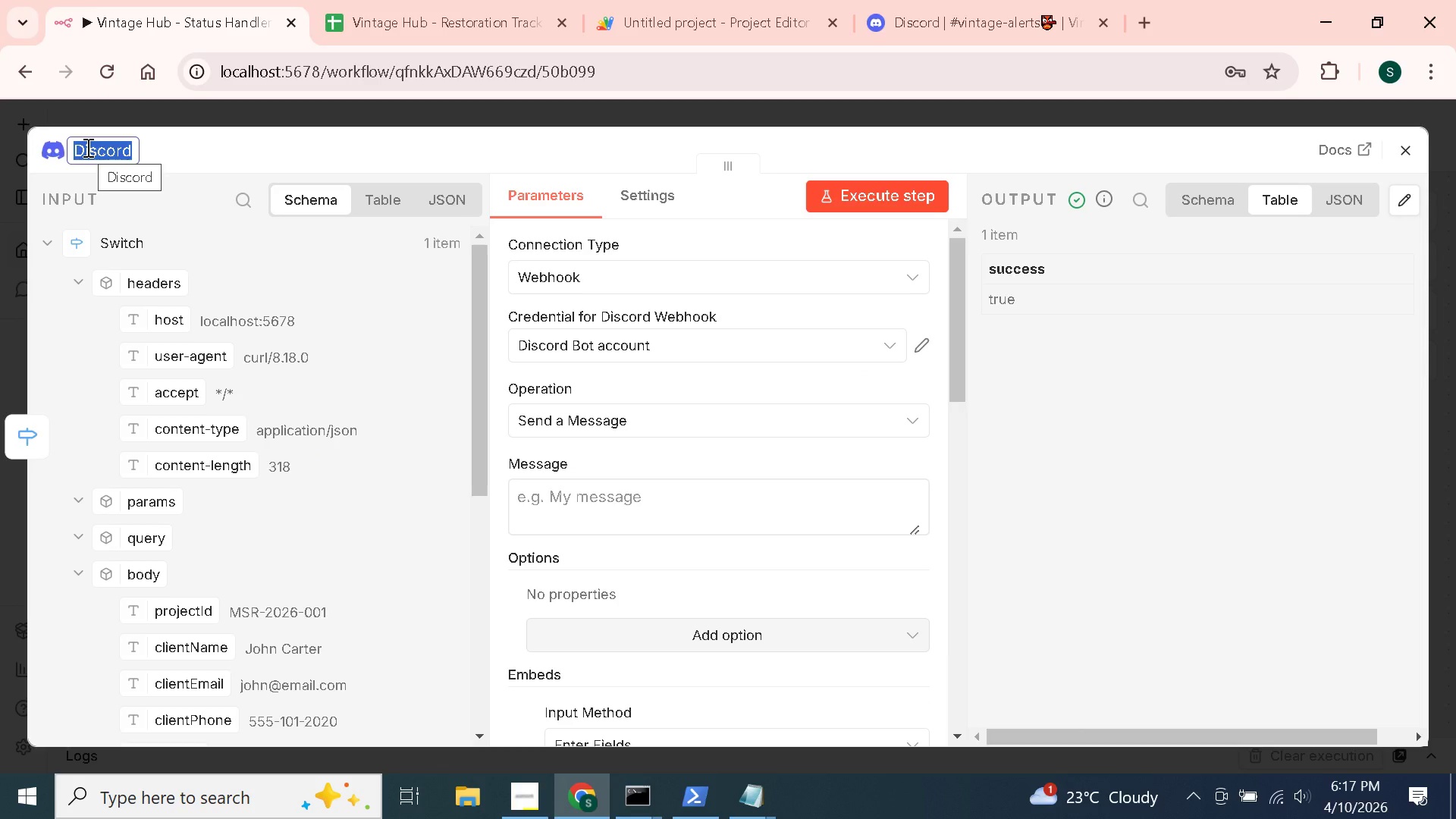 
hold_key(key=ShiftLeft, duration=1.25)
 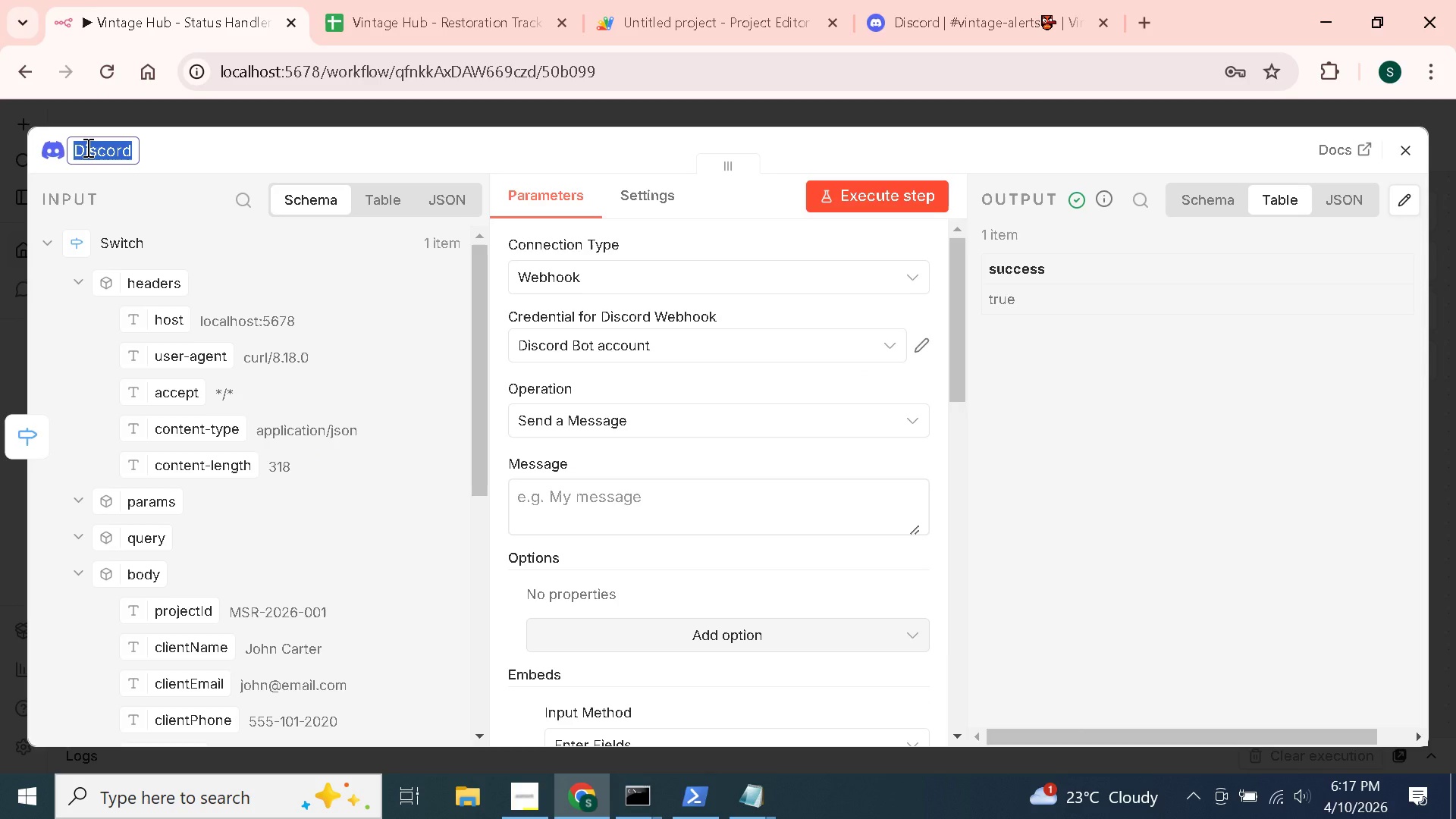 
type(The Public Face)
 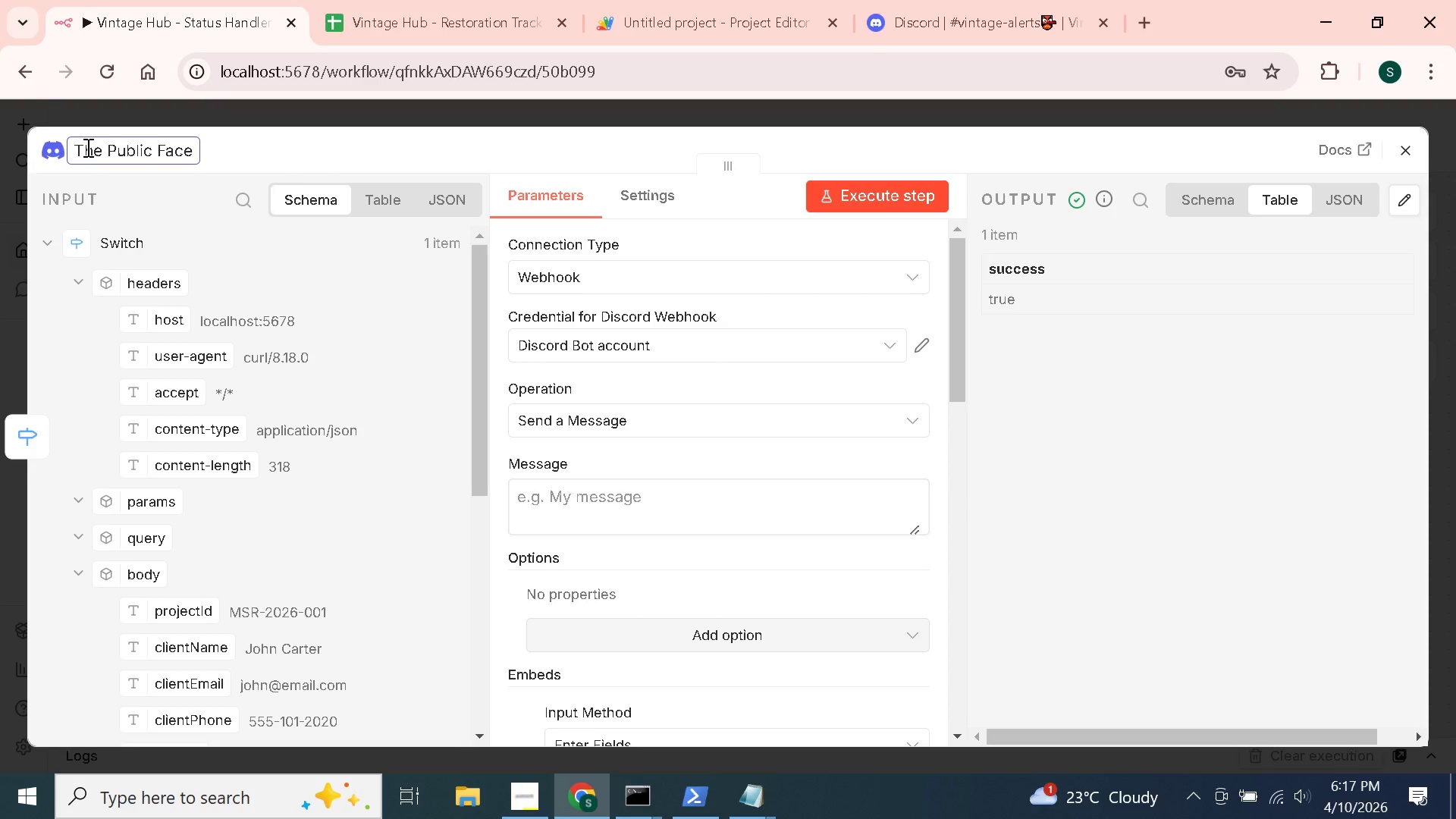 
left_click([441, 152])
 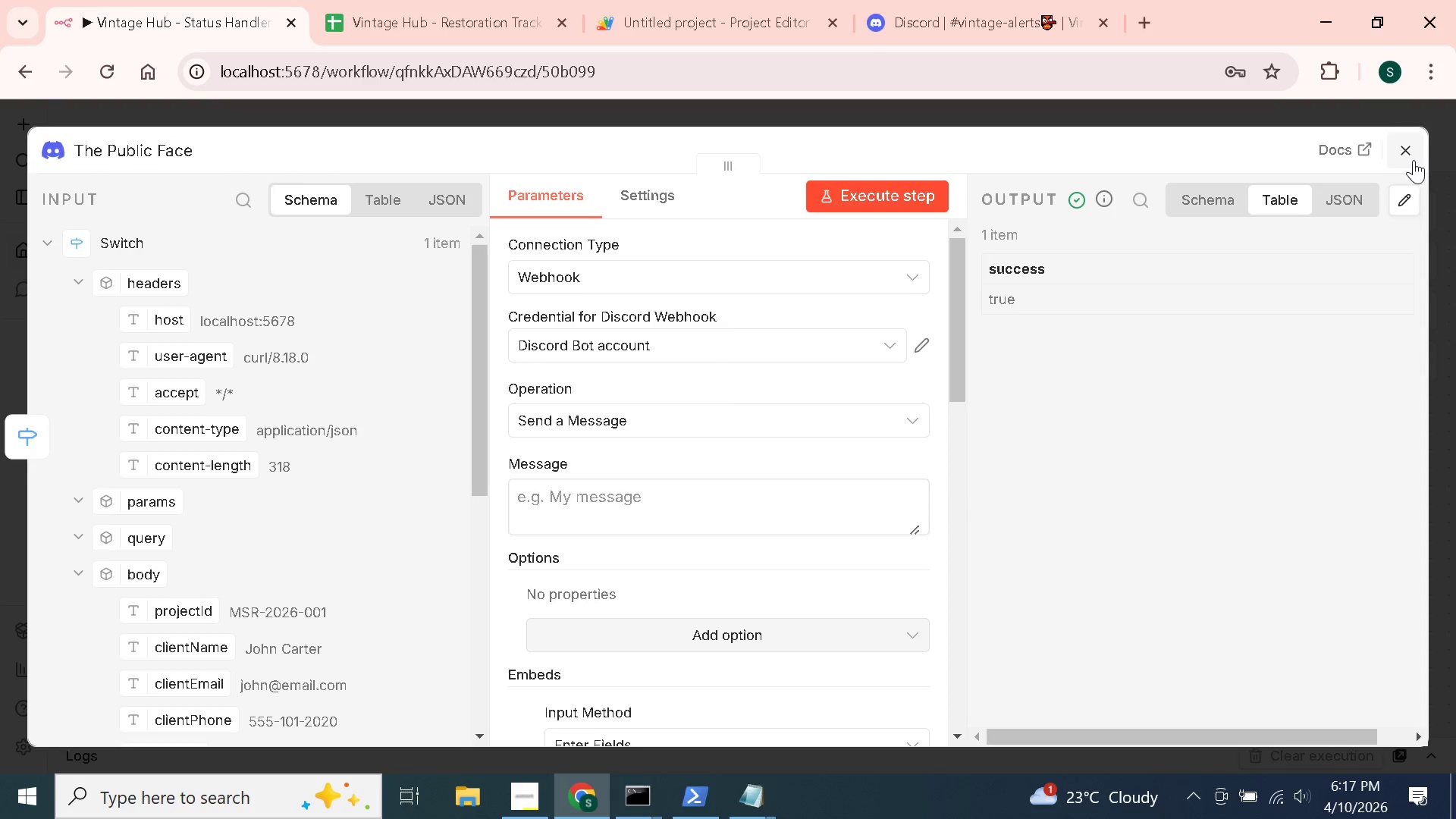 
left_click([1410, 151])
 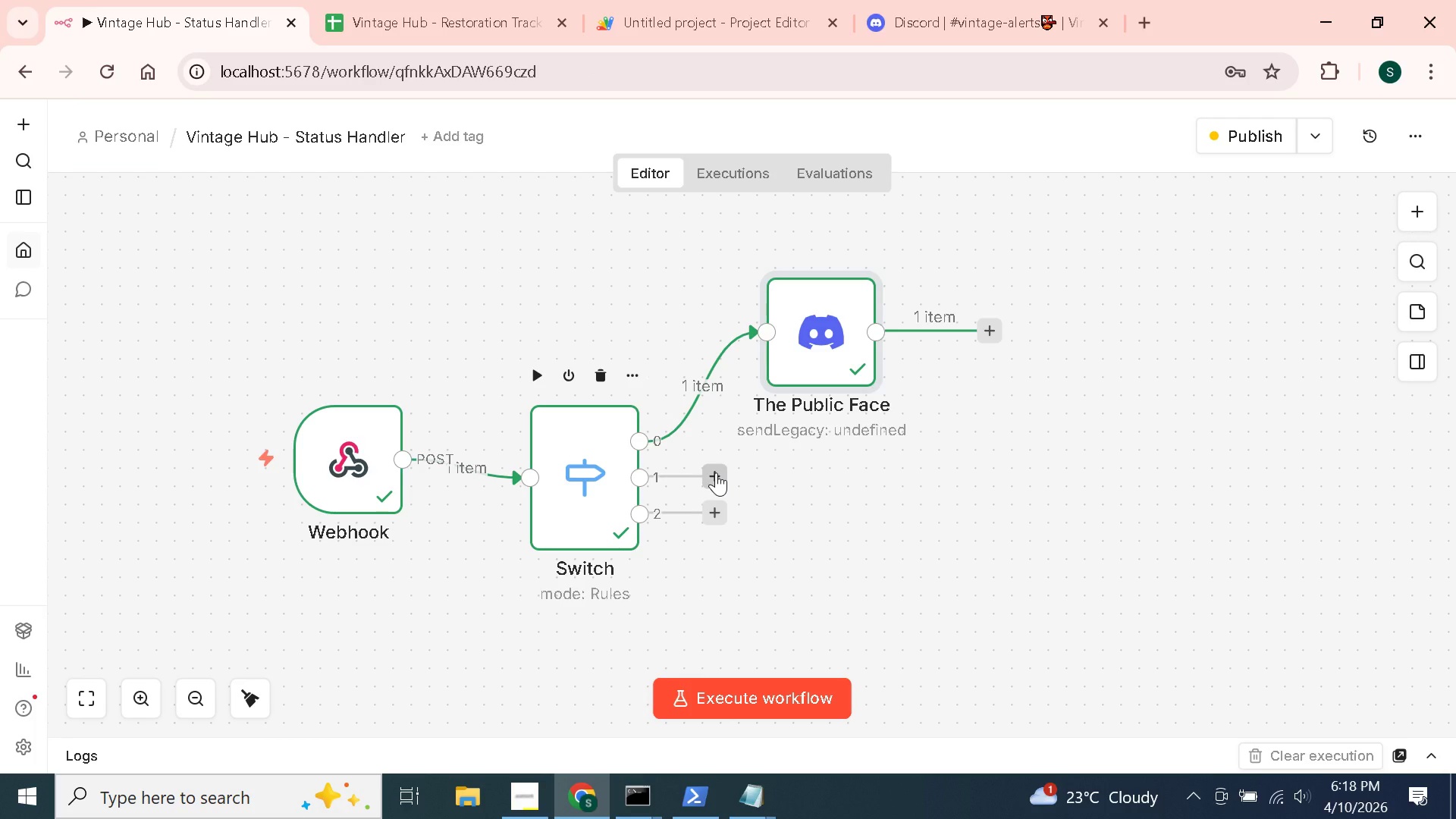 
wait(7.22)
 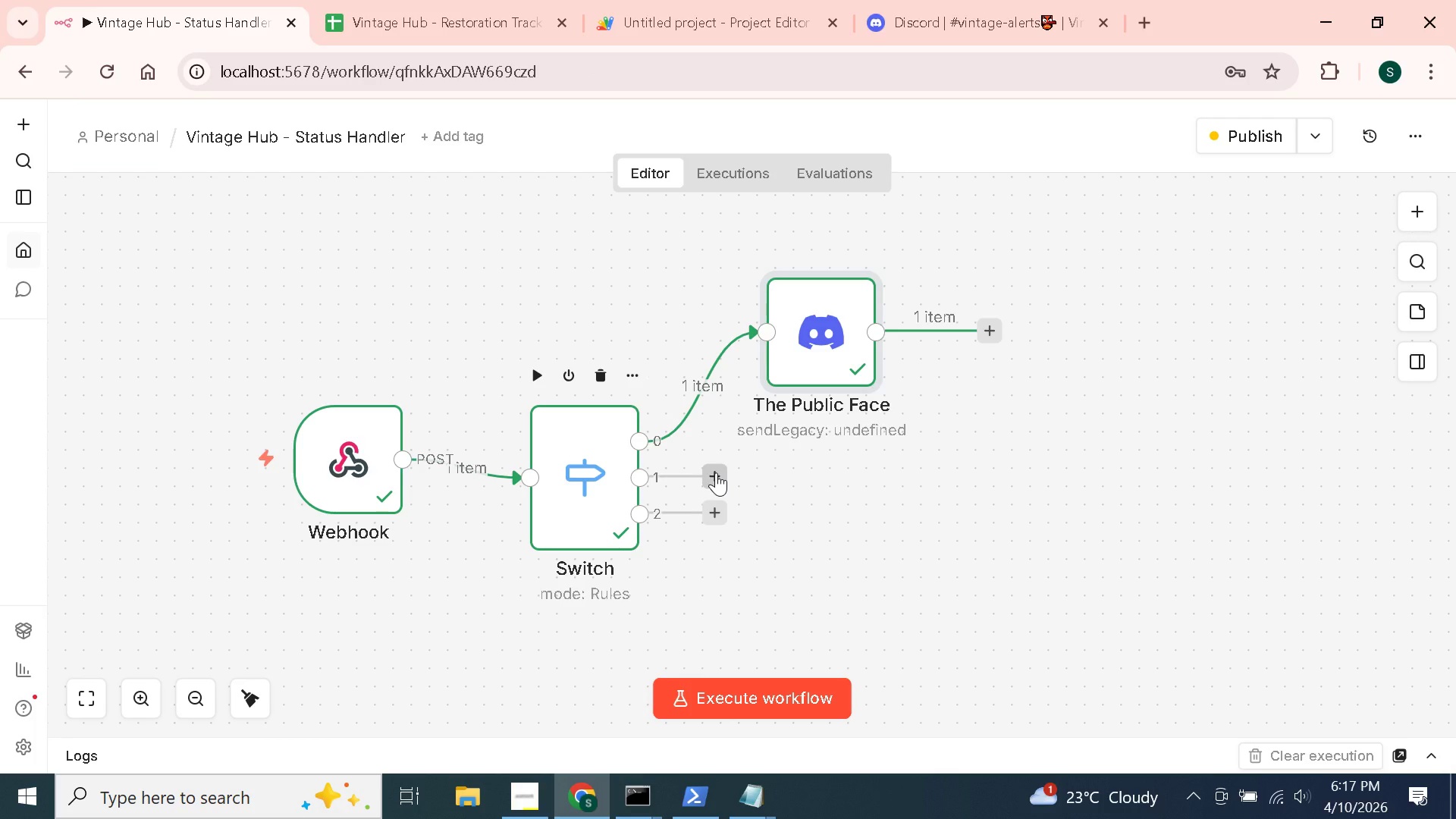 
left_click([716, 472])
 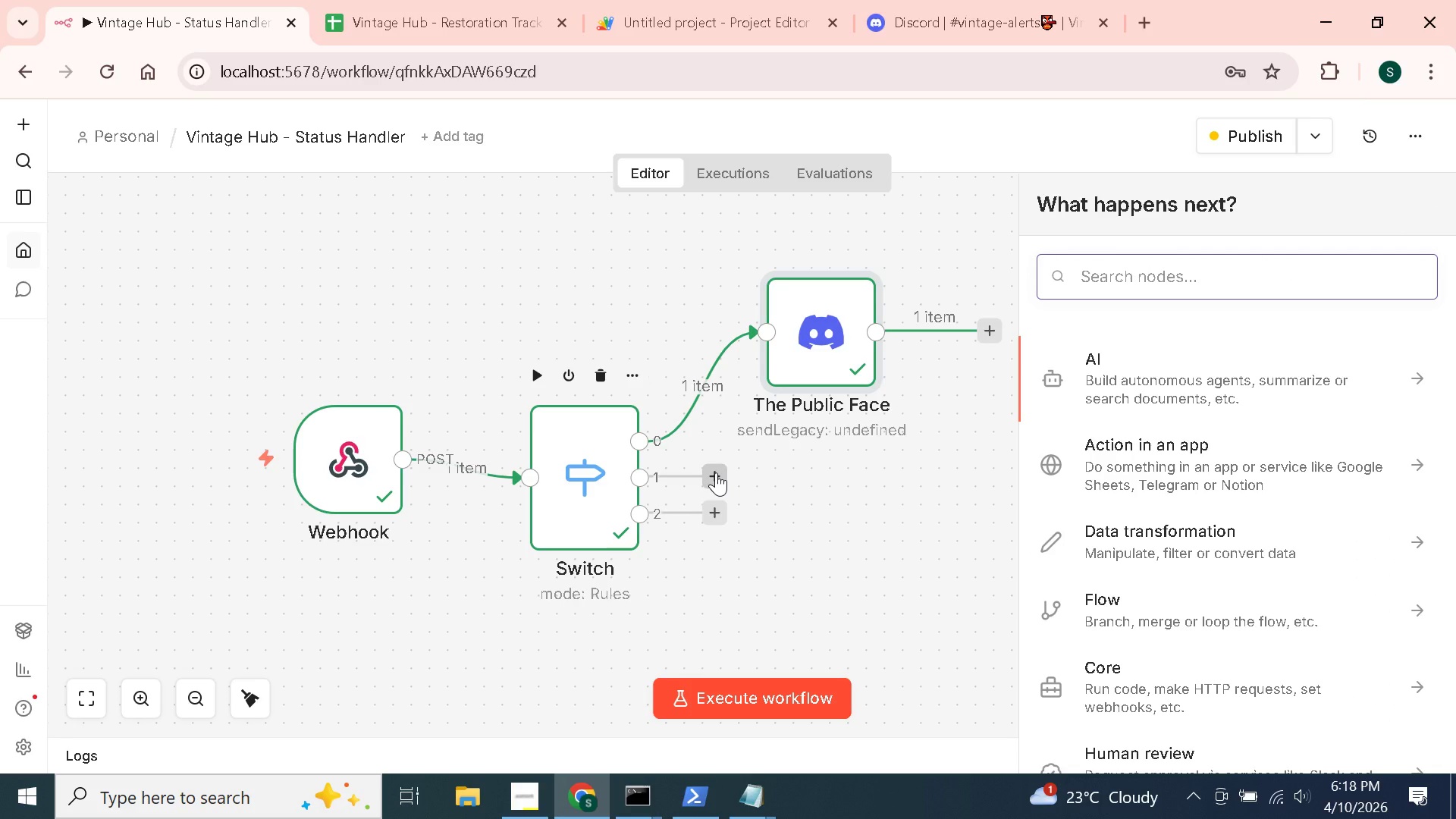 
type(filet)
key(Backspace)
key(Backspace)
type(ter)
 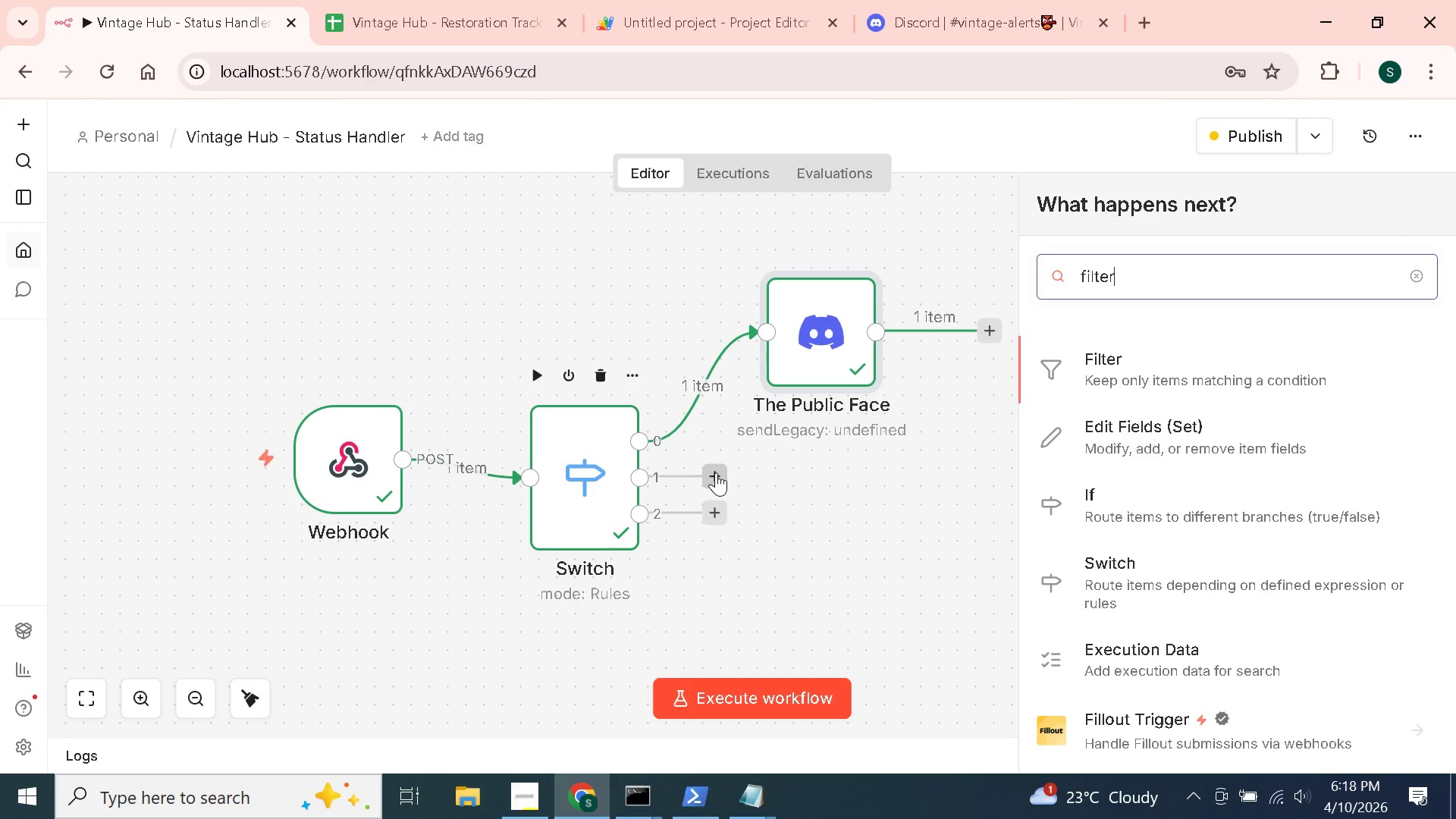 
key(Enter)
 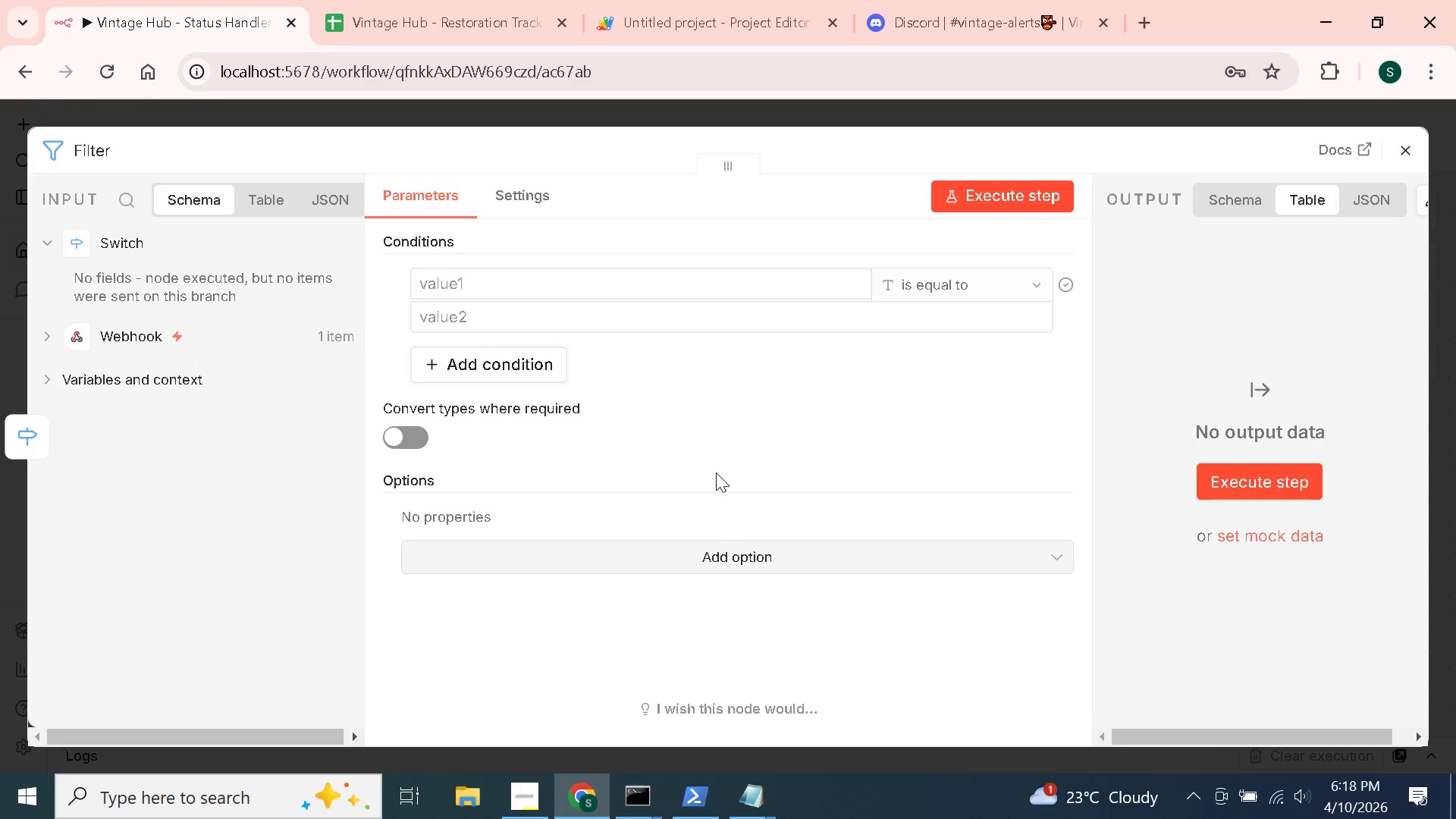 
wait(10.11)
 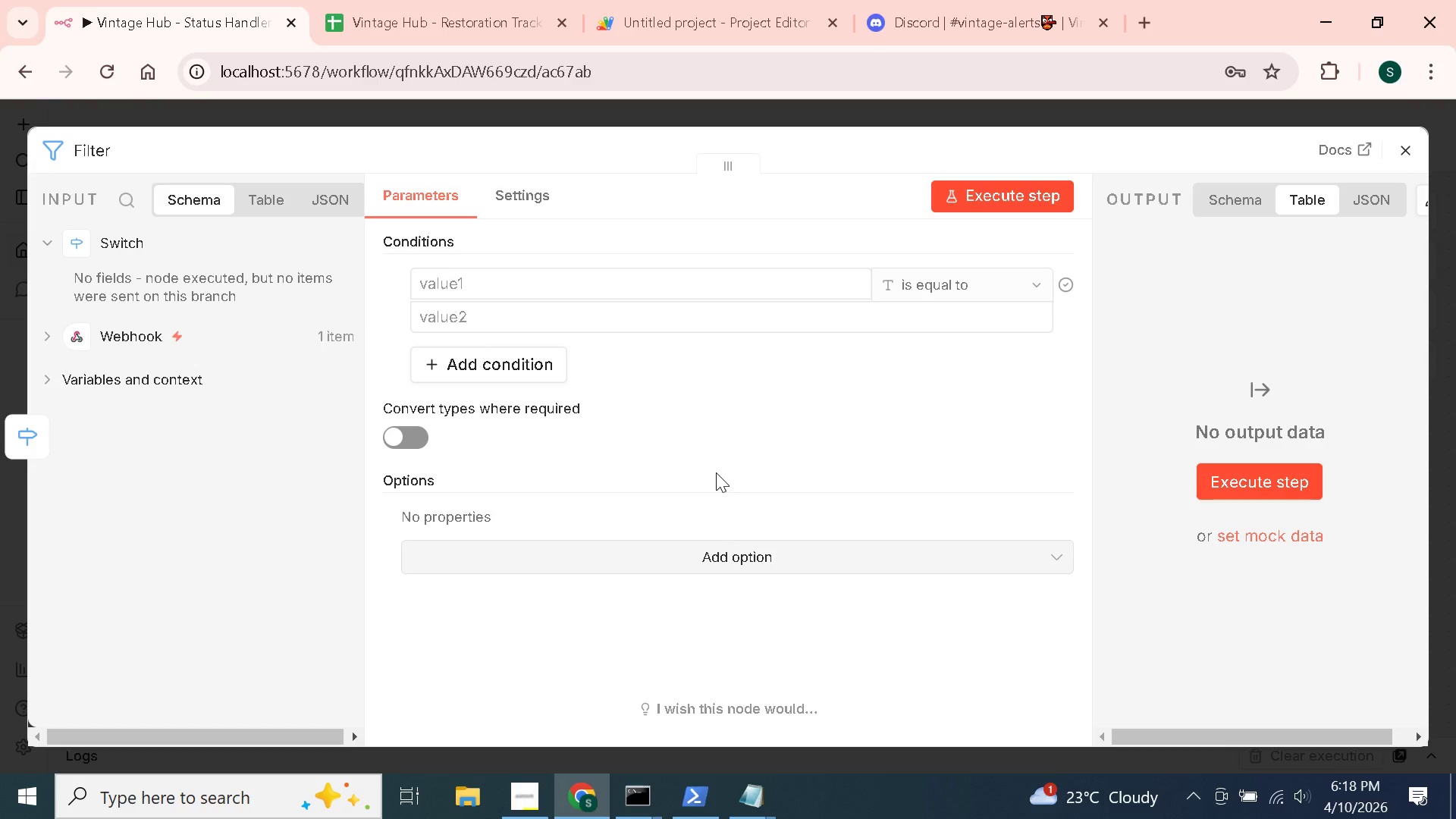 
left_click([47, 337])
 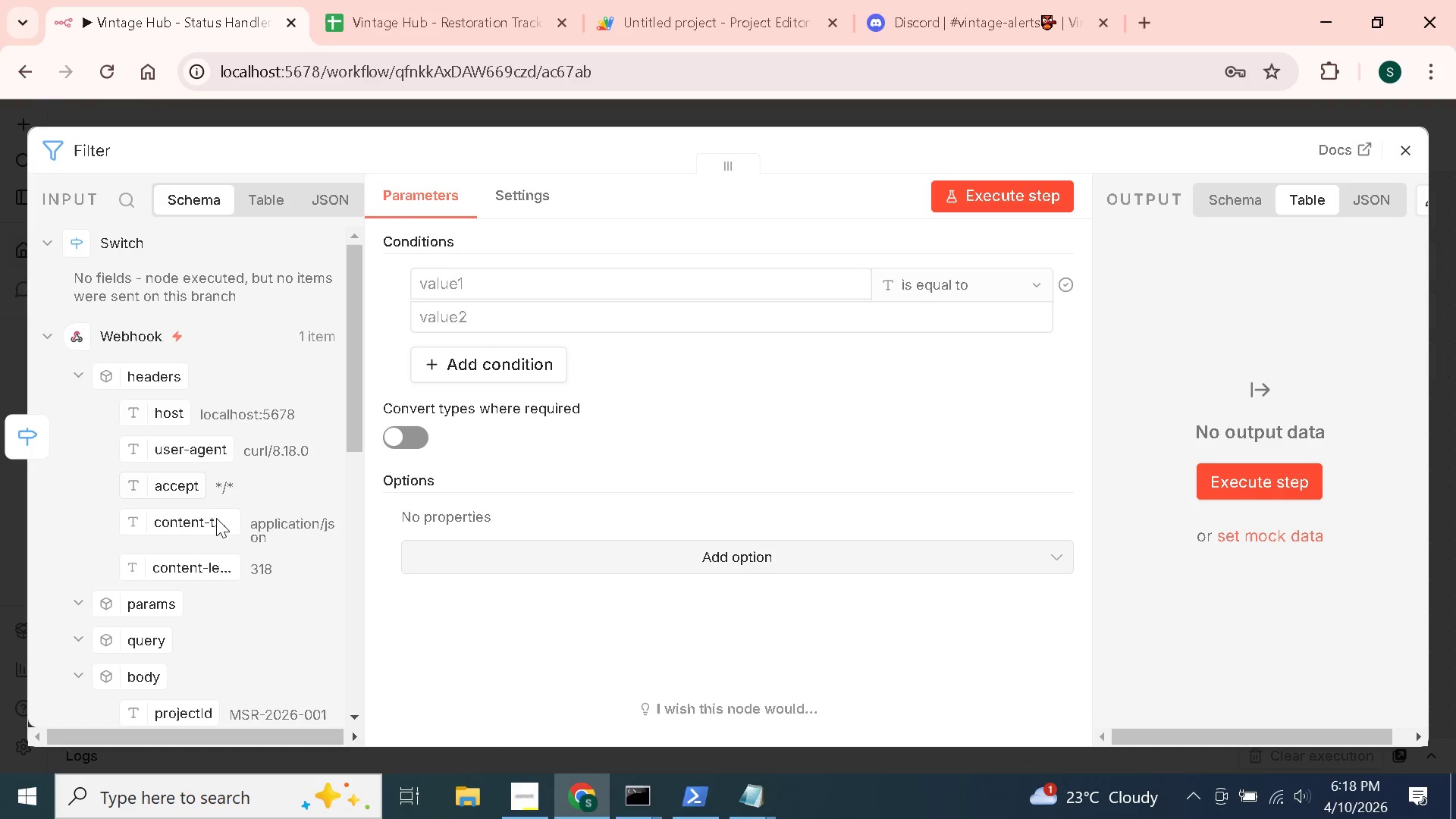 
scroll: coordinate [234, 584], scroll_direction: down, amount: 3.0
 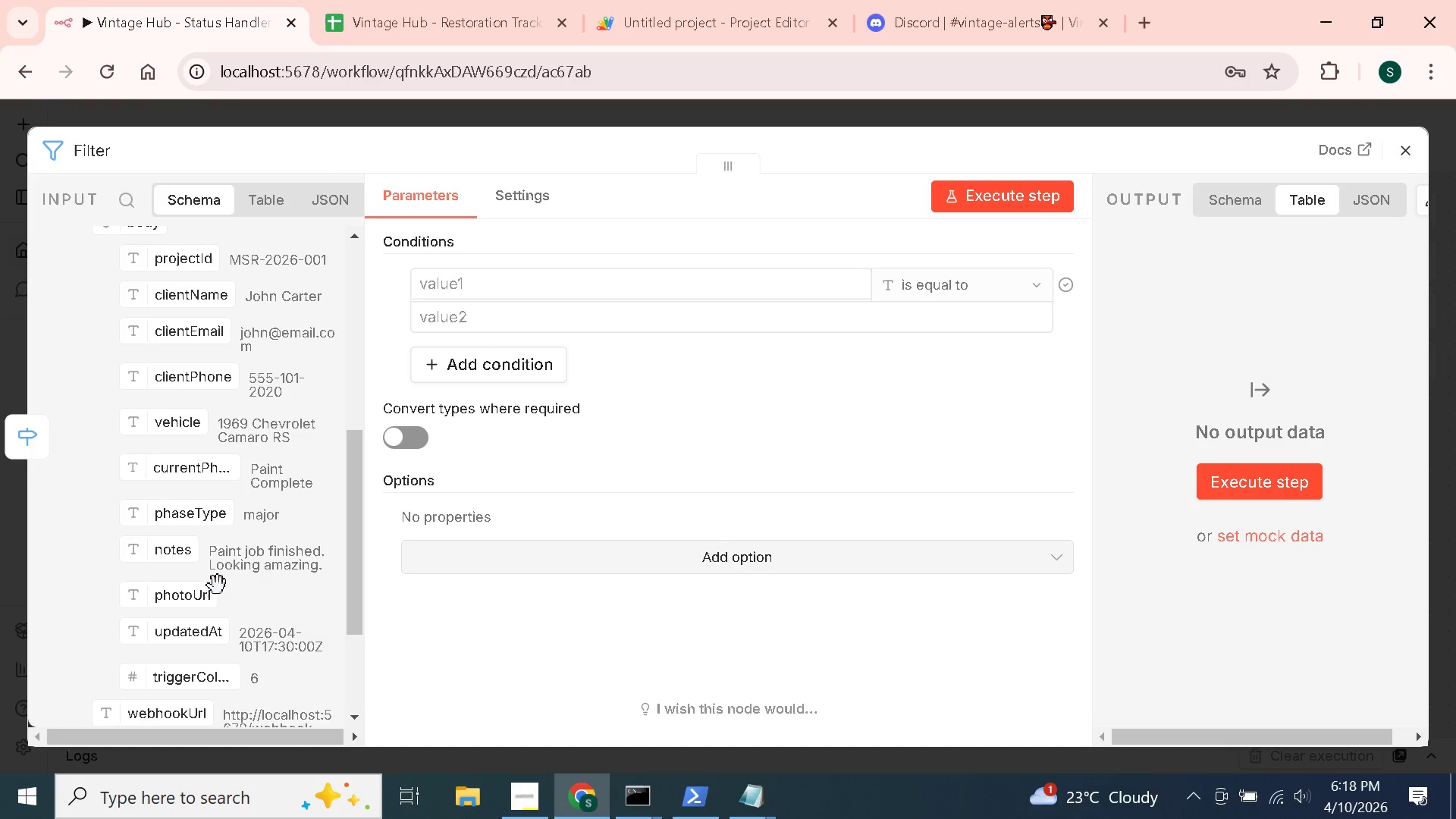 
left_click_drag(start_coordinate=[187, 604], to_coordinate=[449, 292])
 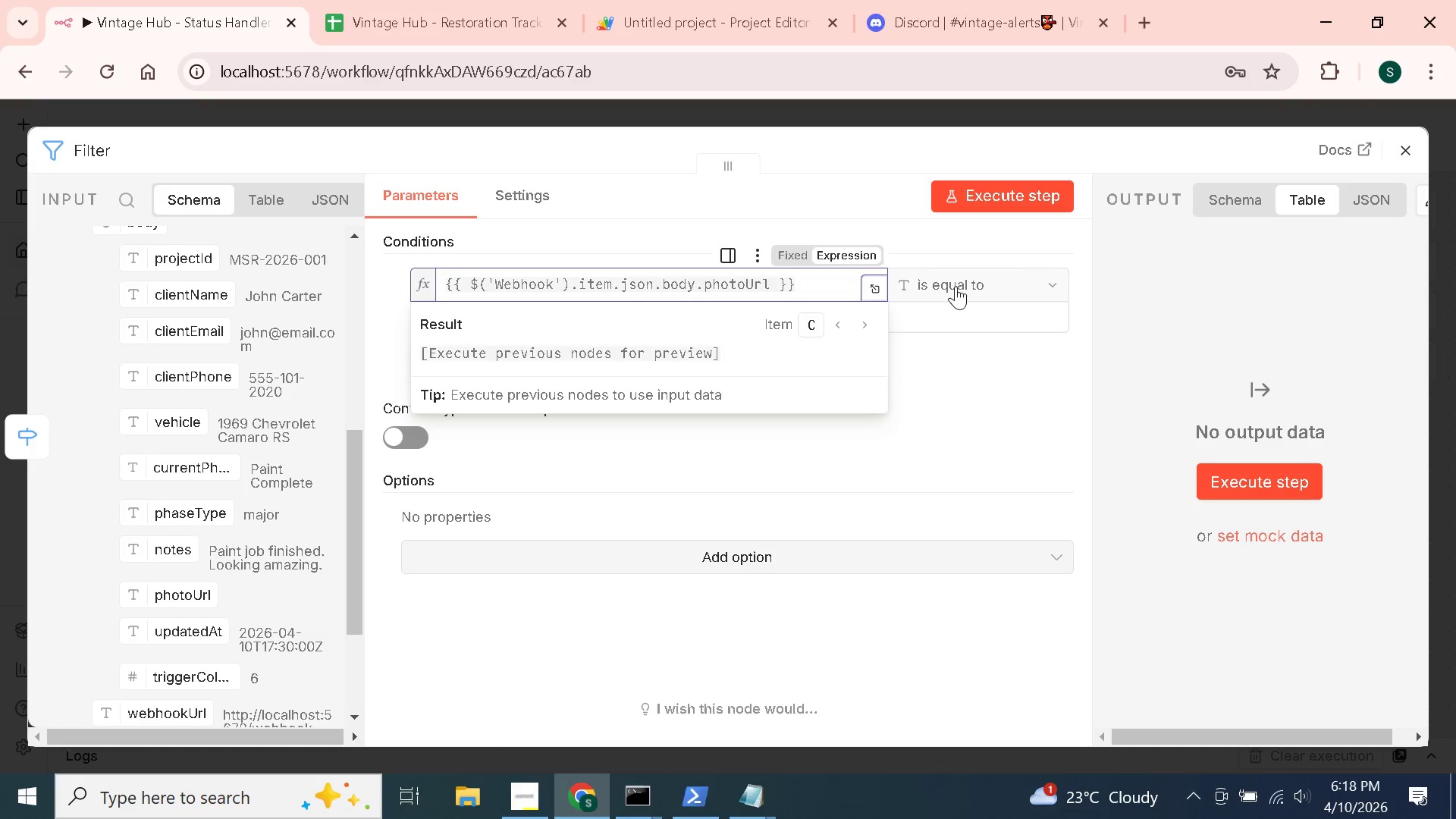 
left_click([956, 286])
 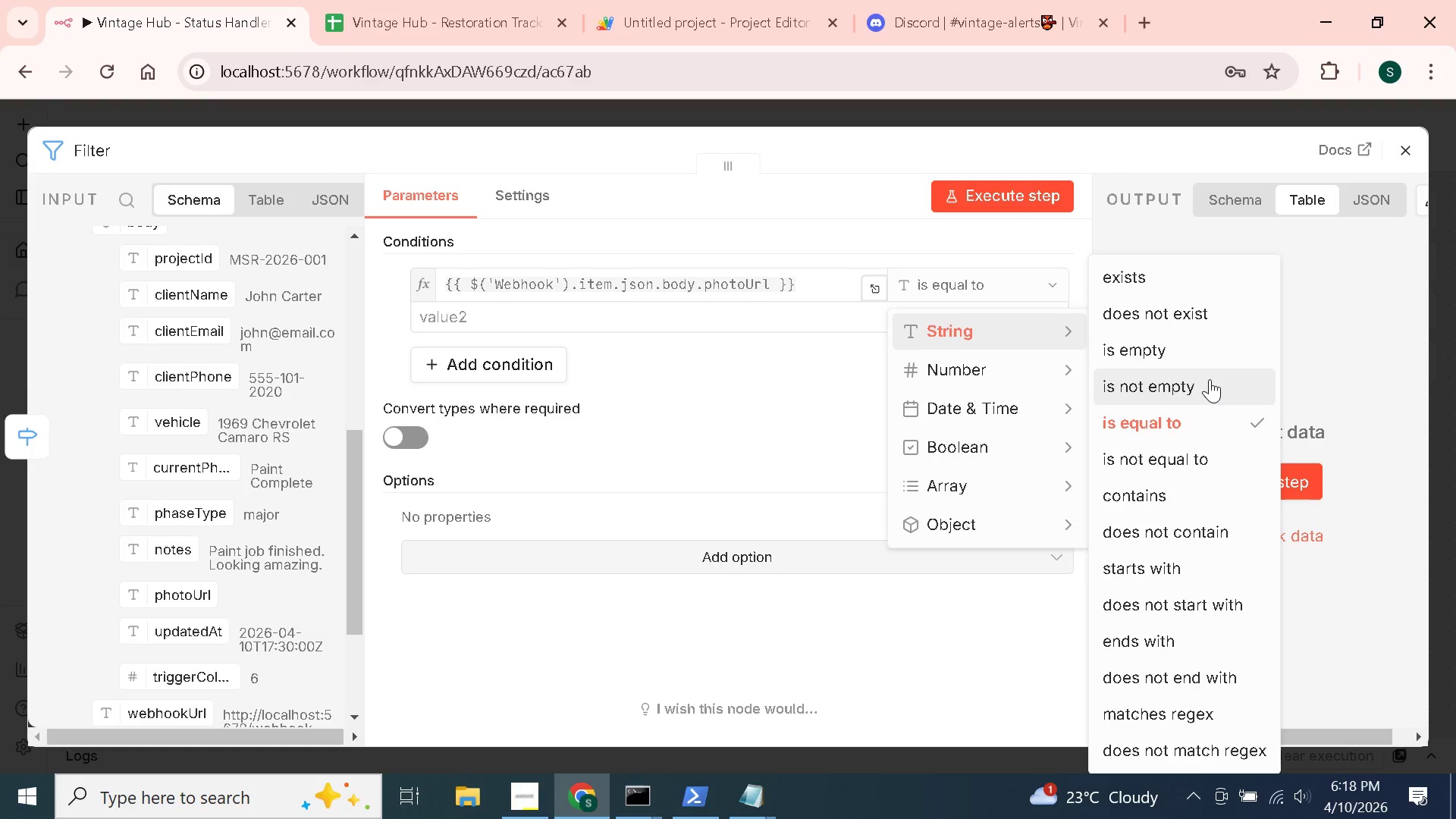 
wait(6.2)
 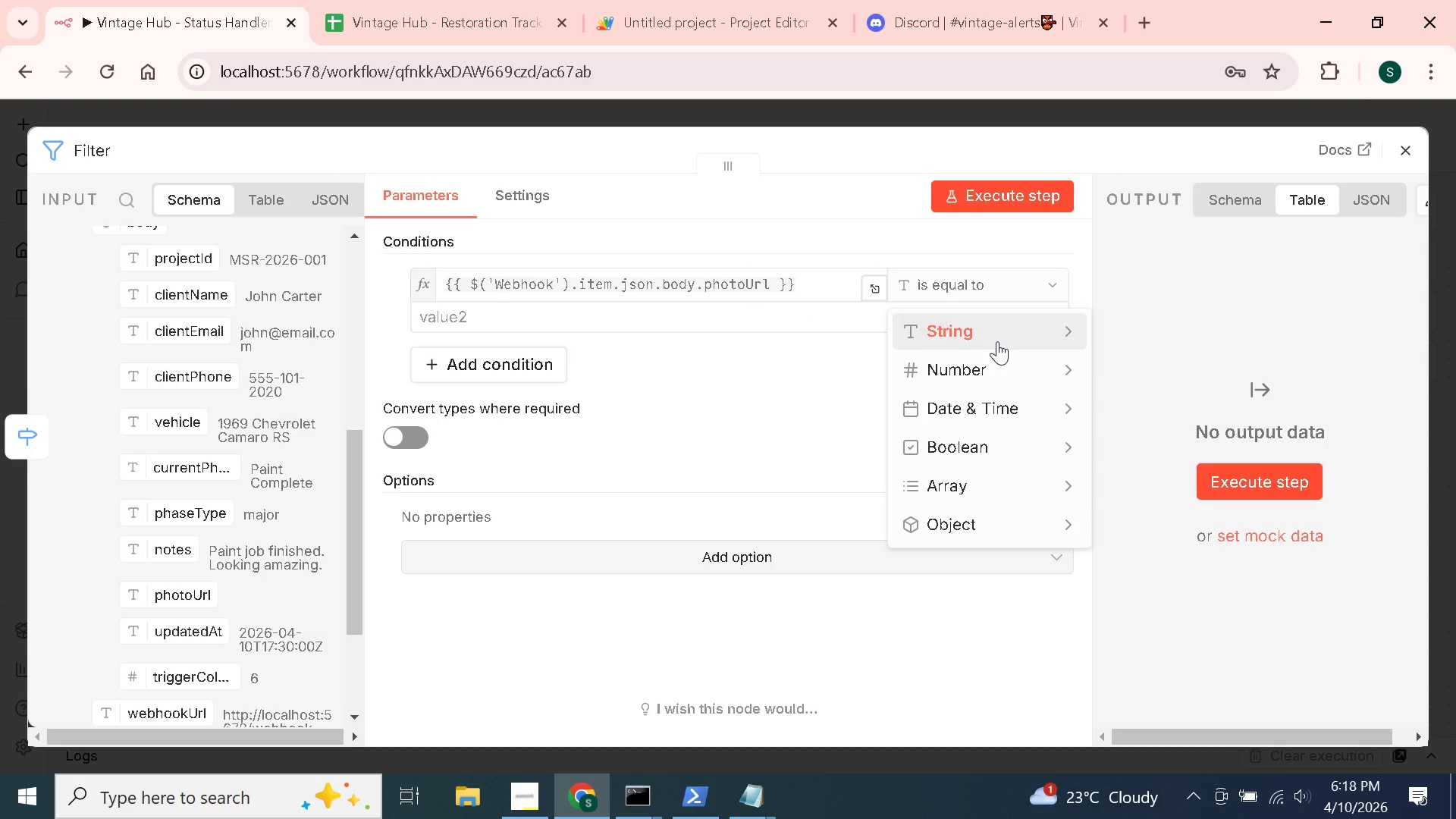 
left_click([1210, 379])
 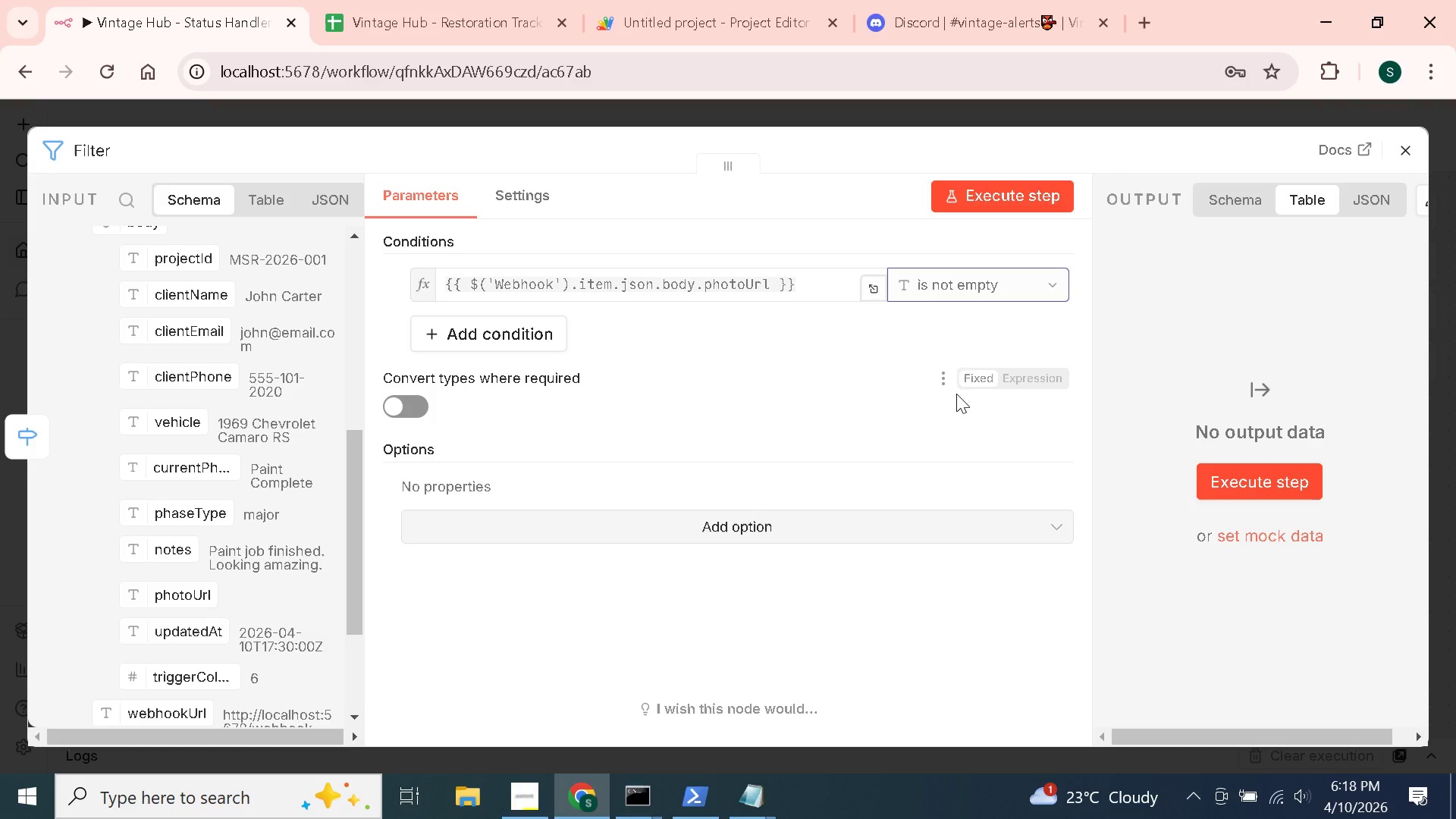 
left_click([947, 381])
 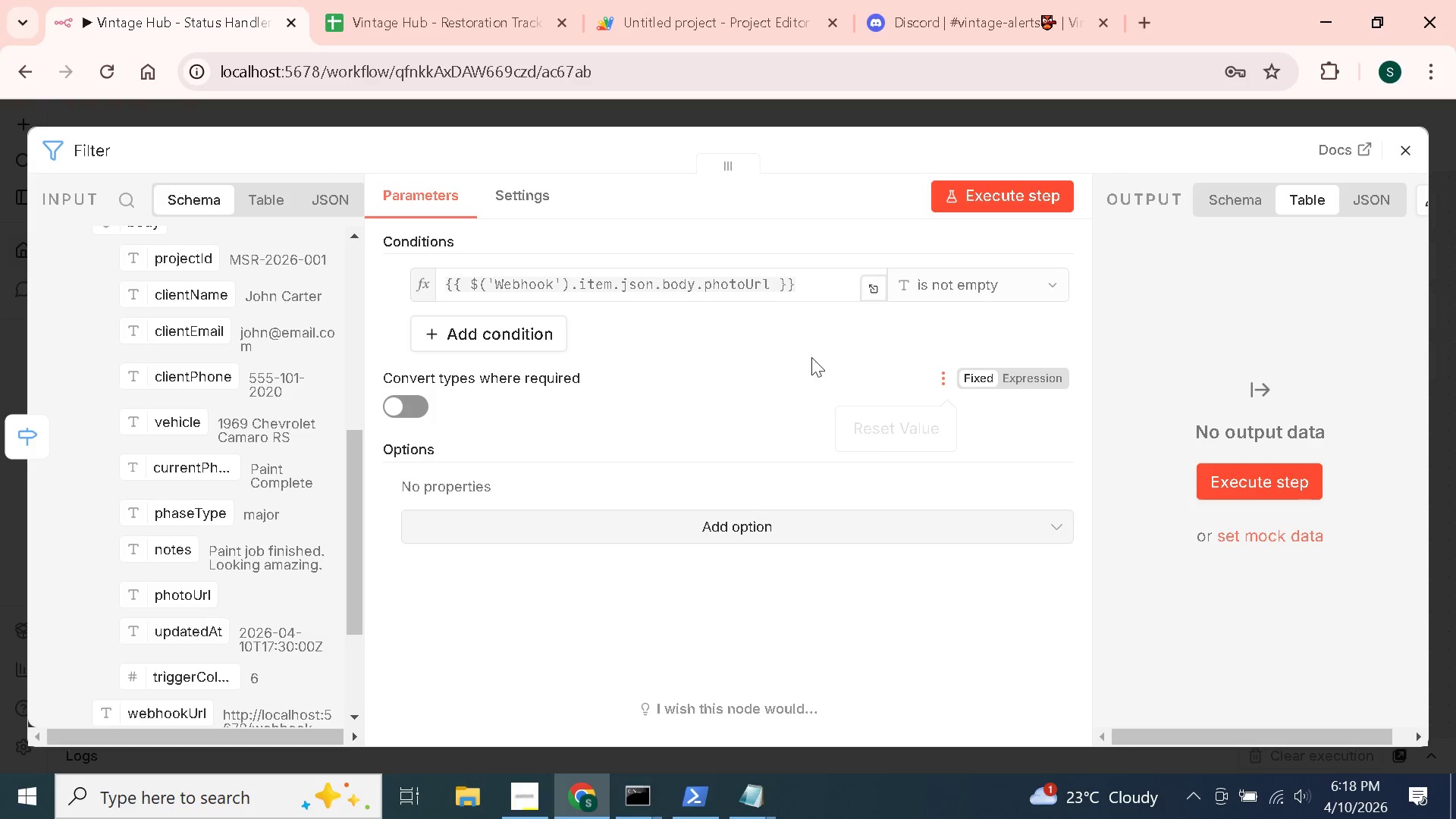 
left_click([787, 341])
 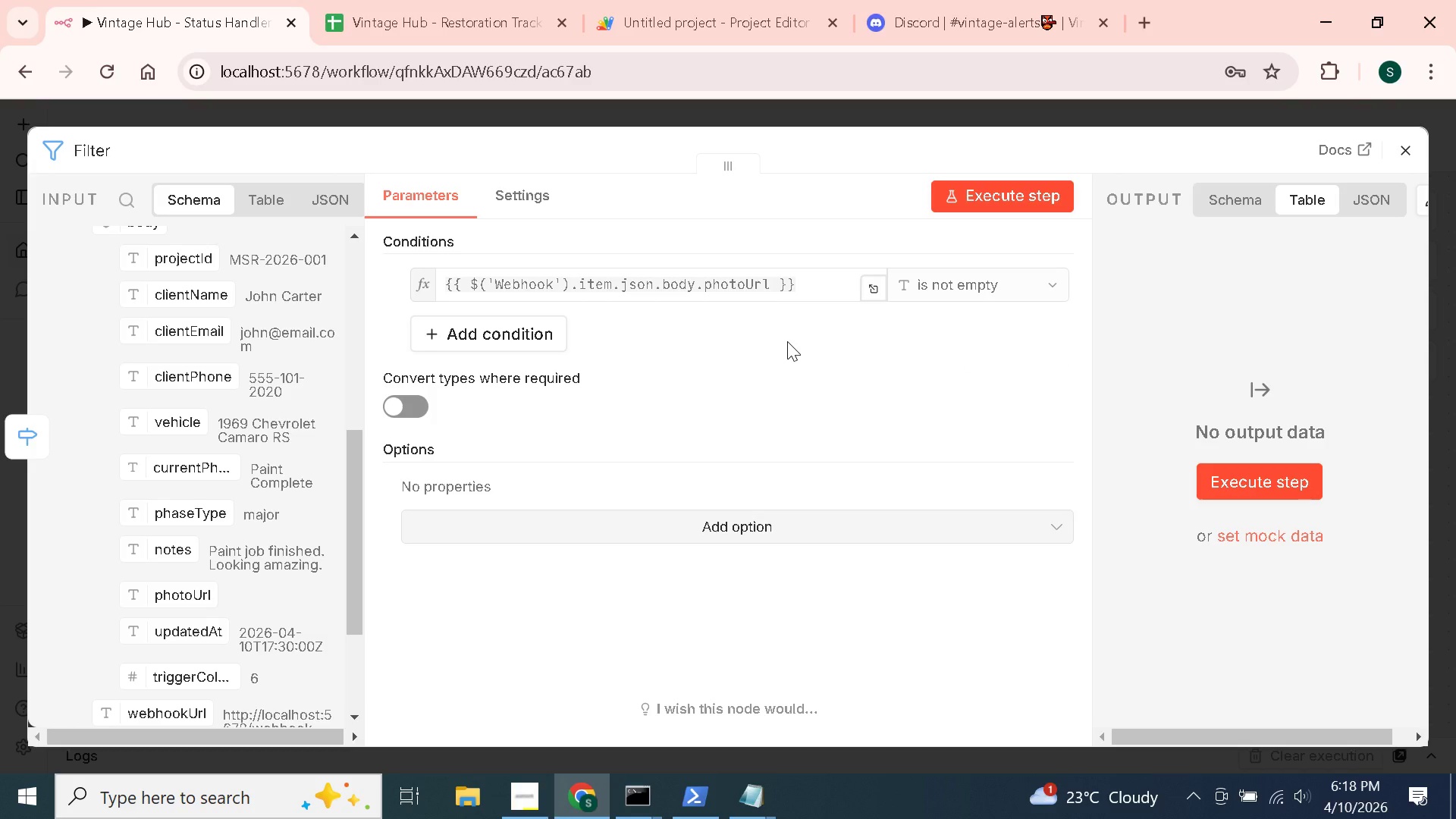 
wait(21.94)
 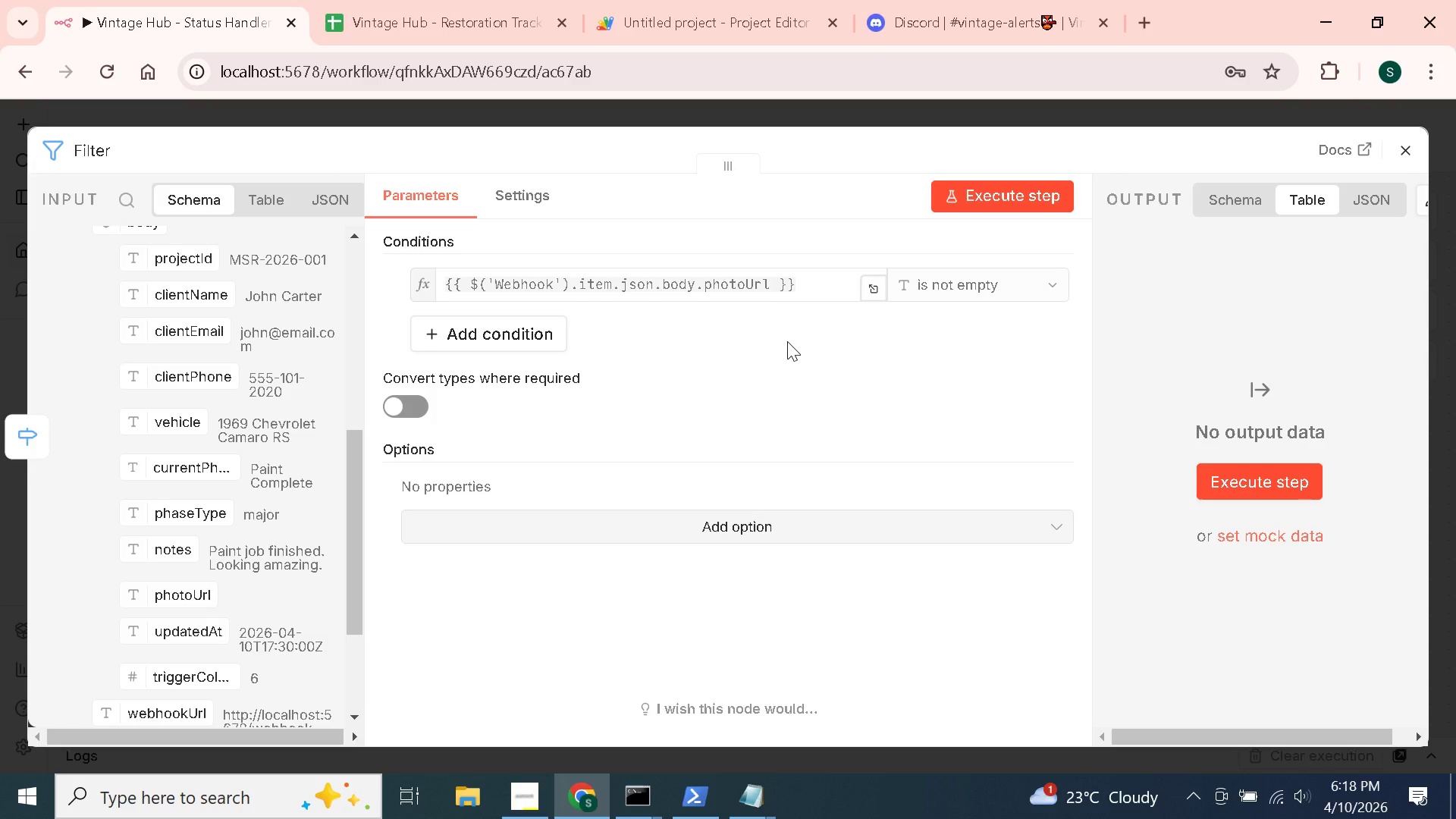 
left_click([95, 155])
 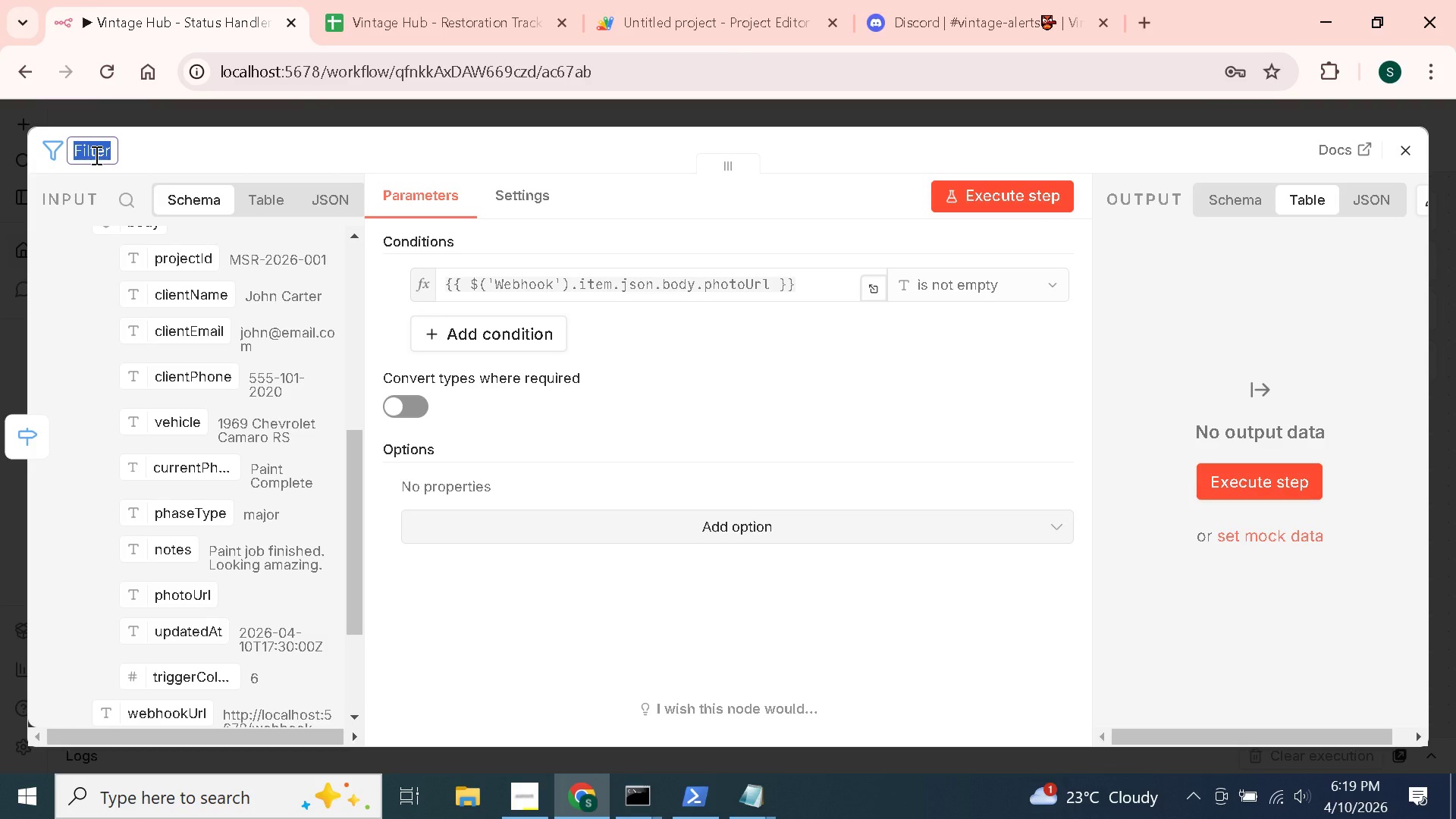 
wait(29.77)
 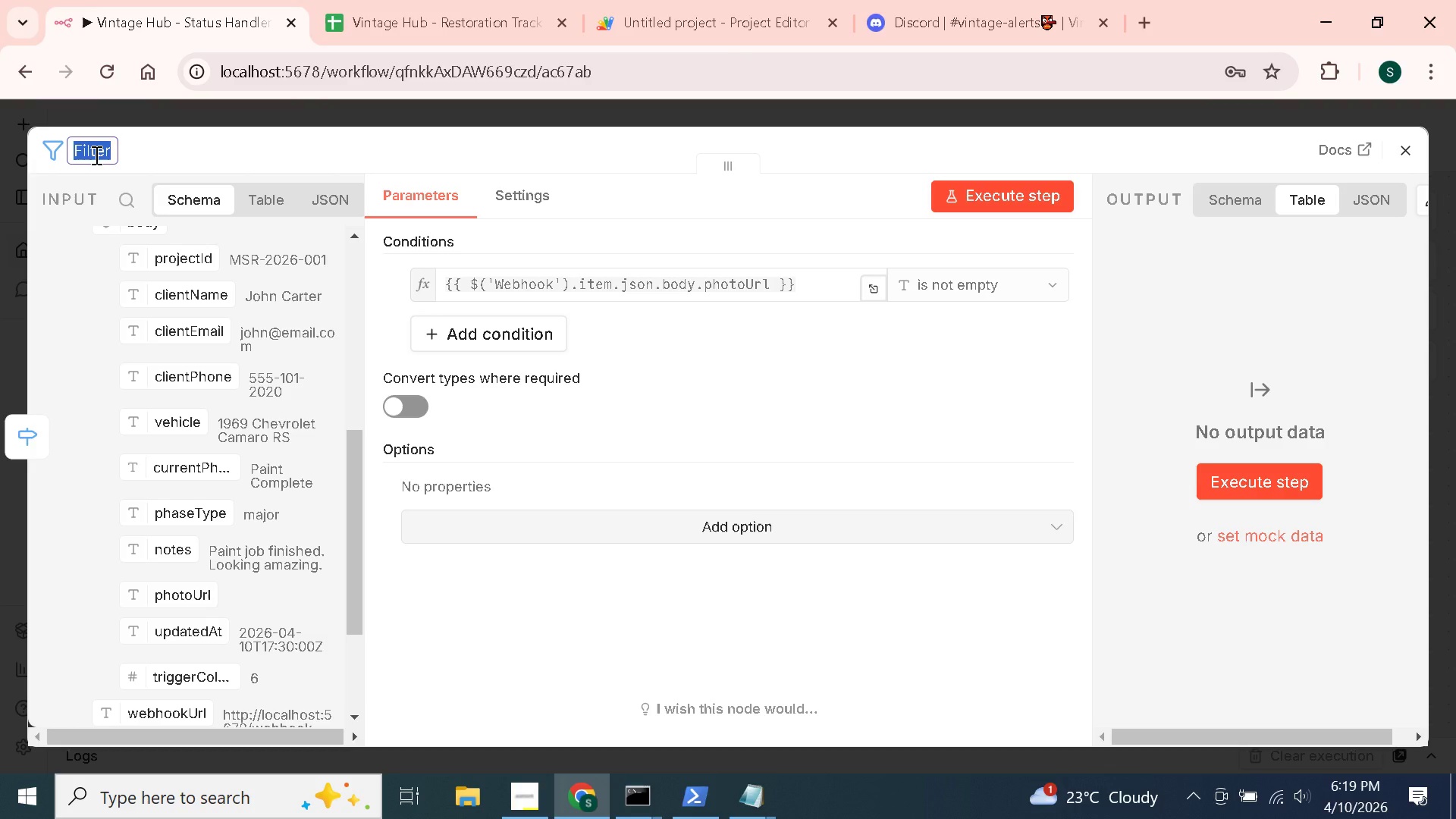 
type(The Safety Gate)
 